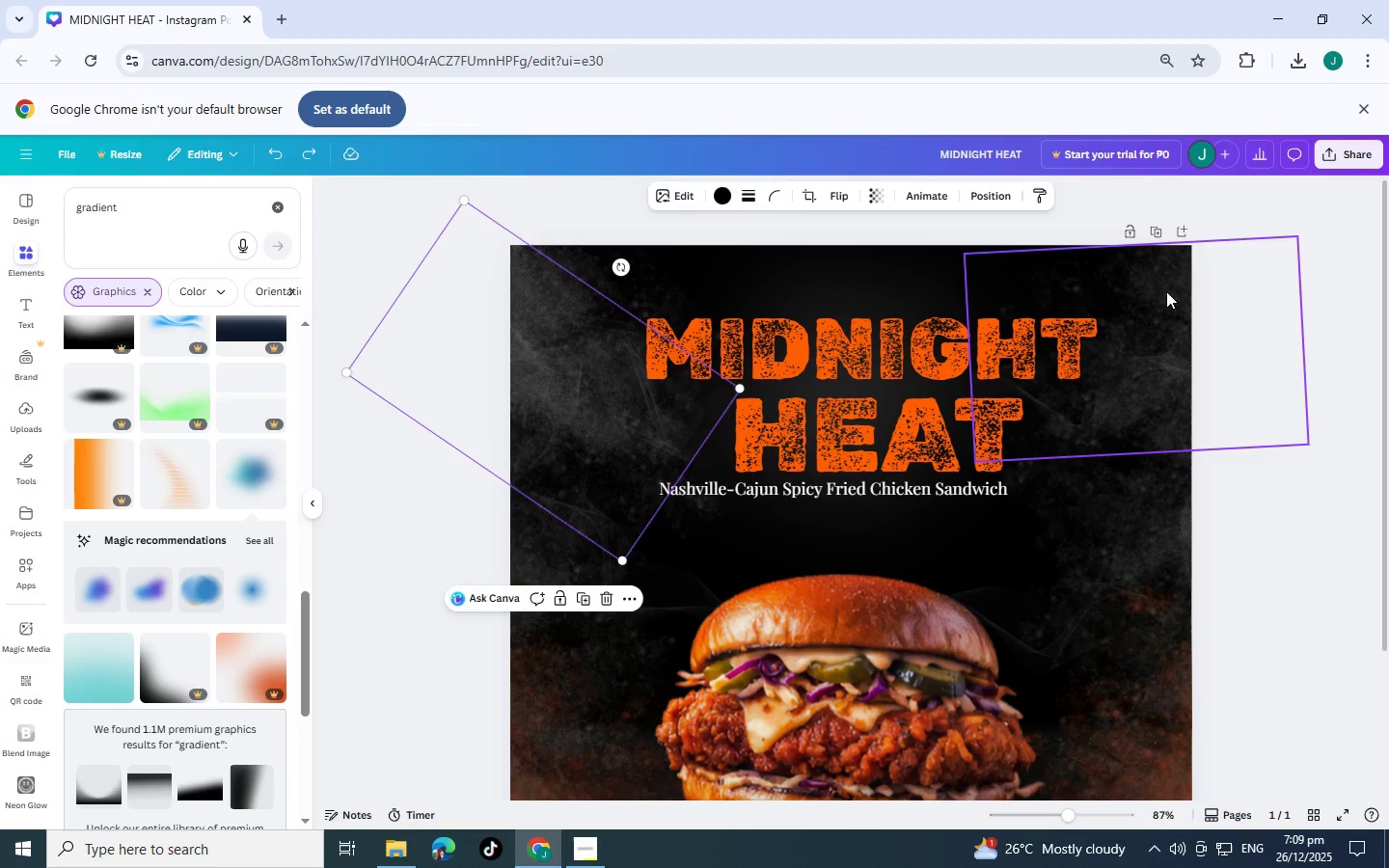 
key(Control+Z)
 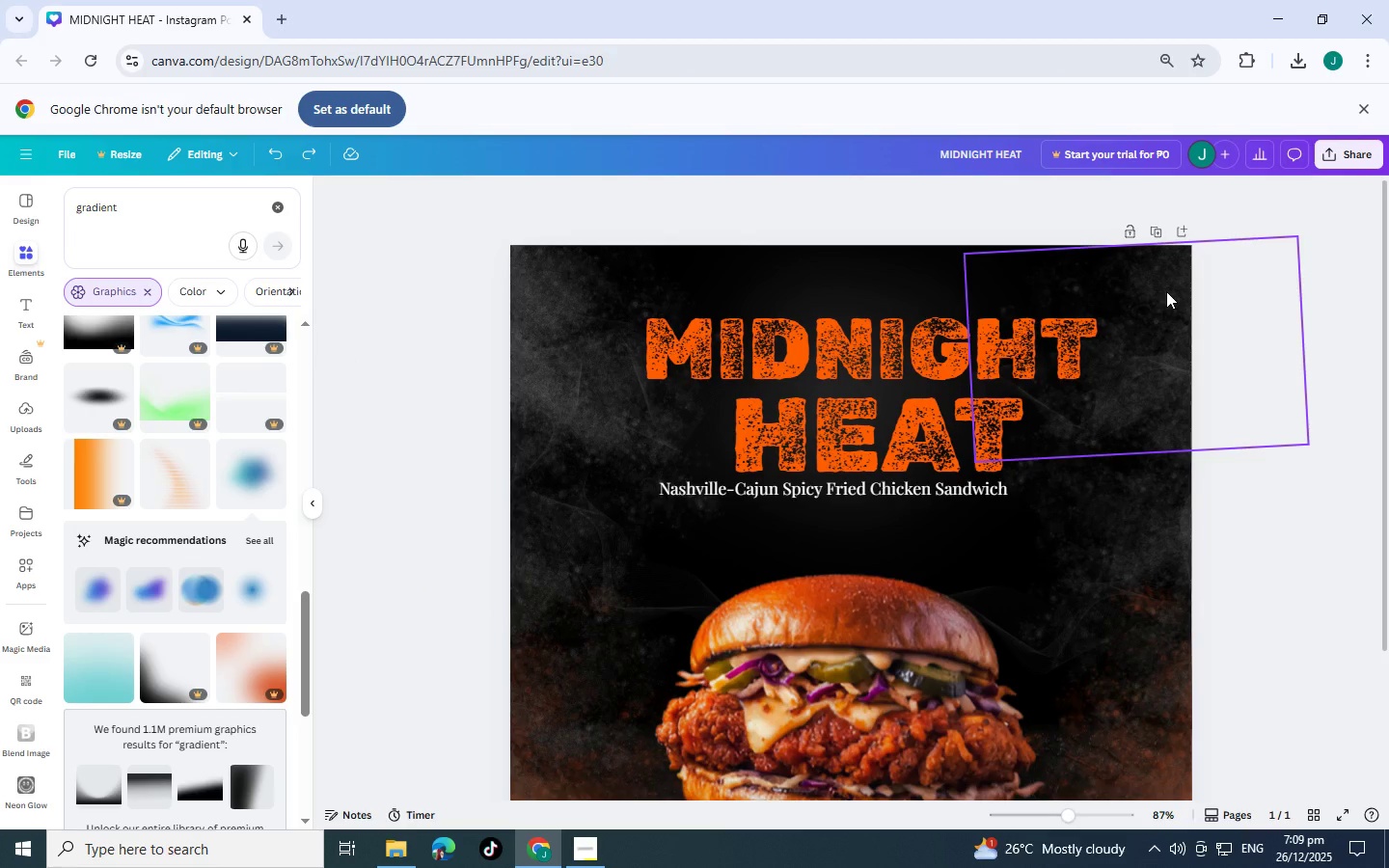 
left_click([1166, 291])
 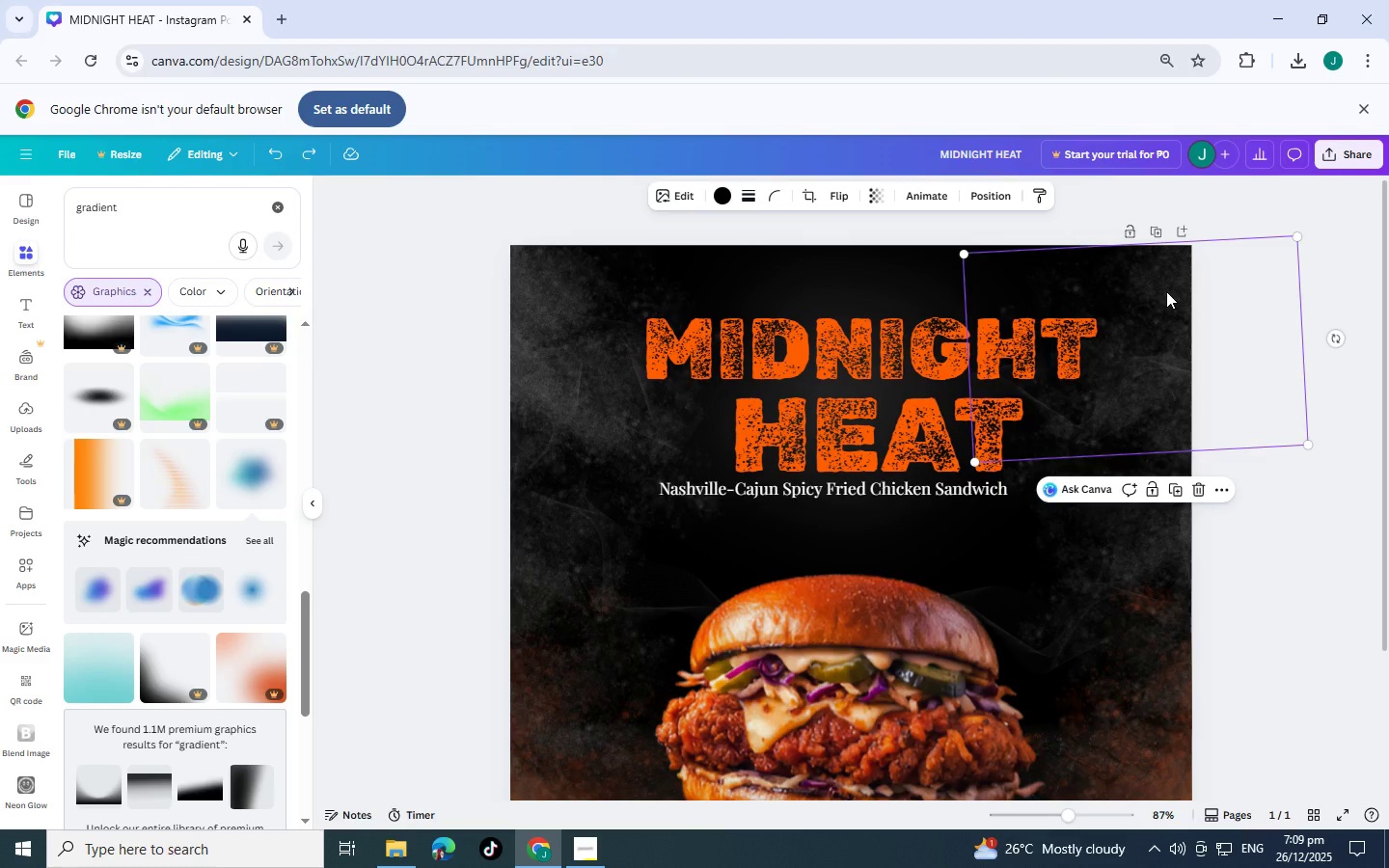 
key(Control+C)
 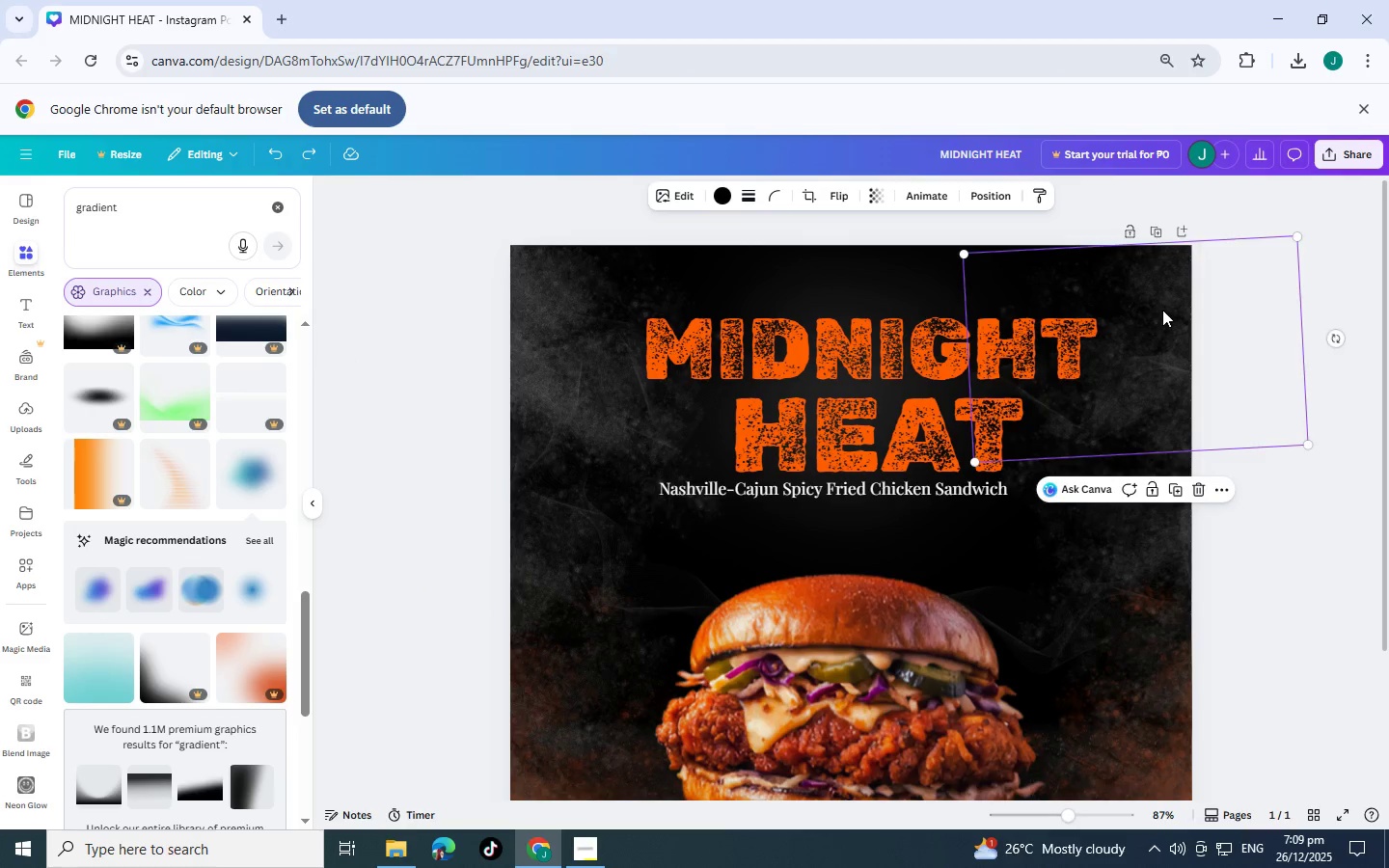 
key(Control+V)
 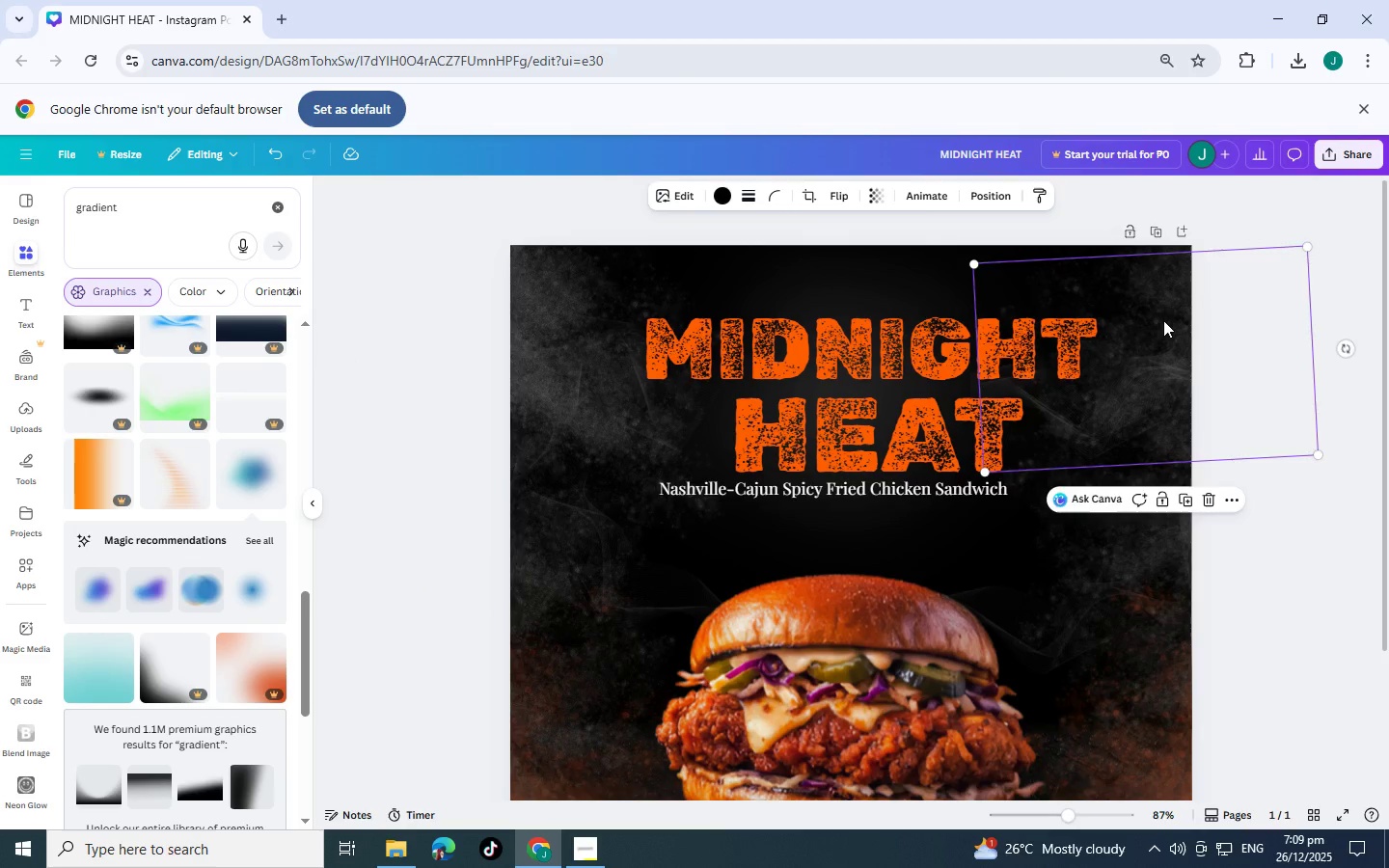 
left_click_drag(start_coordinate=[1174, 336], to_coordinate=[1104, 217])
 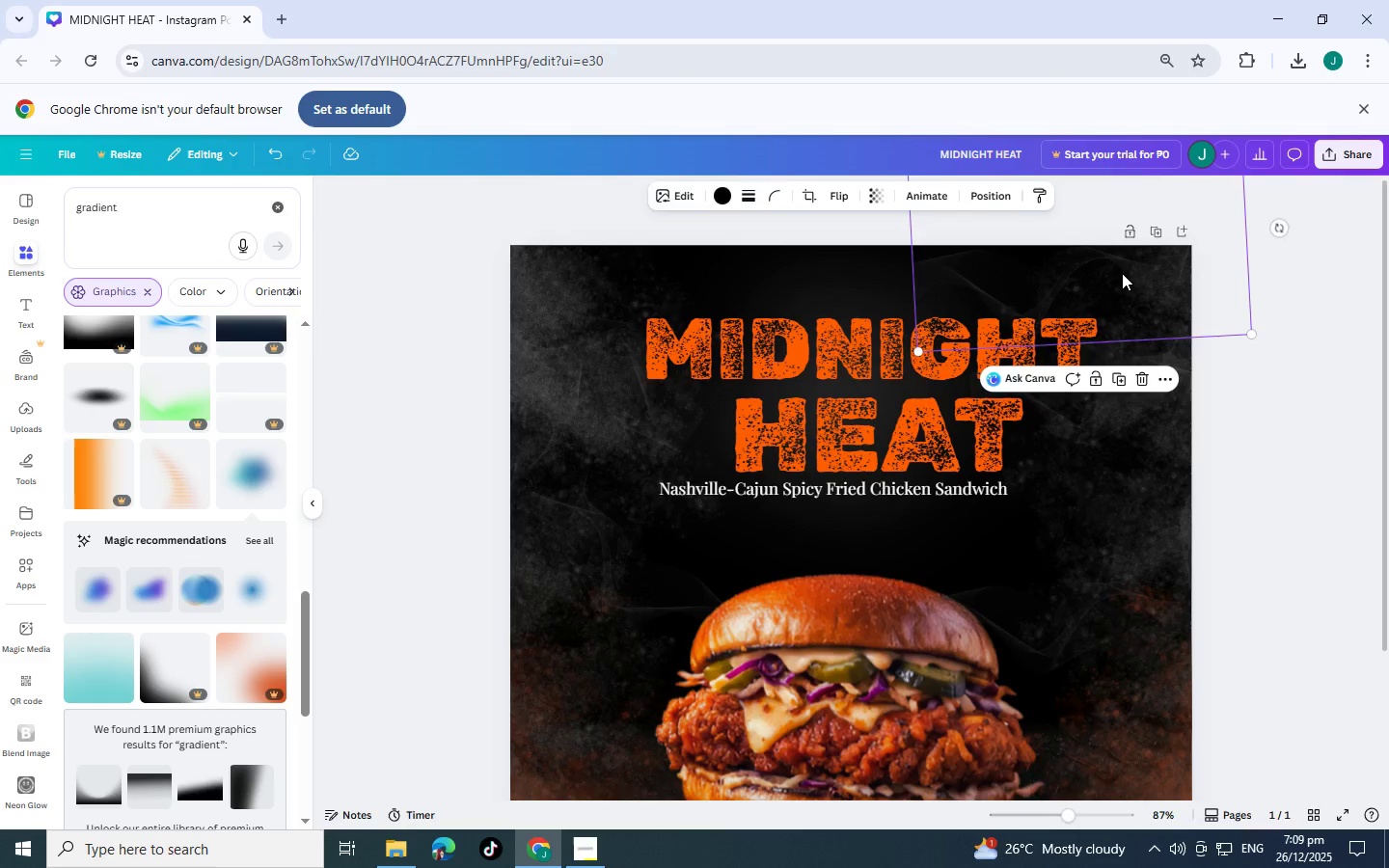 
key(Control+Z)
 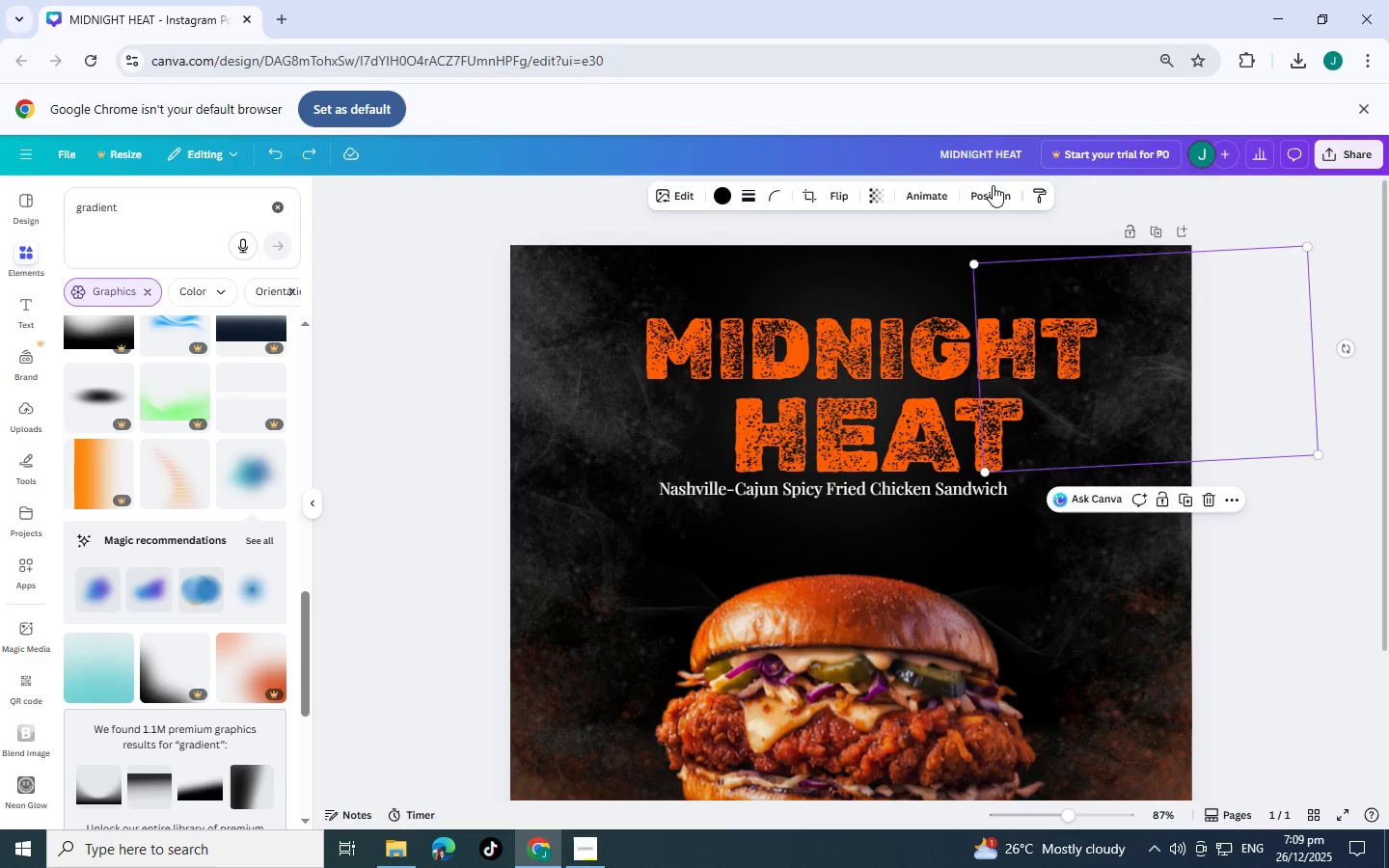 
left_click([993, 185])
 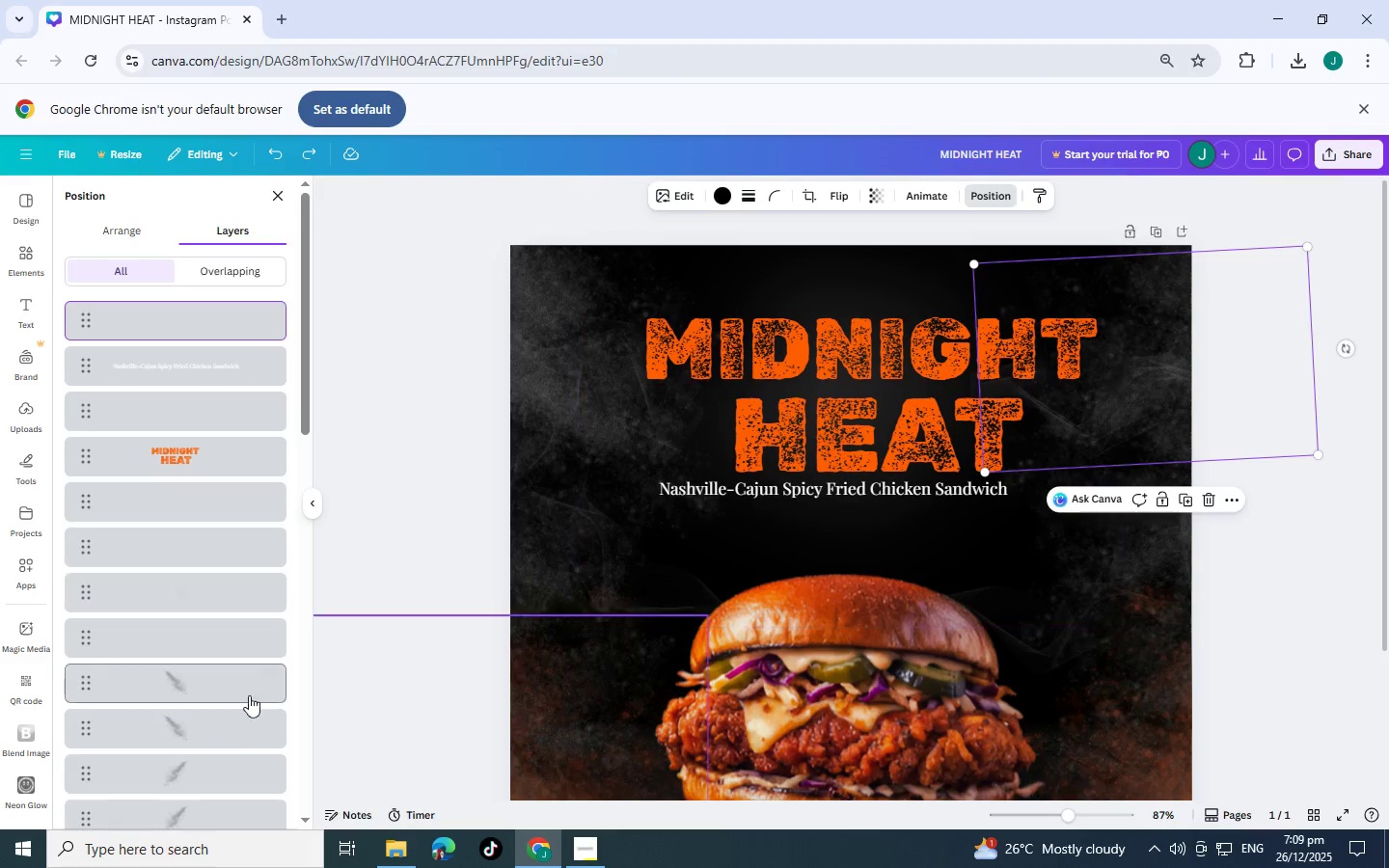 
left_click([193, 688])
 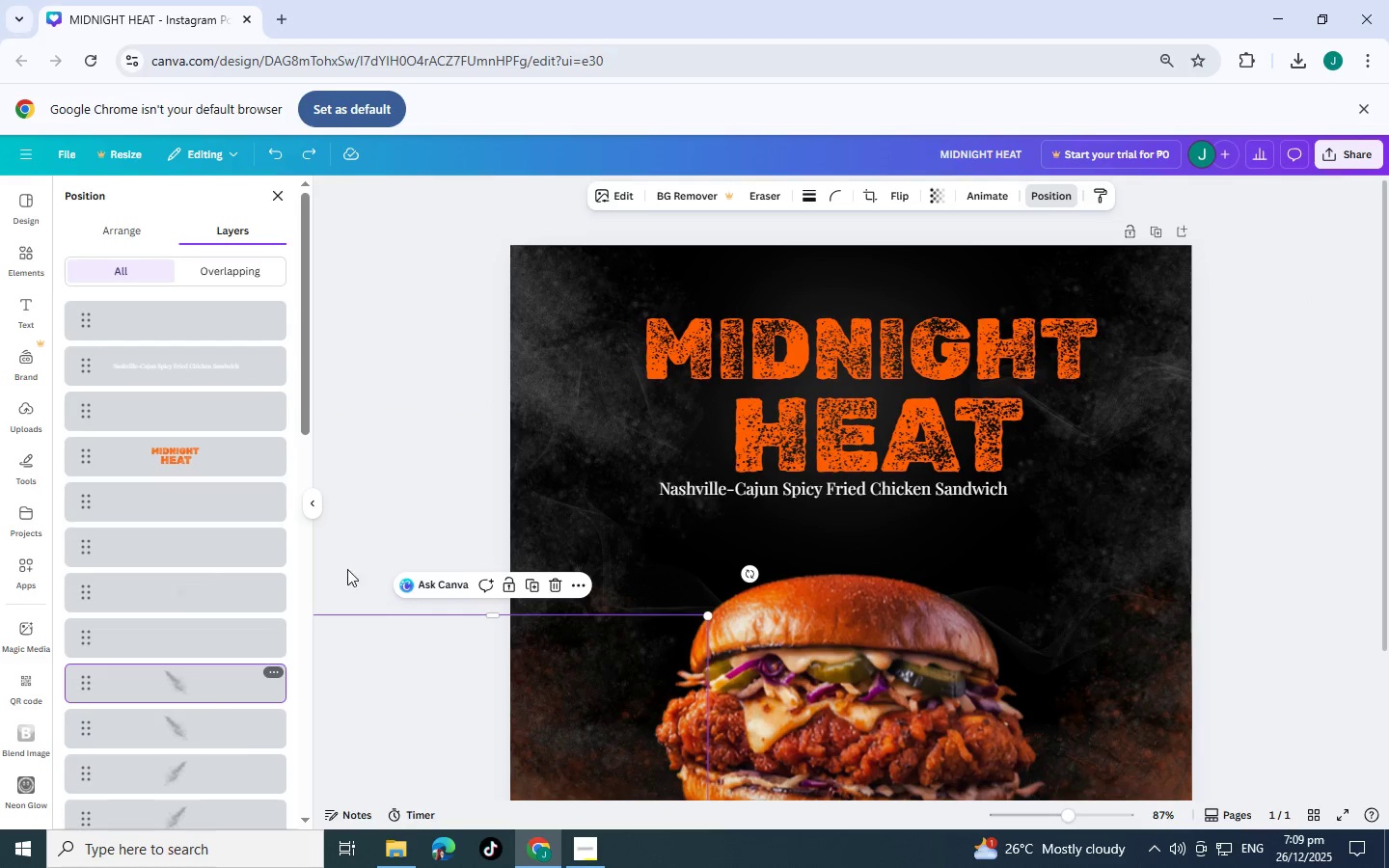 
key(Control+C)
 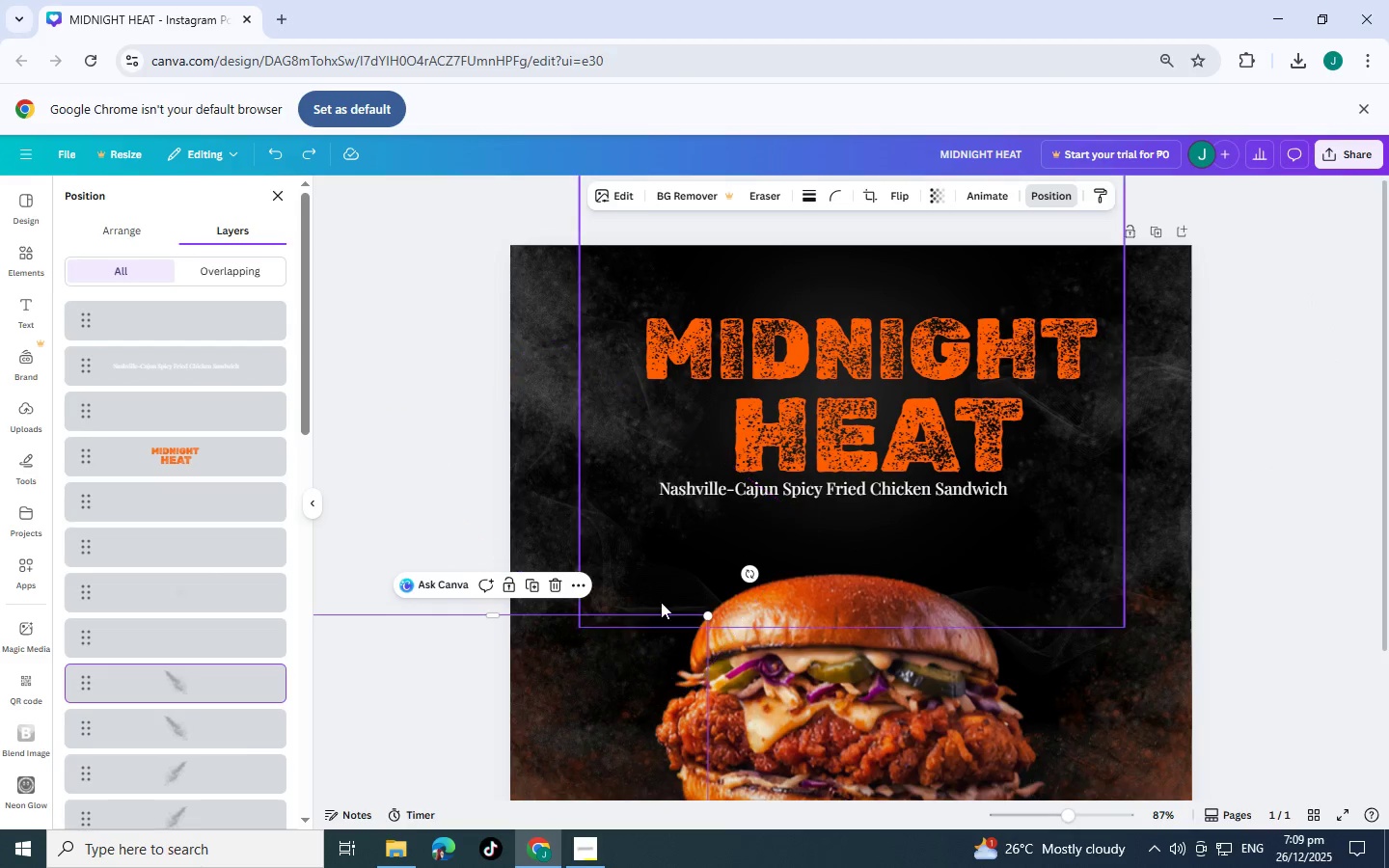 
key(Control+V)
 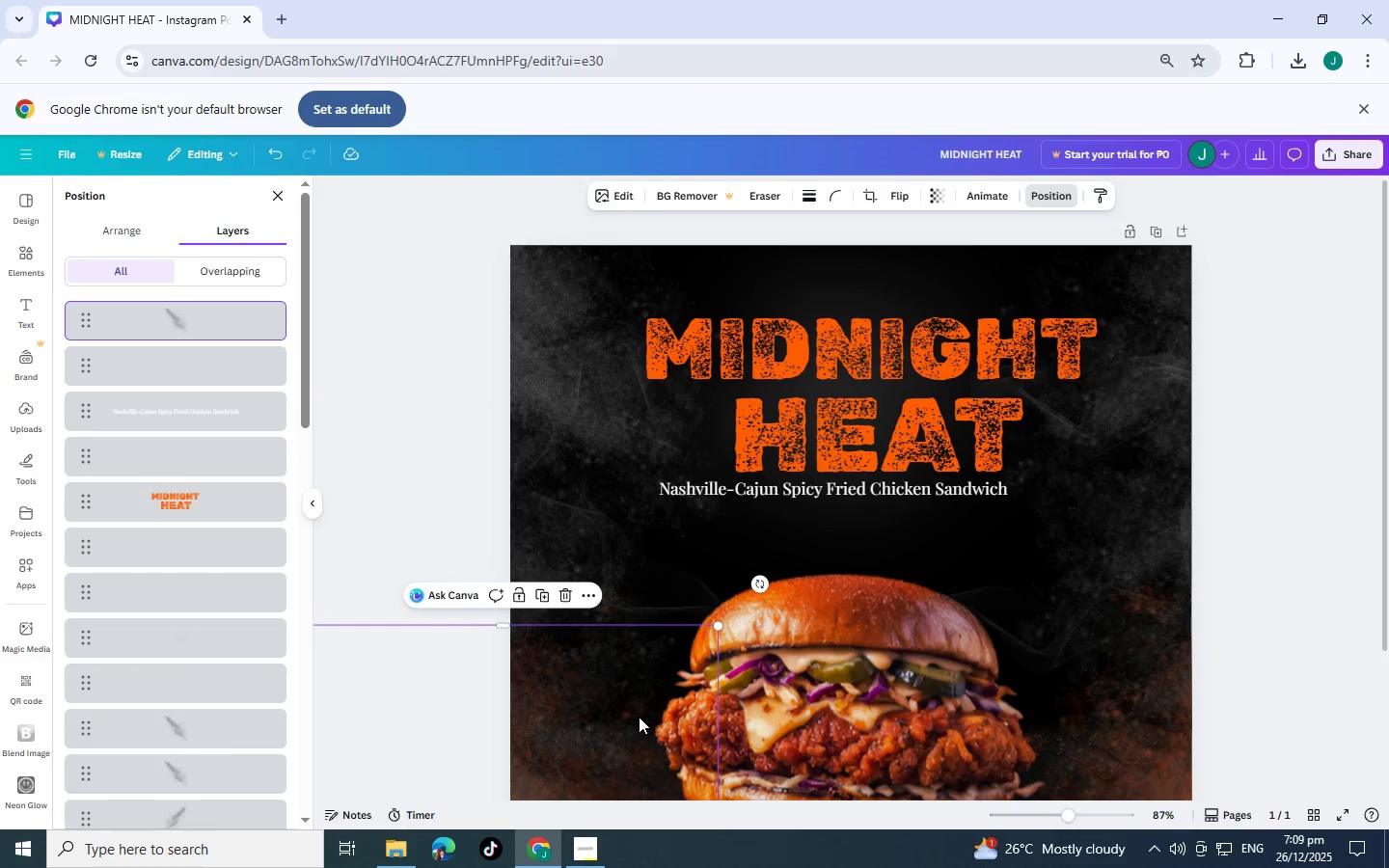 
left_click_drag(start_coordinate=[638, 717], to_coordinate=[707, 26])
 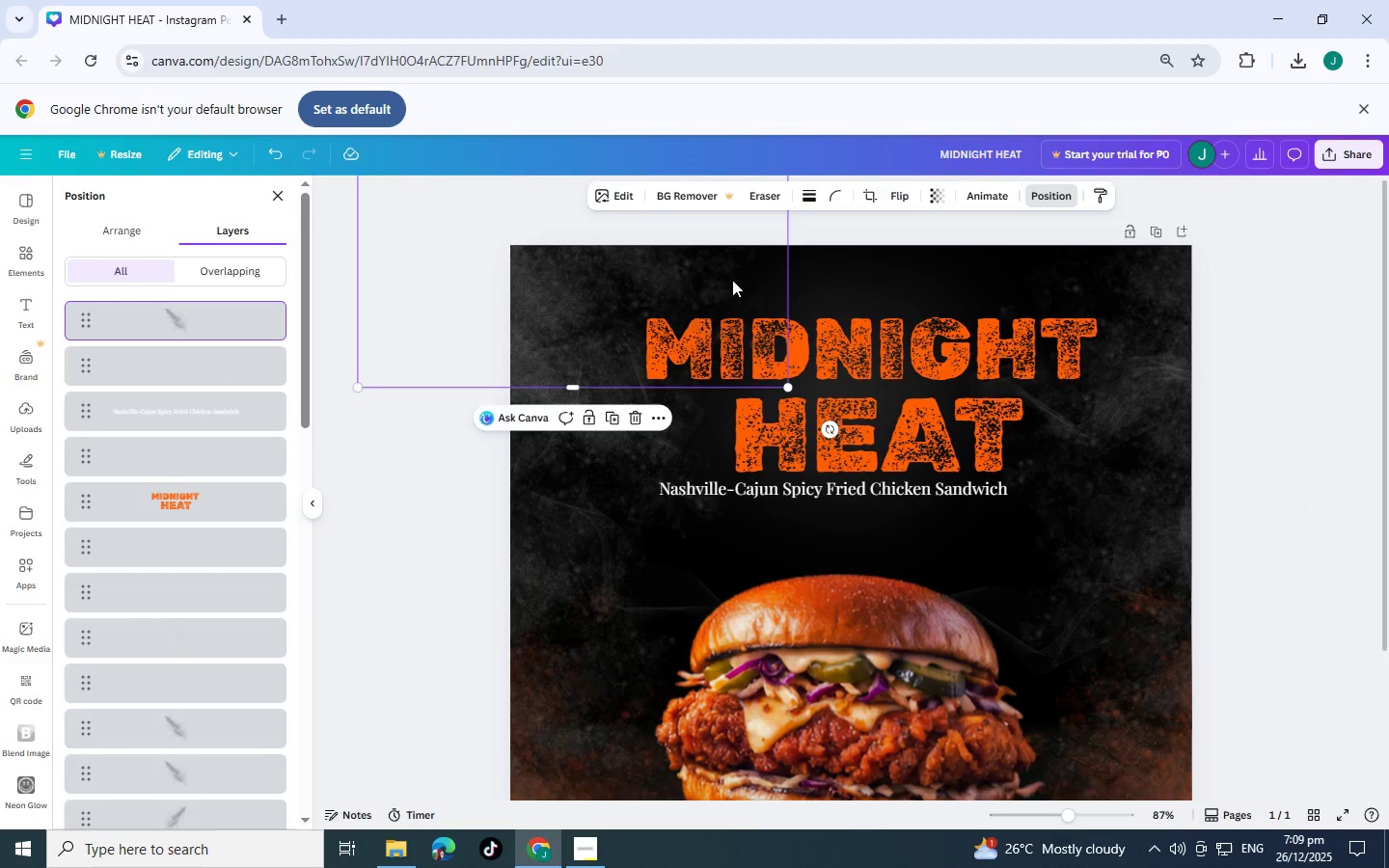 
left_click_drag(start_coordinate=[755, 282], to_coordinate=[813, 282])
 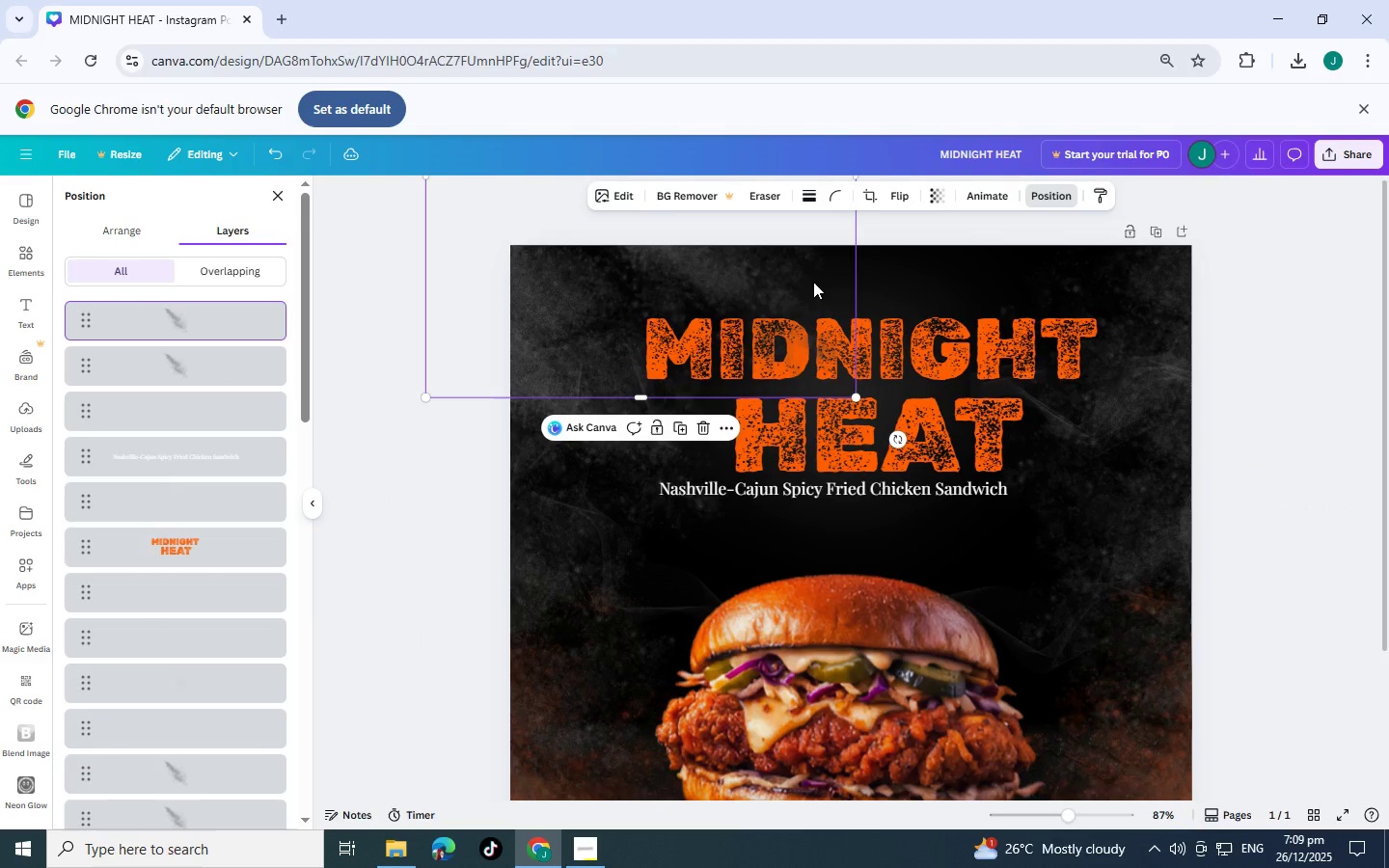 
key(Control+C)
 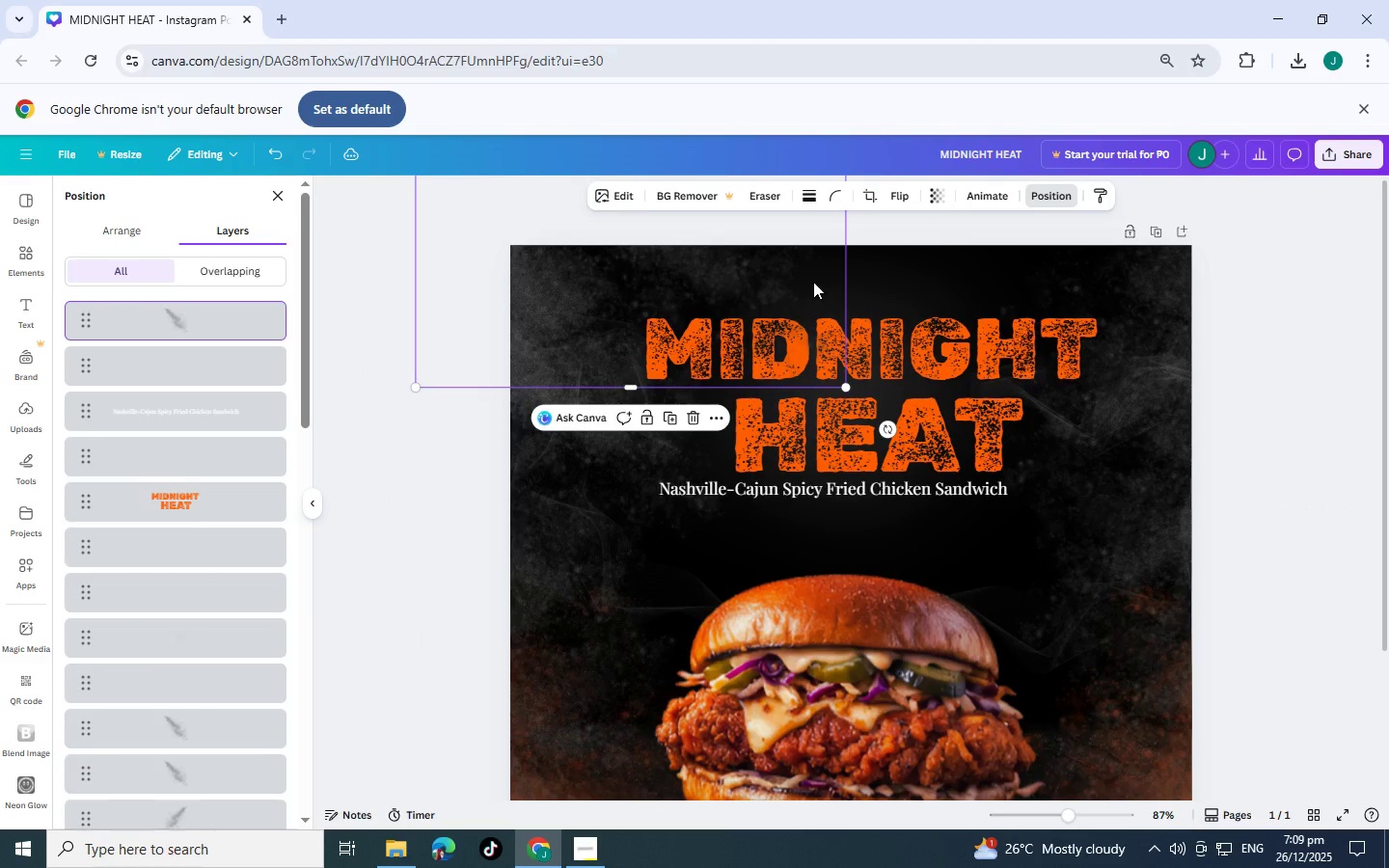 
key(Control+V)
 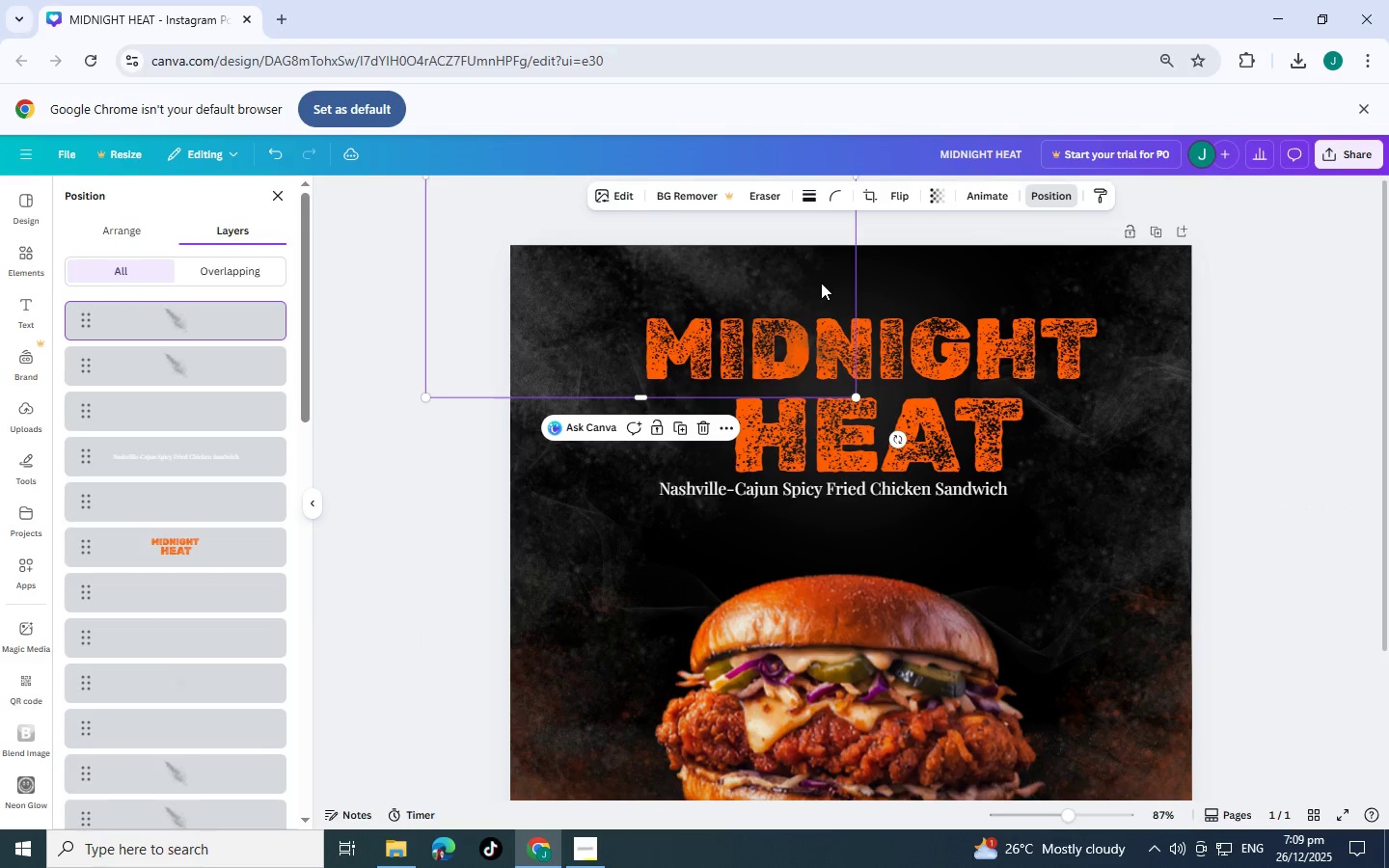 
left_click_drag(start_coordinate=[821, 283], to_coordinate=[970, 274])
 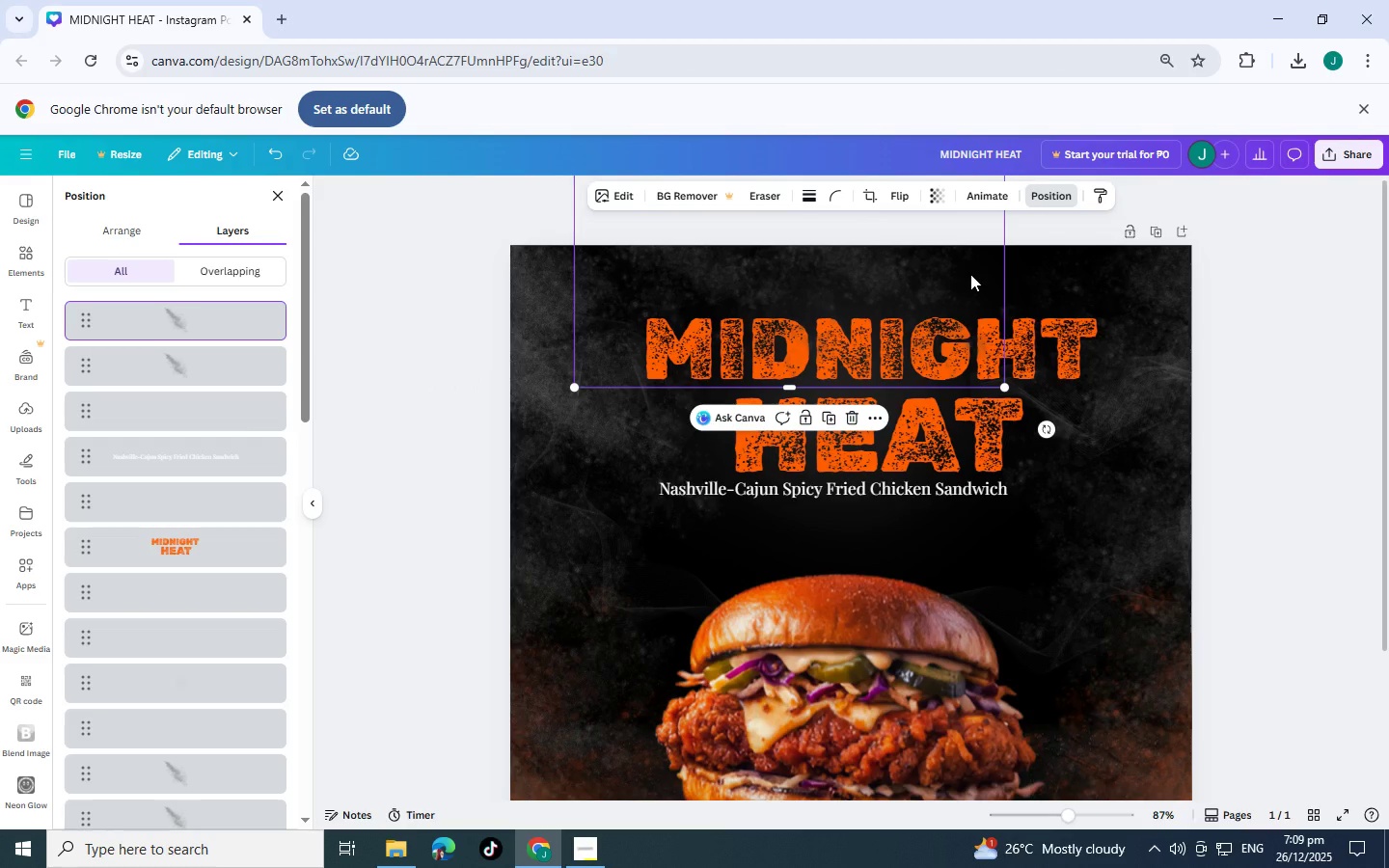 
key(Control+C)
 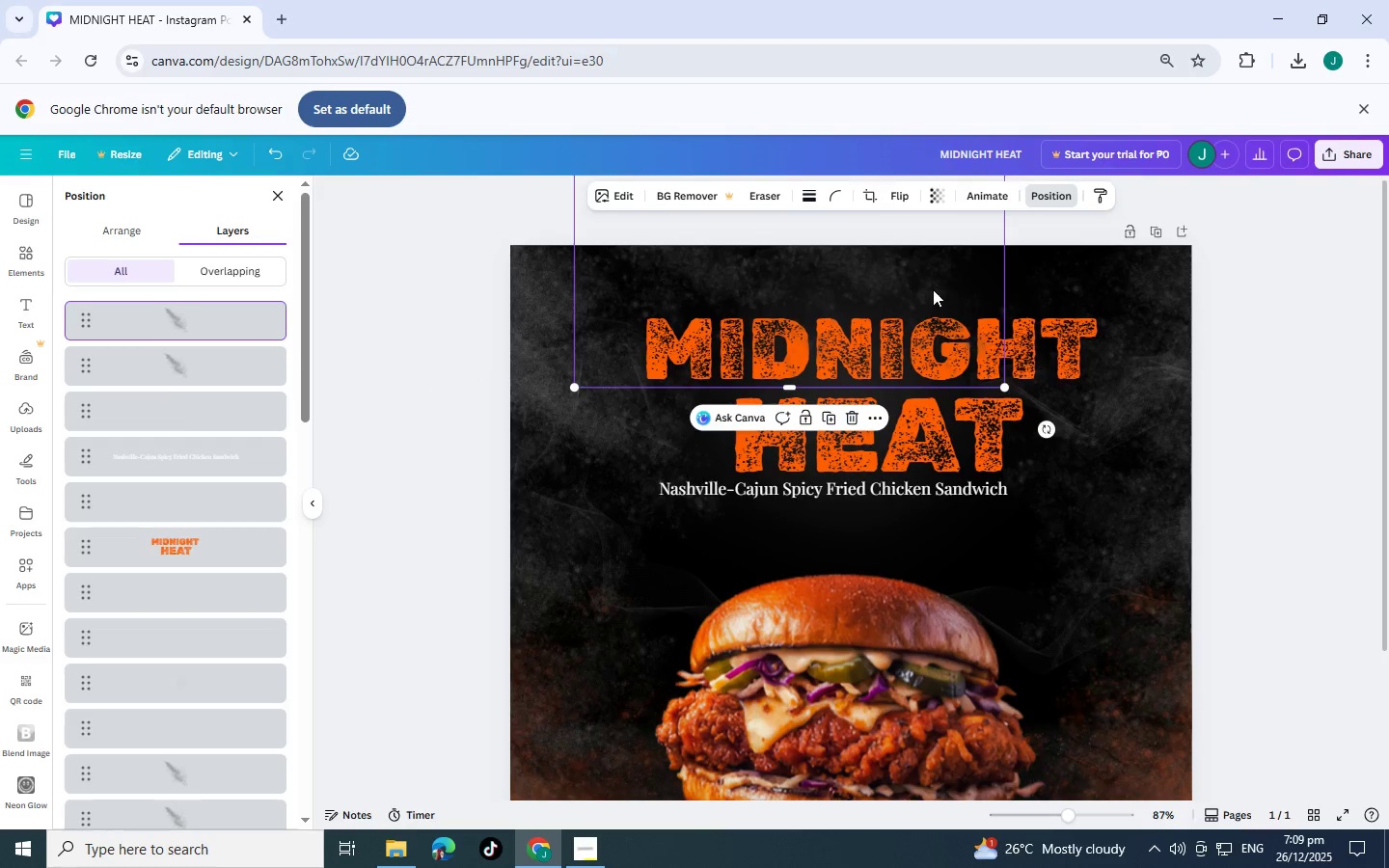 
key(Control+V)
 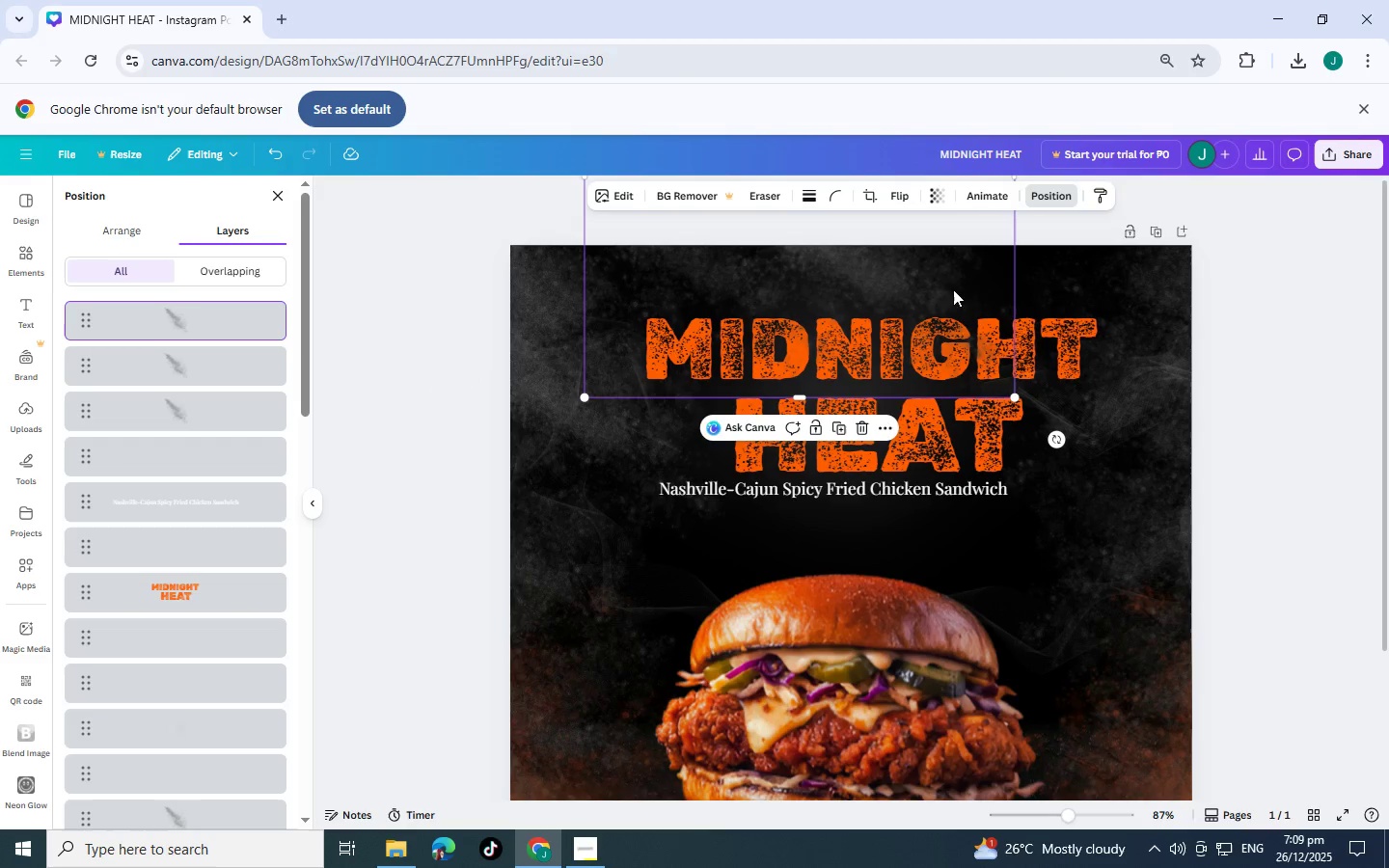 
left_click_drag(start_coordinate=[953, 289], to_coordinate=[1107, 268])
 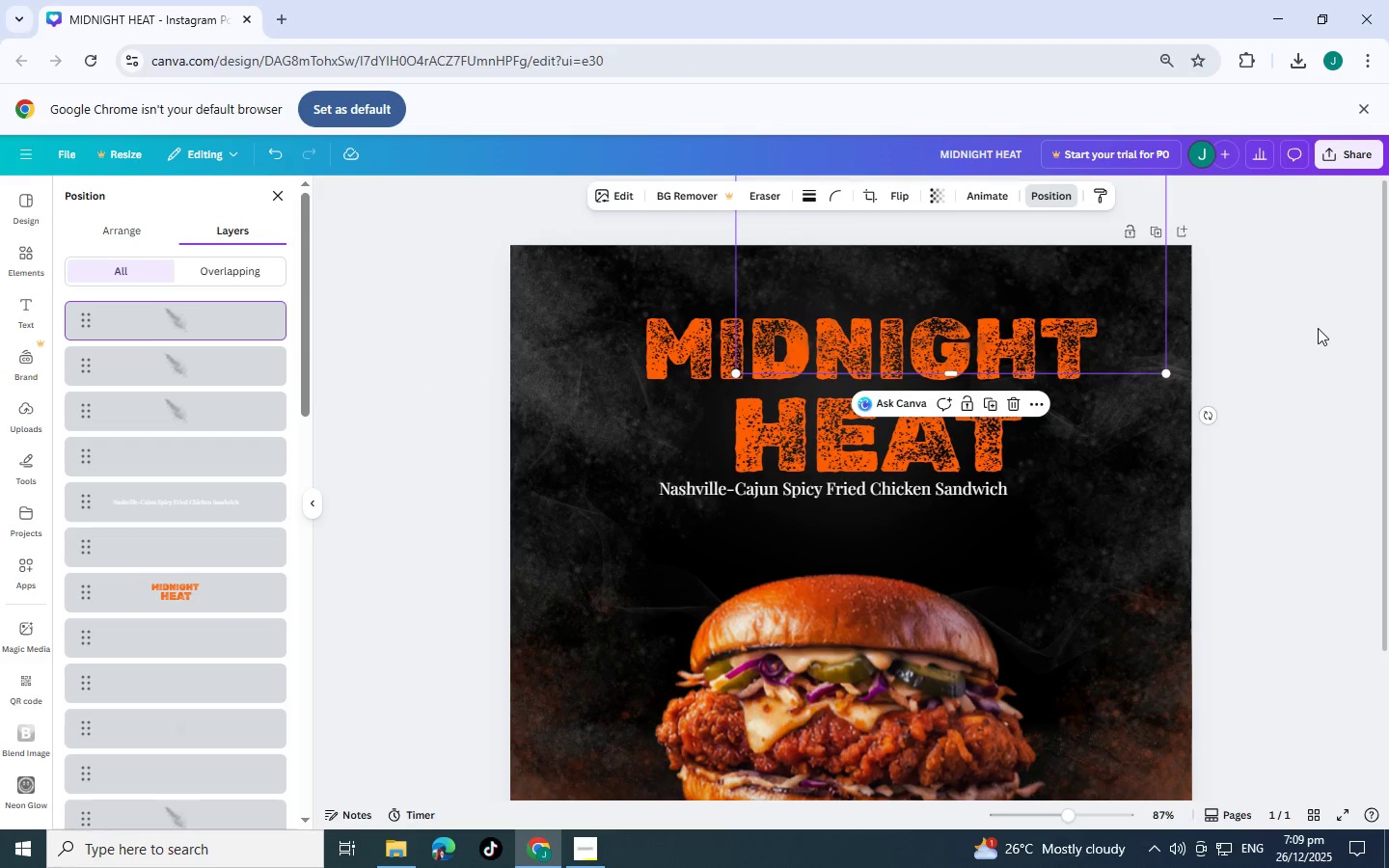 
left_click([1318, 328])
 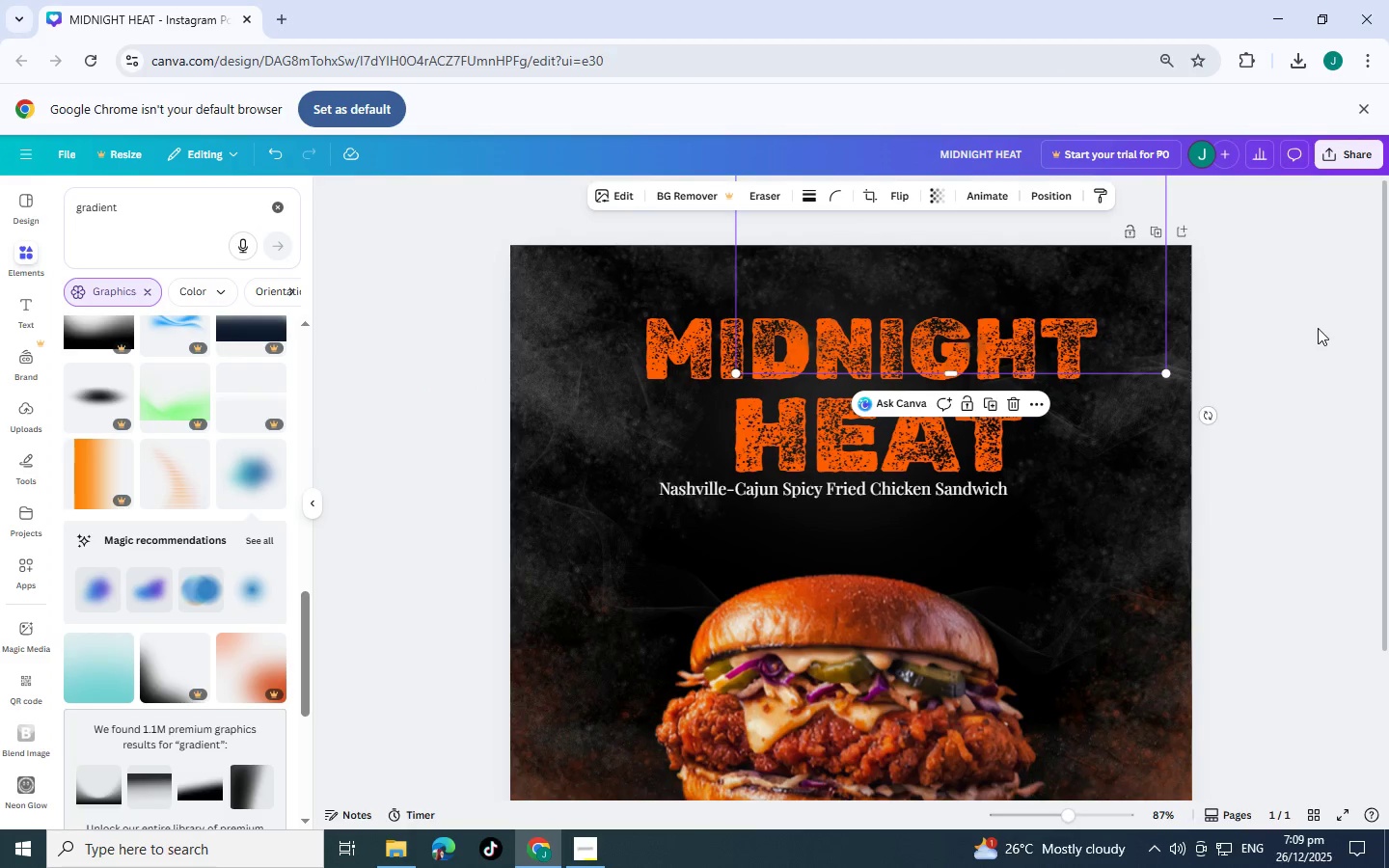 
left_click([1318, 328])
 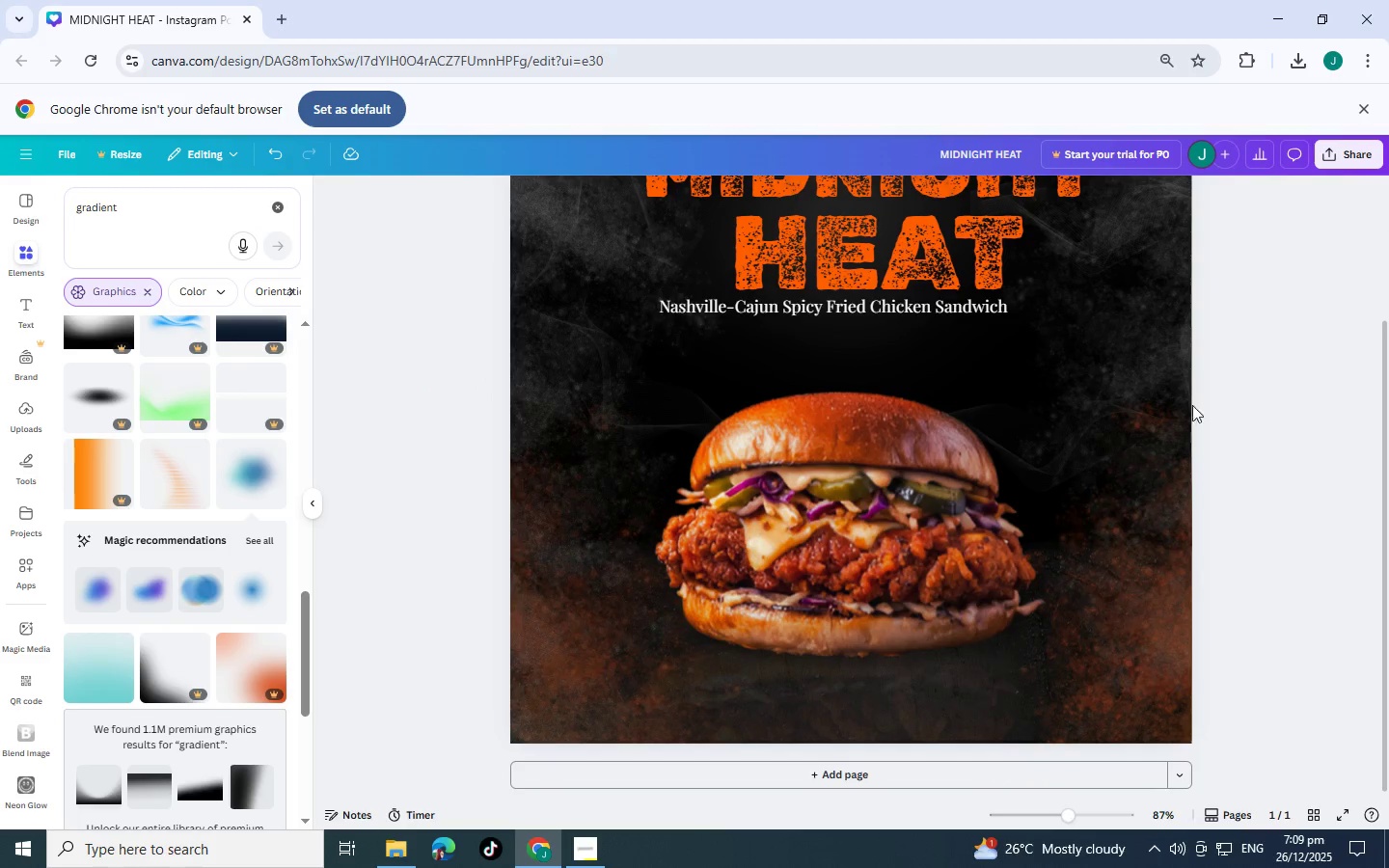 
scroll: coordinate [1318, 328], scroll_direction: down, amount: 1.0
 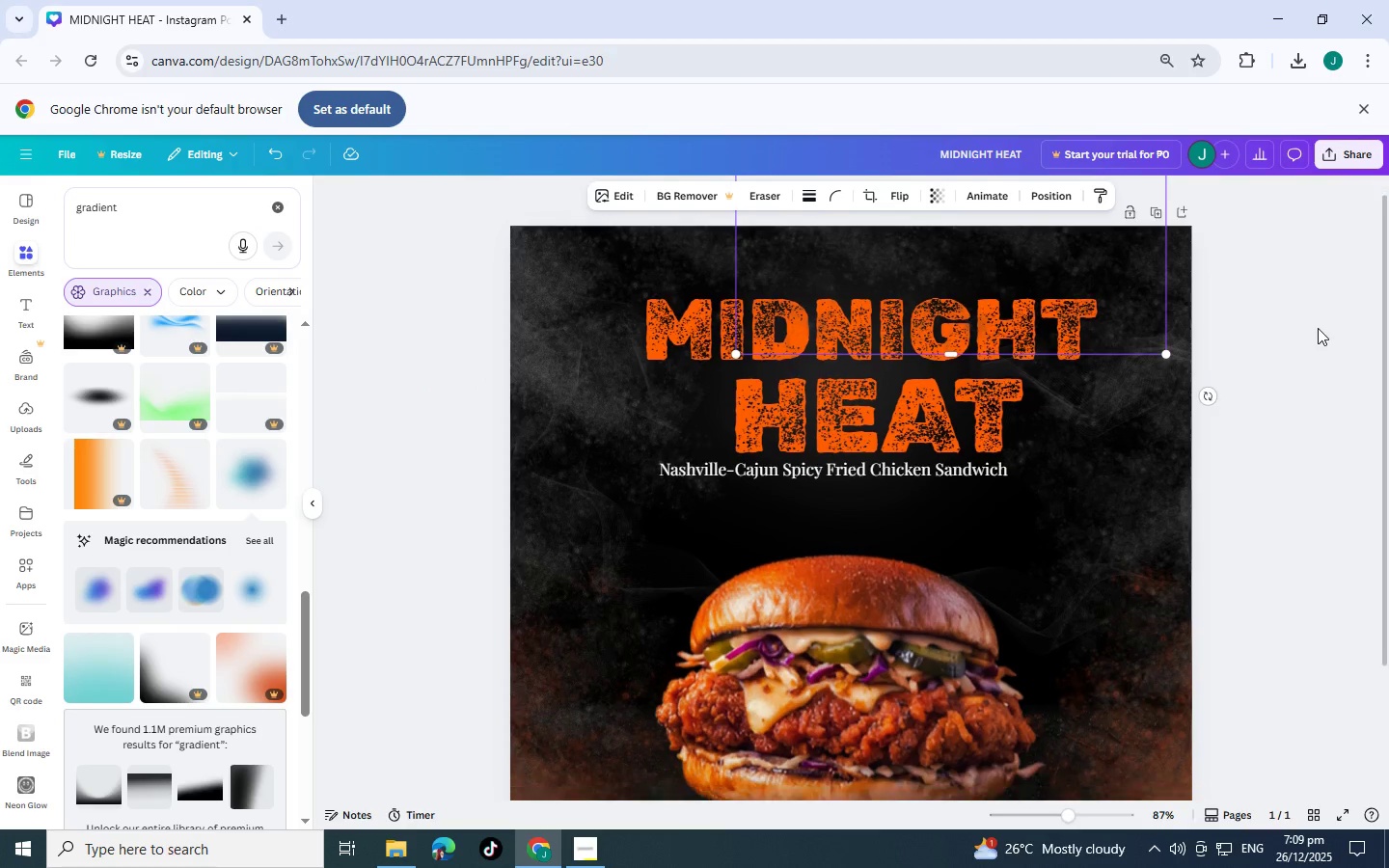 
scroll: coordinate [1230, 537], scroll_direction: up, amount: 3.0
 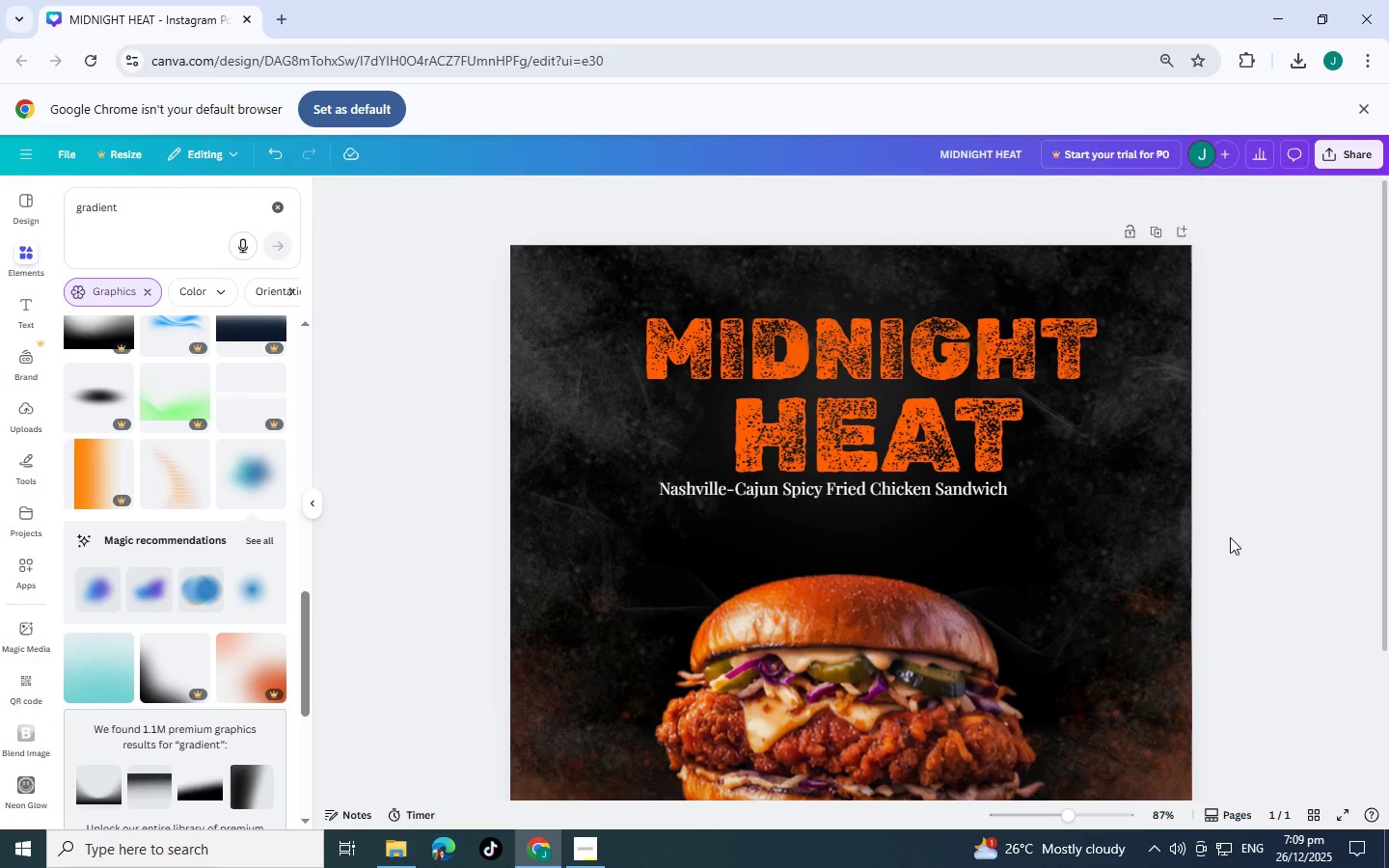 
scroll: coordinate [1230, 537], scroll_direction: down, amount: 2.0
 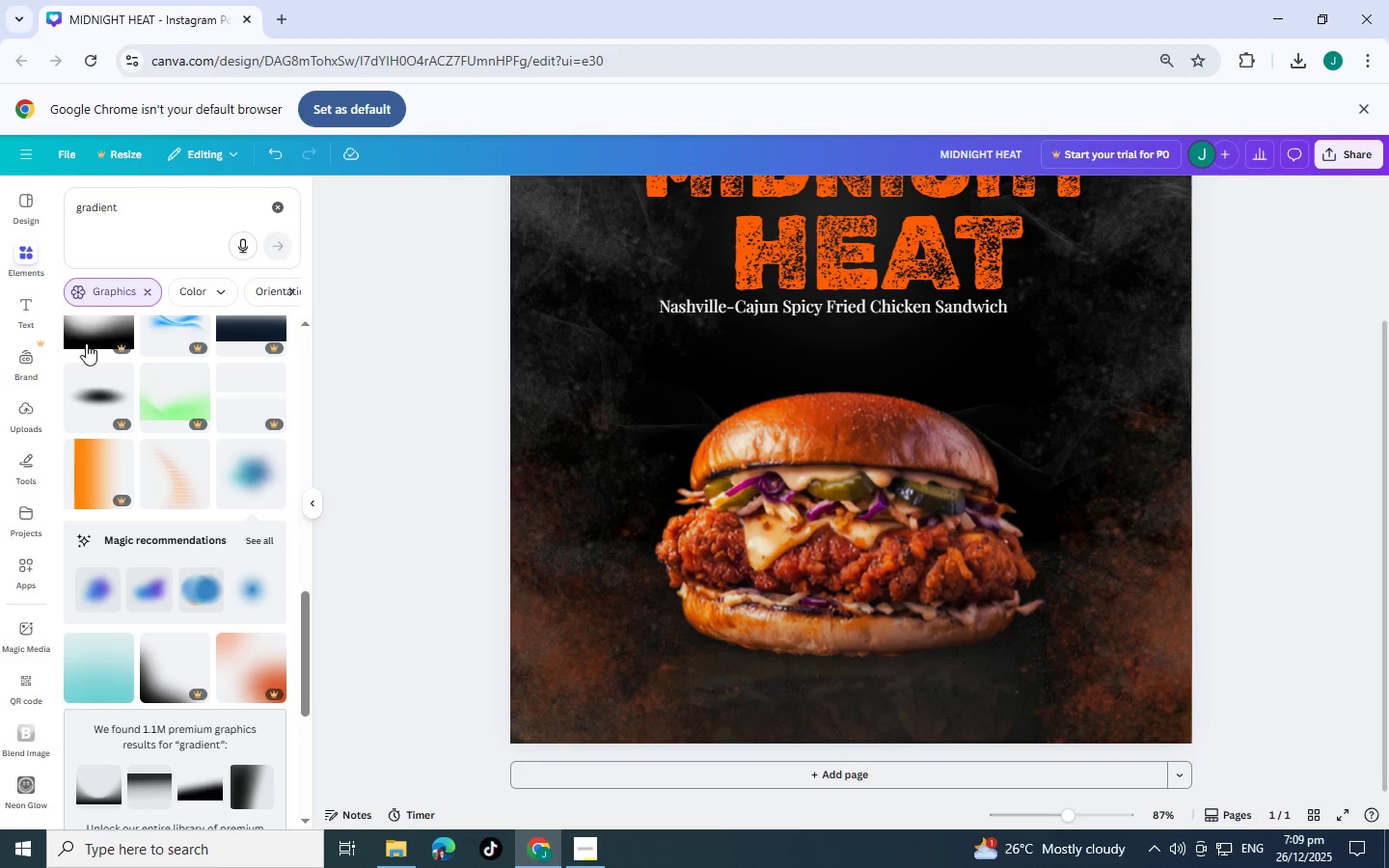 
wait(9.12)
 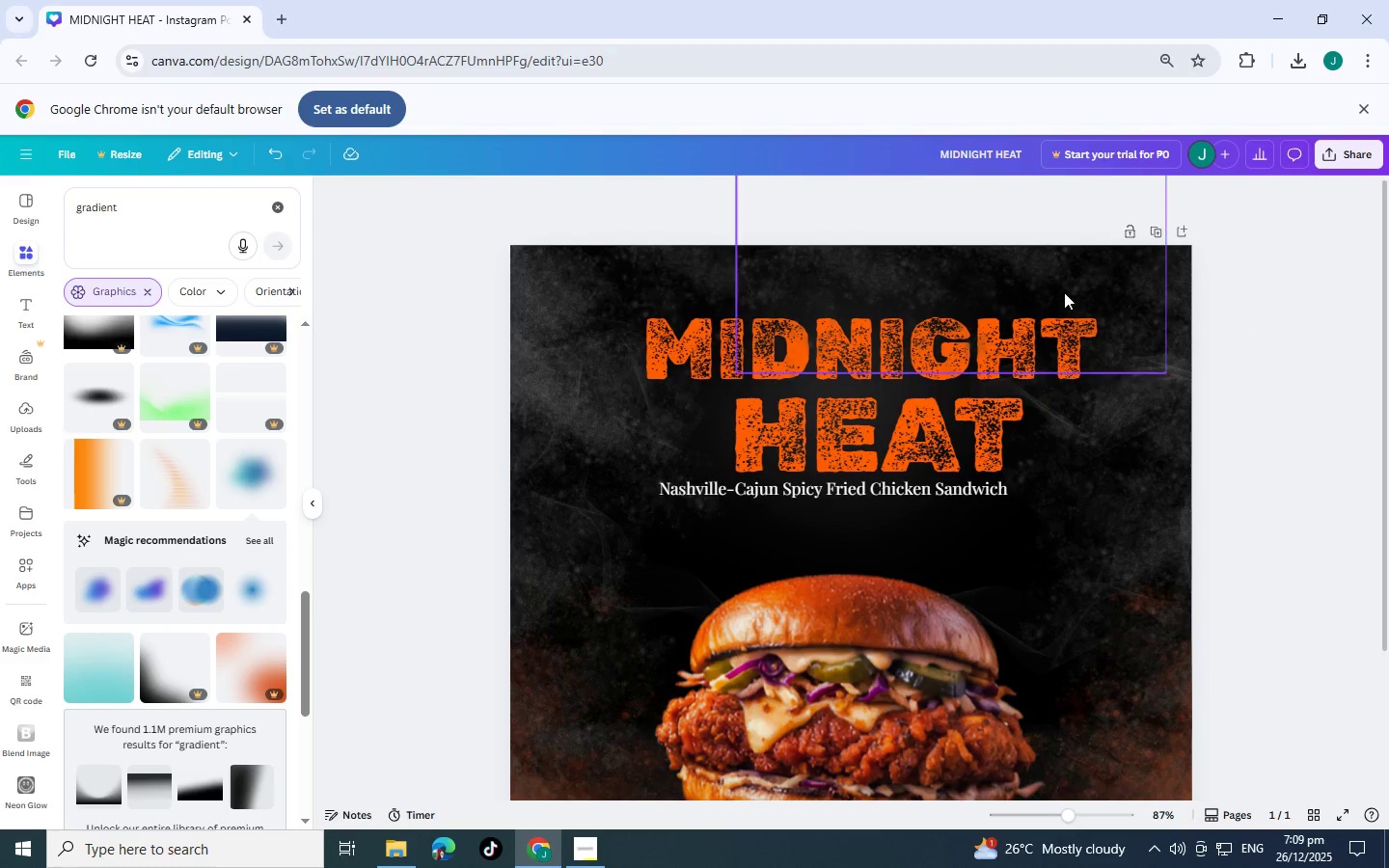 
left_click([1061, 299])
 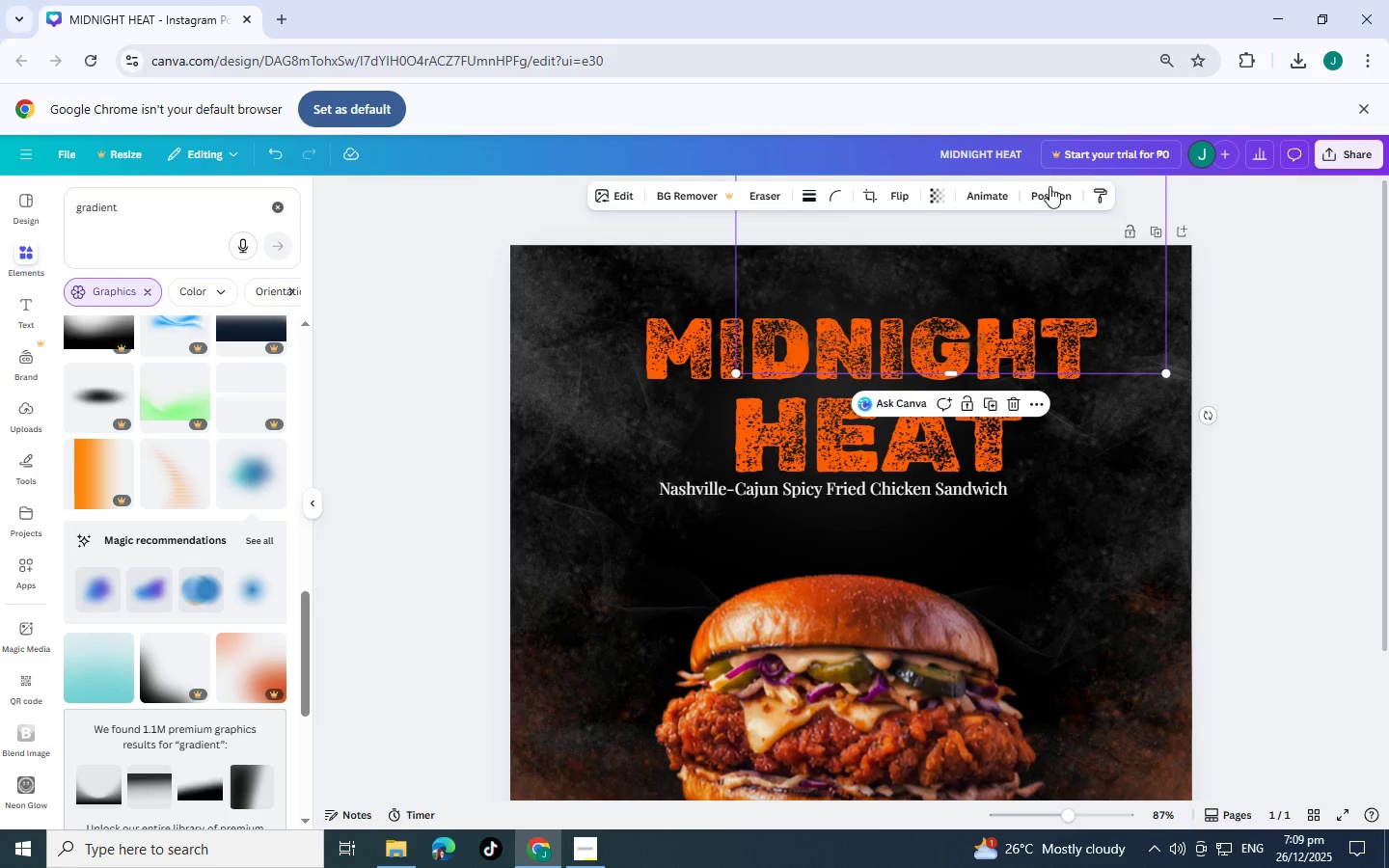 
scroll: coordinate [1094, 361], scroll_direction: up, amount: 6.0
 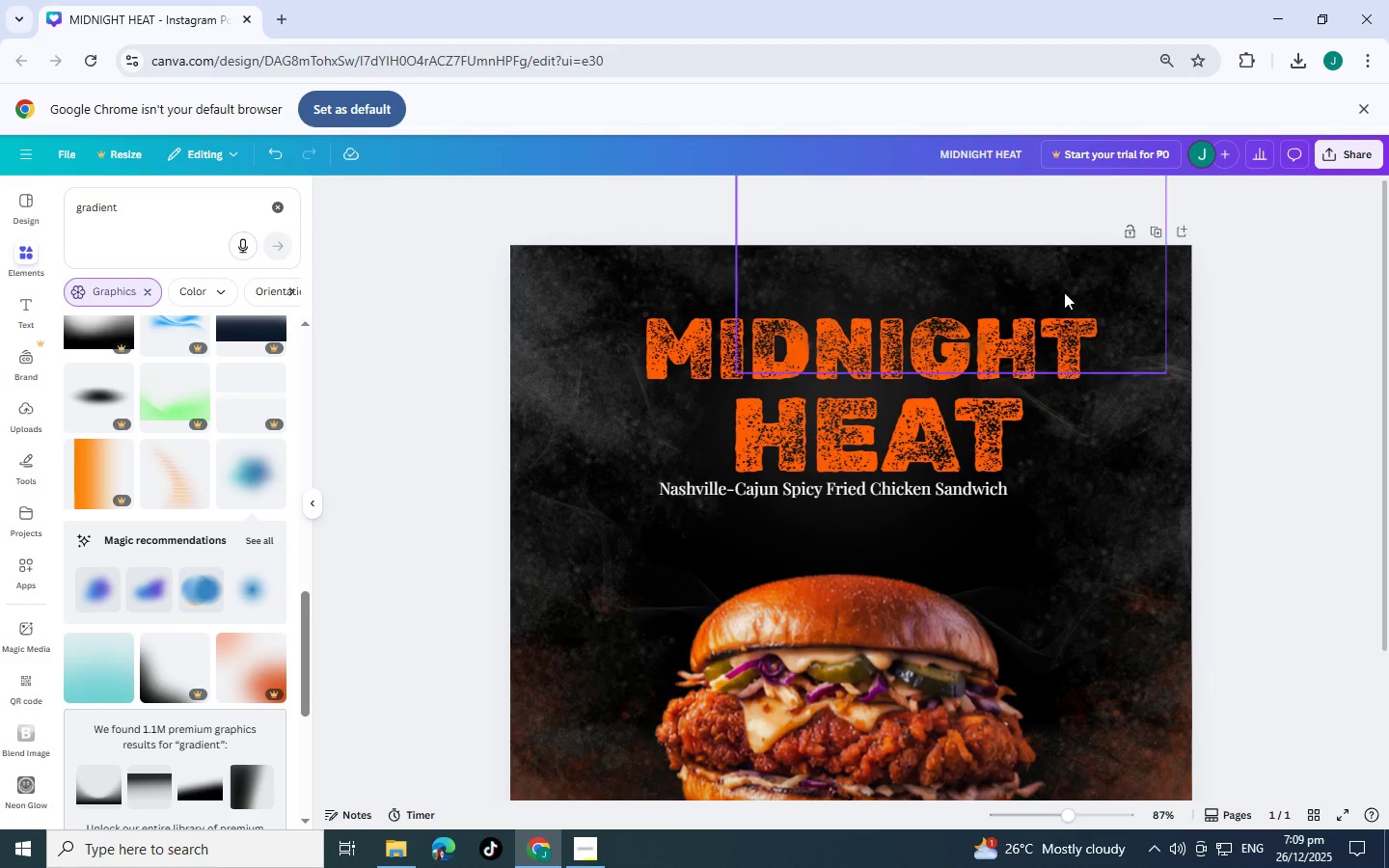 
left_click([1044, 186])
 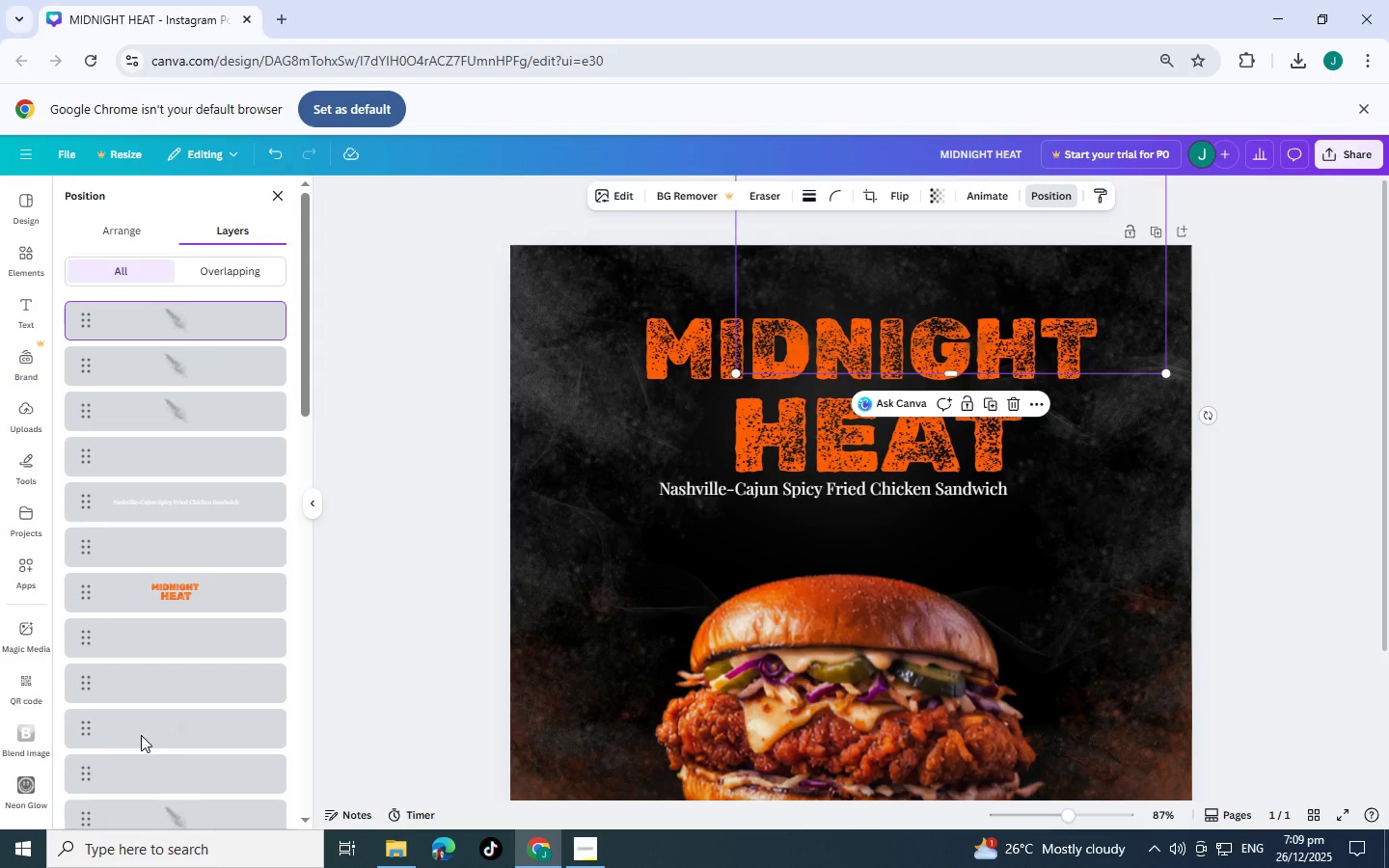 
scroll: coordinate [161, 729], scroll_direction: down, amount: 11.0
 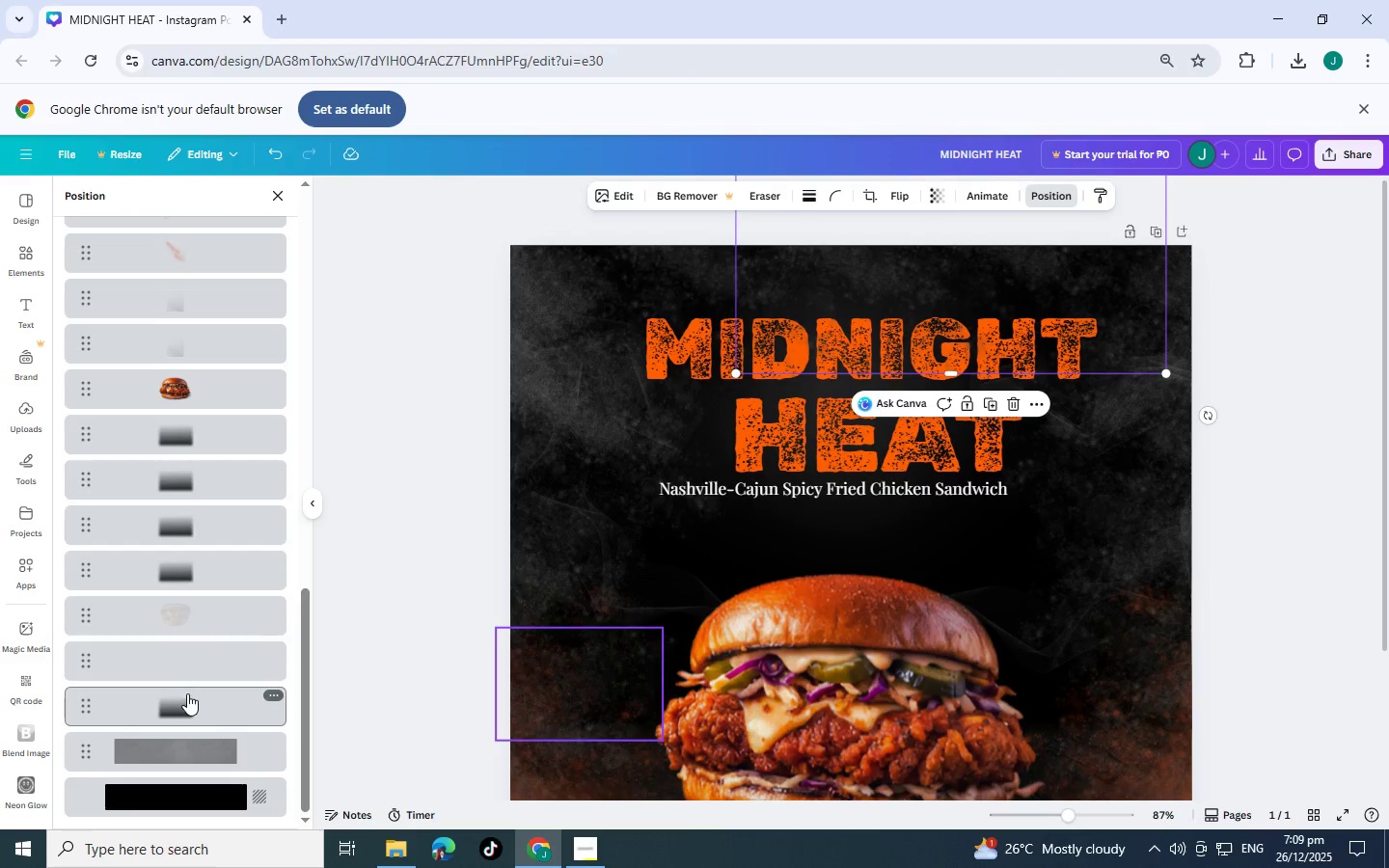 
left_click([232, 746])
 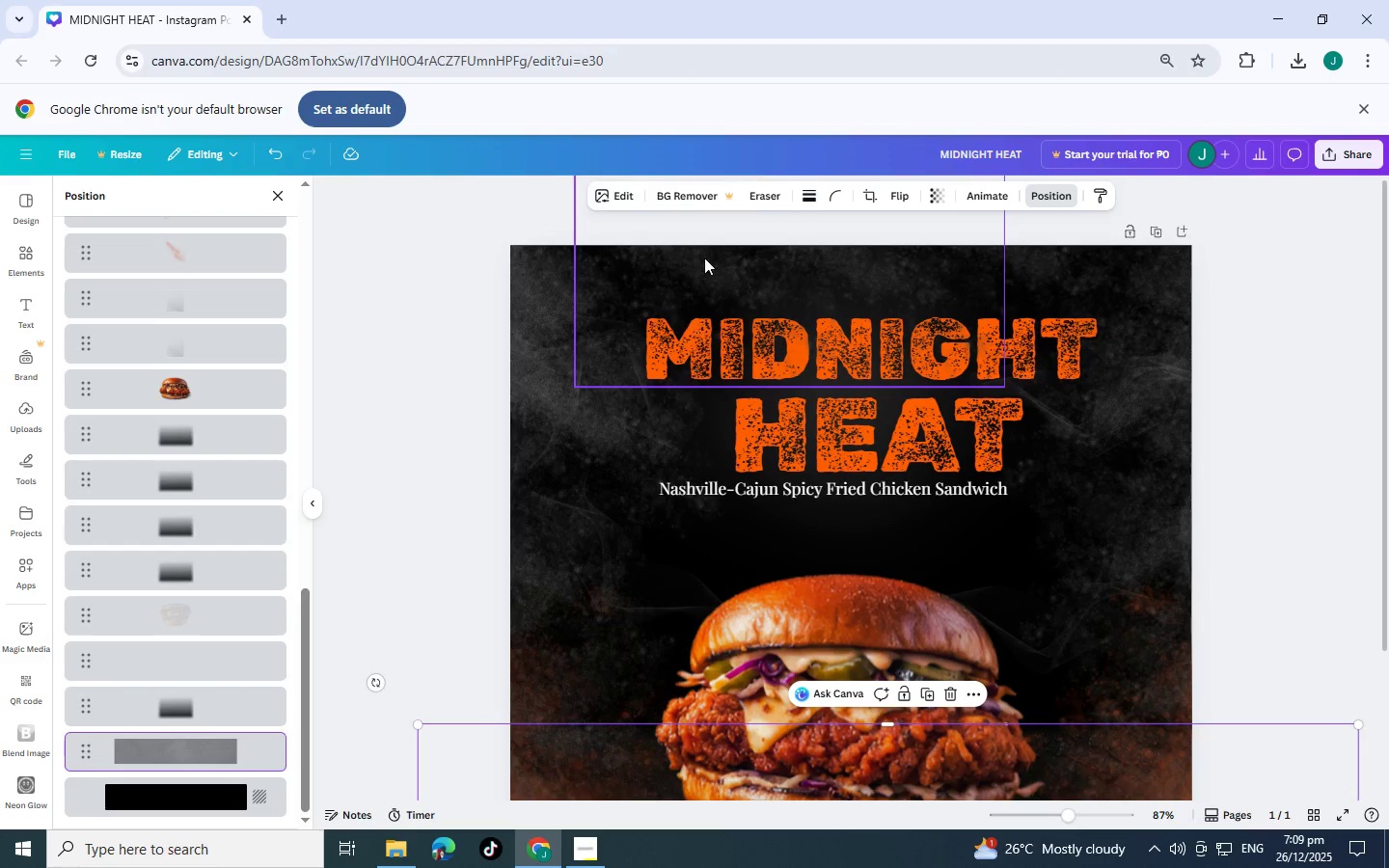 
scroll: coordinate [701, 497], scroll_direction: down, amount: 7.0
 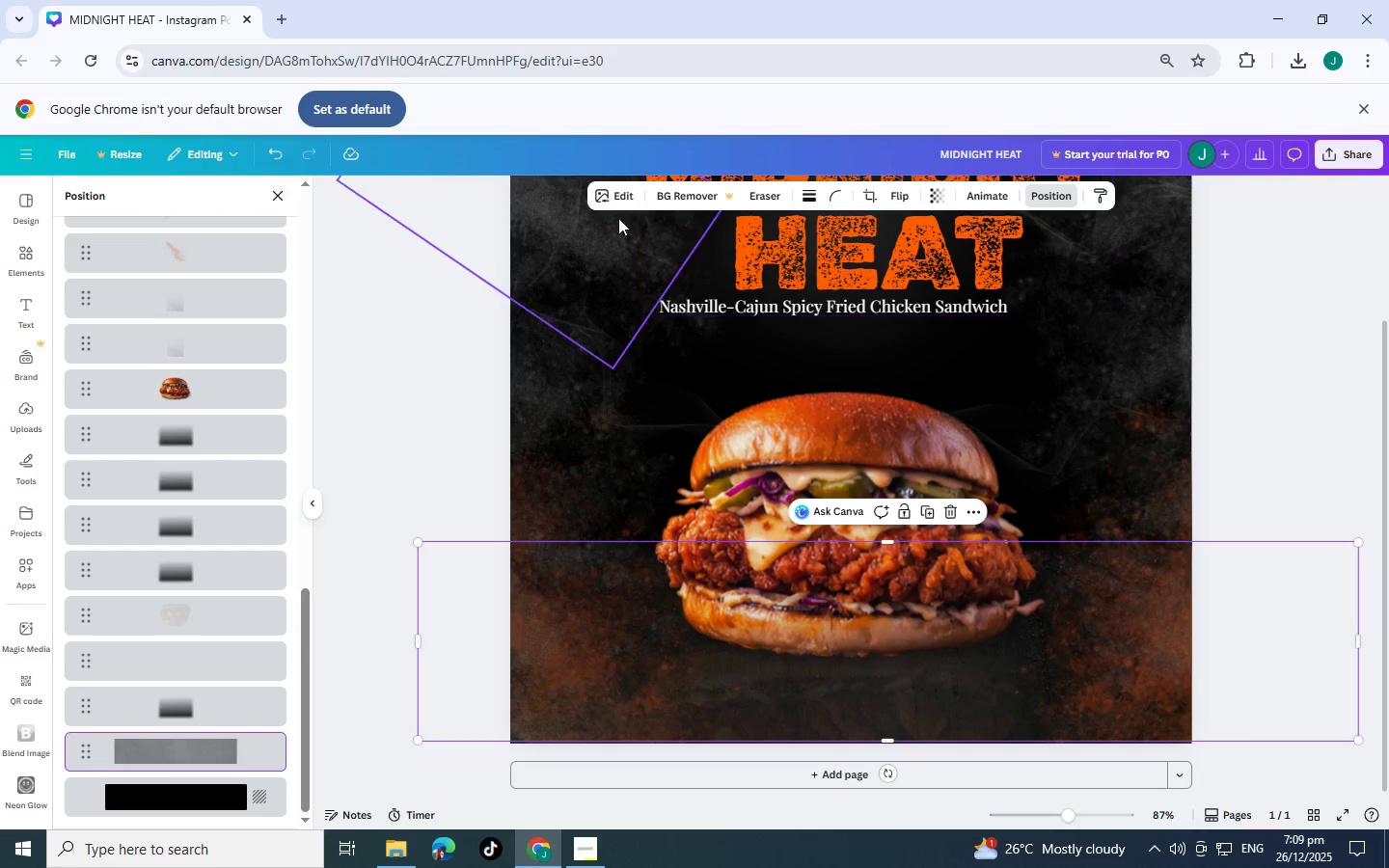 
left_click([618, 198])
 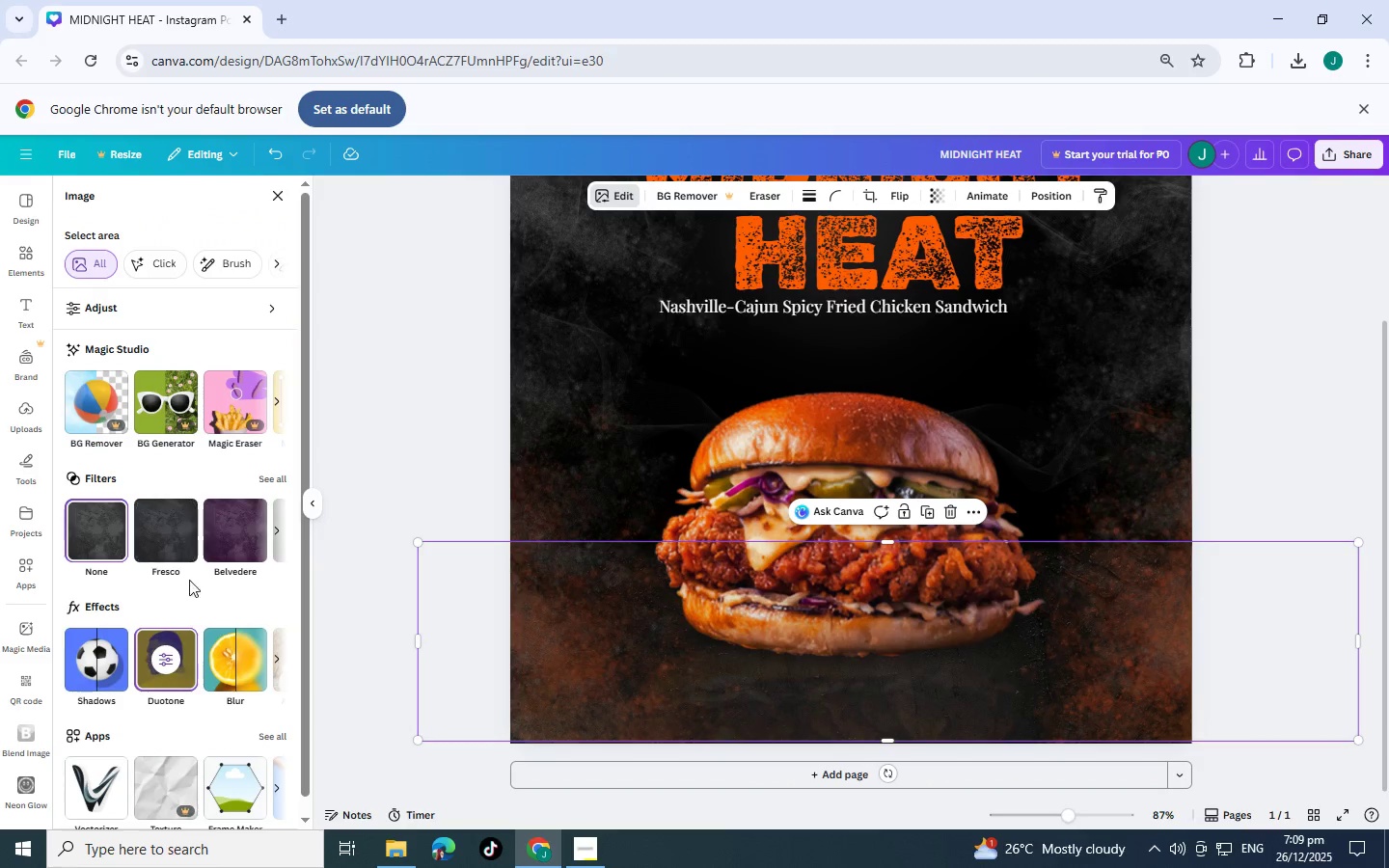 
left_click([275, 533])
 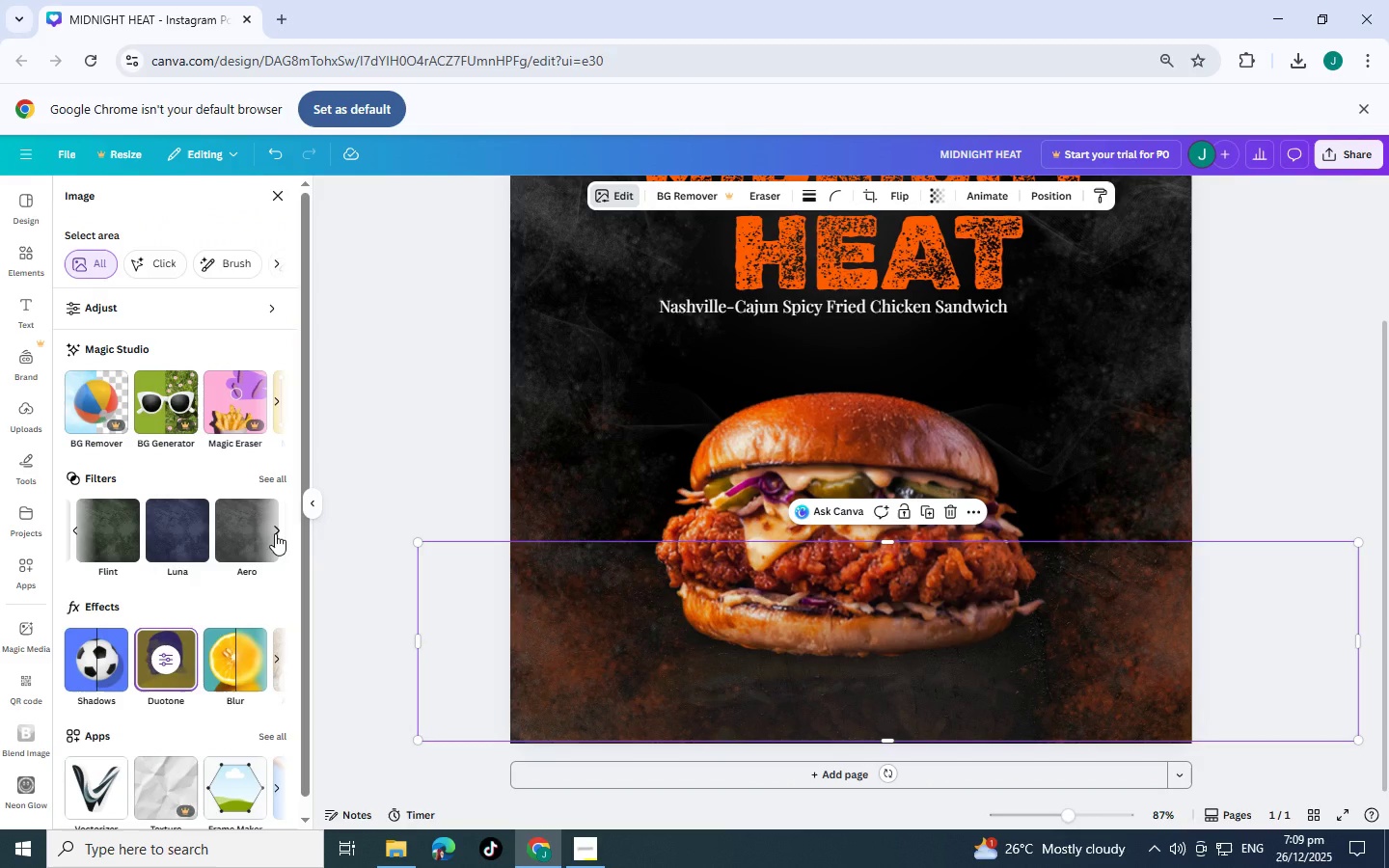 
left_click([275, 533])
 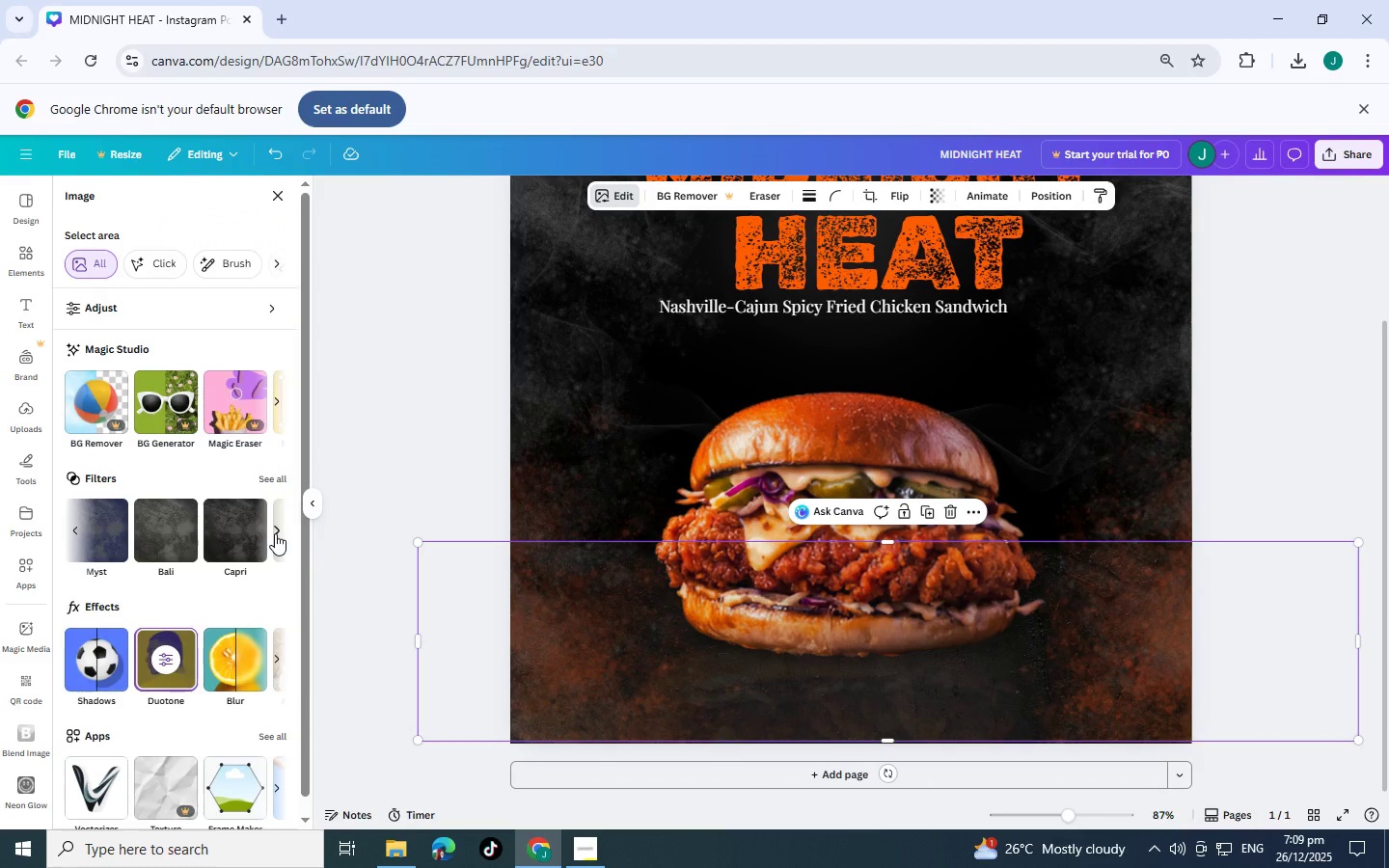 
left_click([275, 533])
 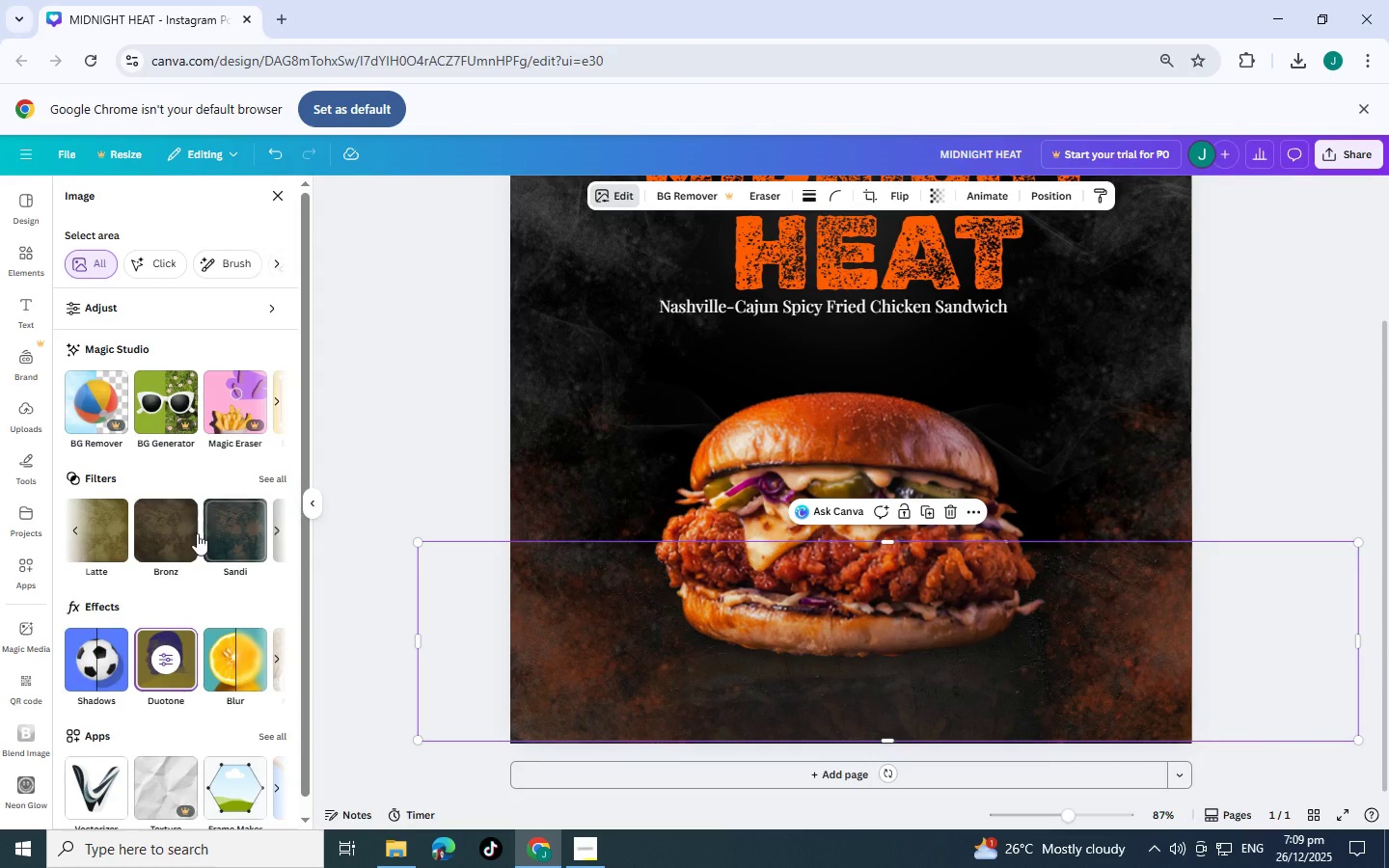 
left_click([168, 528])
 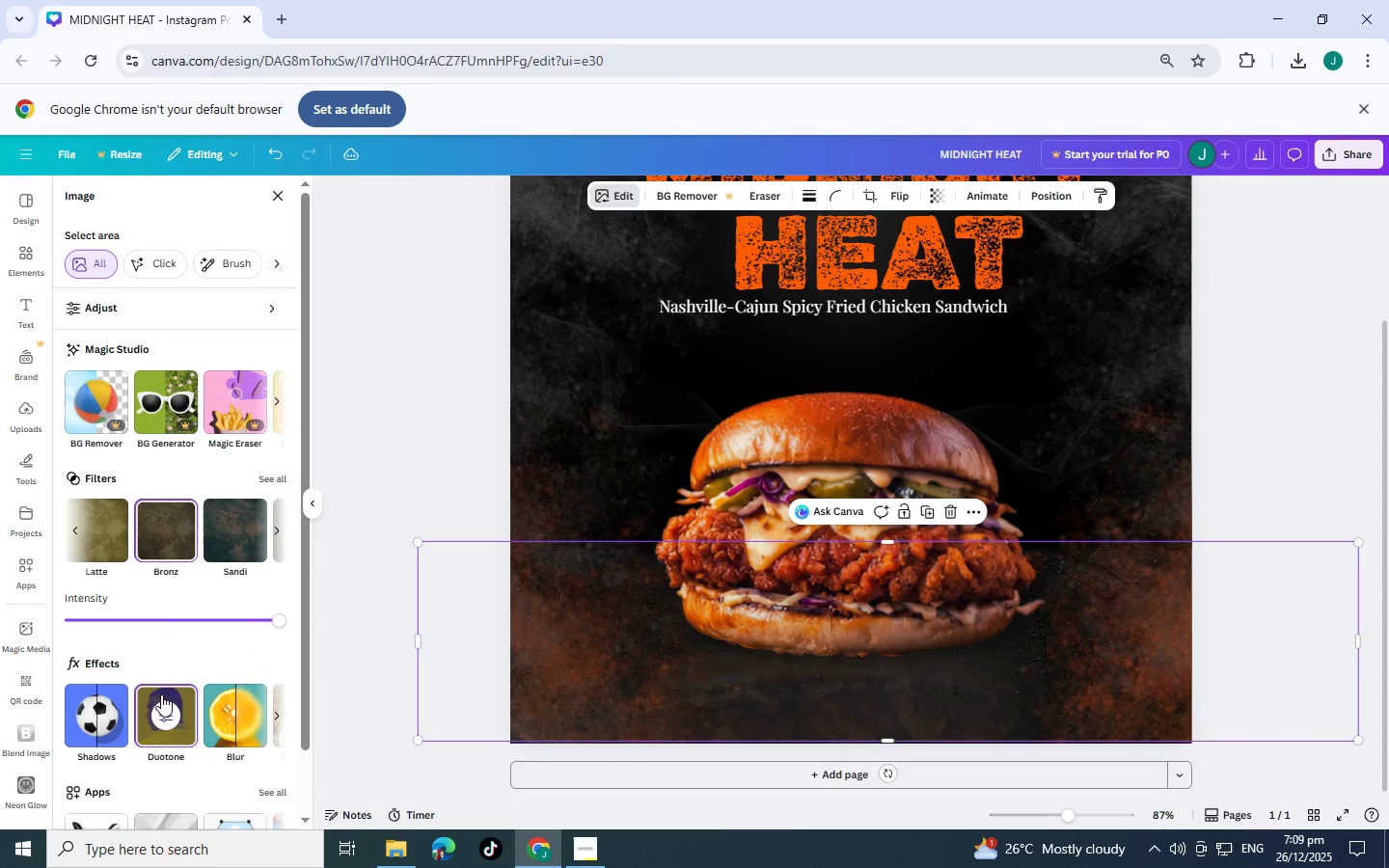 
double_click([167, 714])
 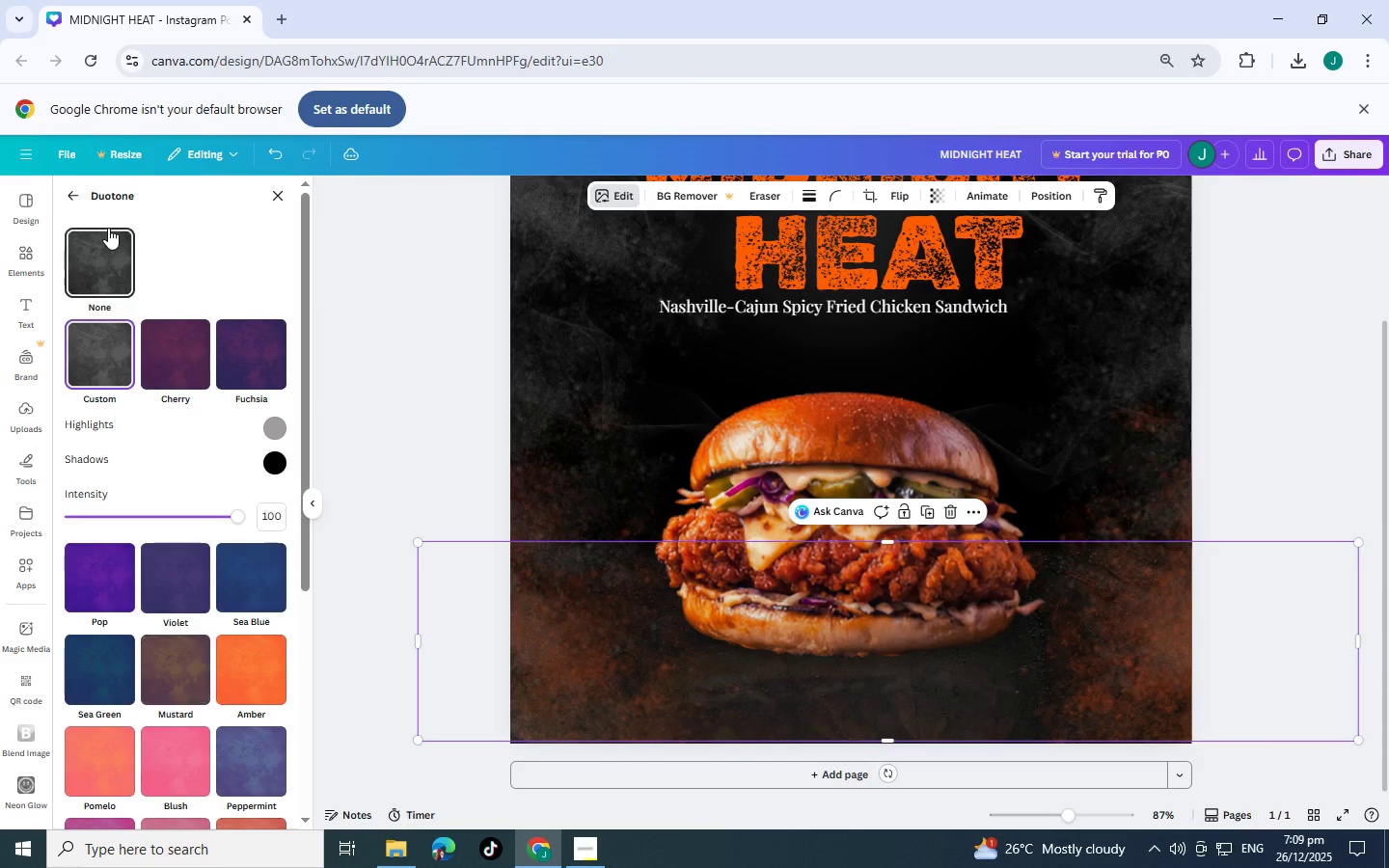 
left_click([108, 228])
 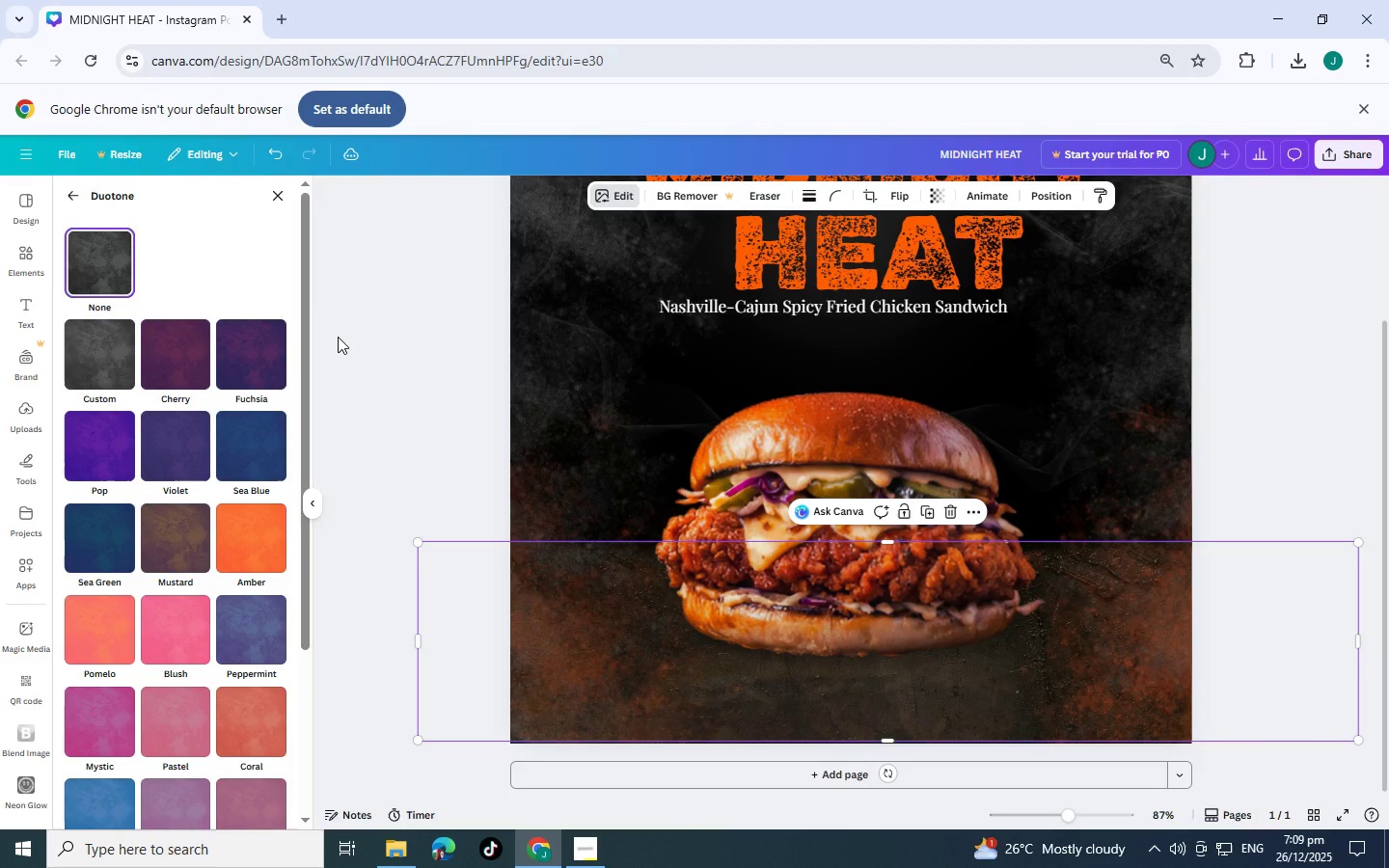 
scroll: coordinate [155, 675], scroll_direction: down, amount: 5.0
 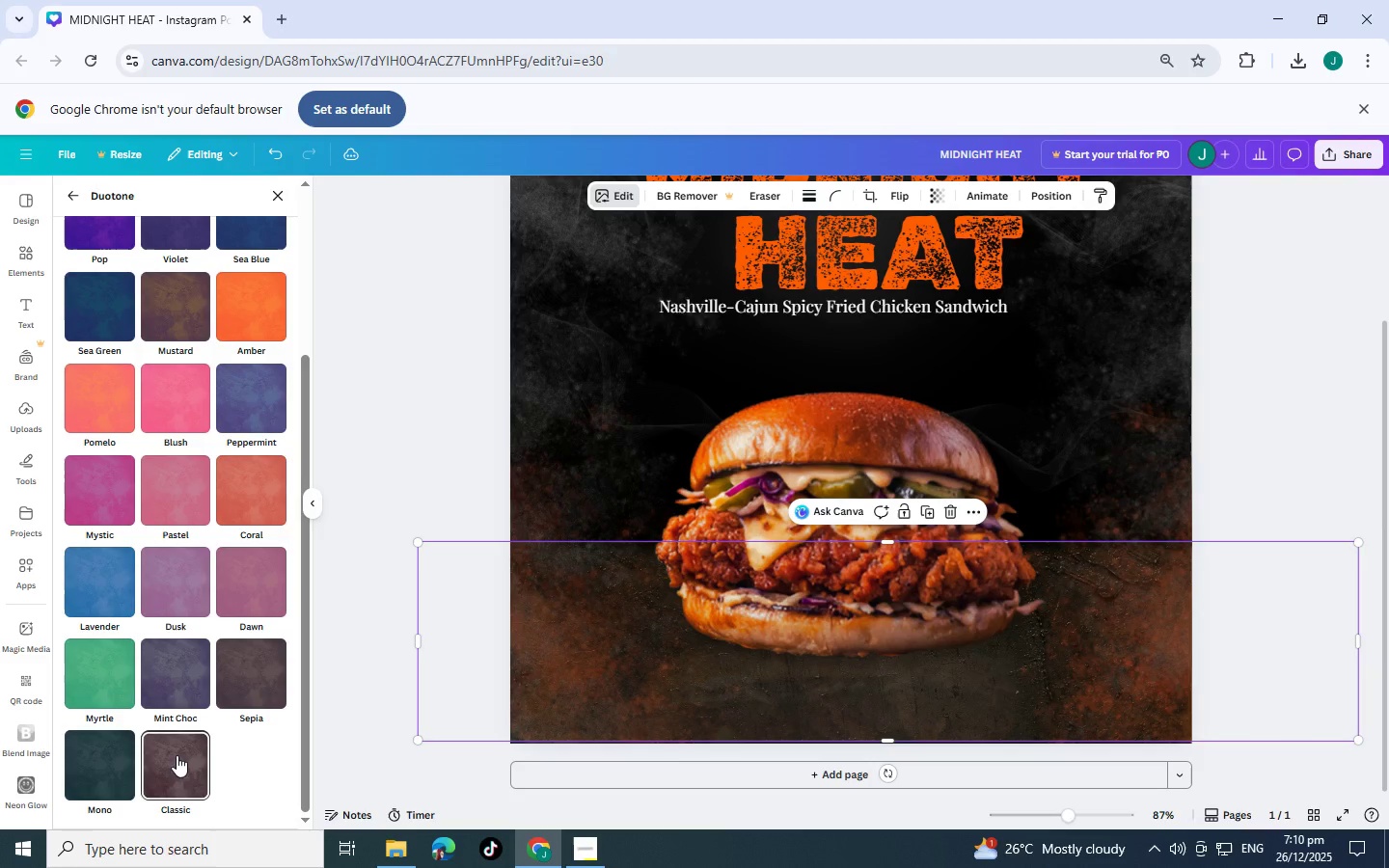 
scroll: coordinate [194, 711], scroll_direction: up, amount: 6.0
 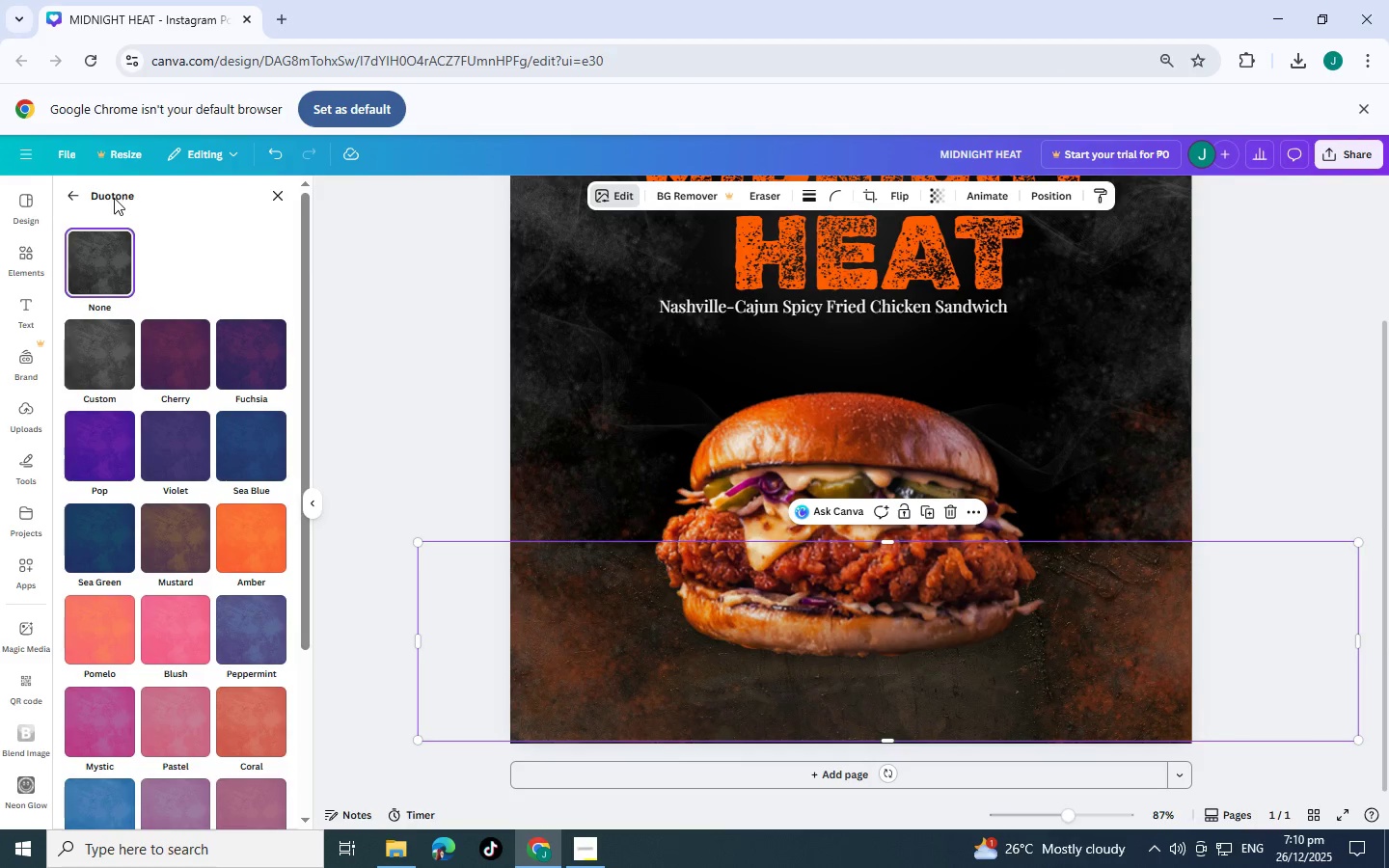 
left_click([74, 189])
 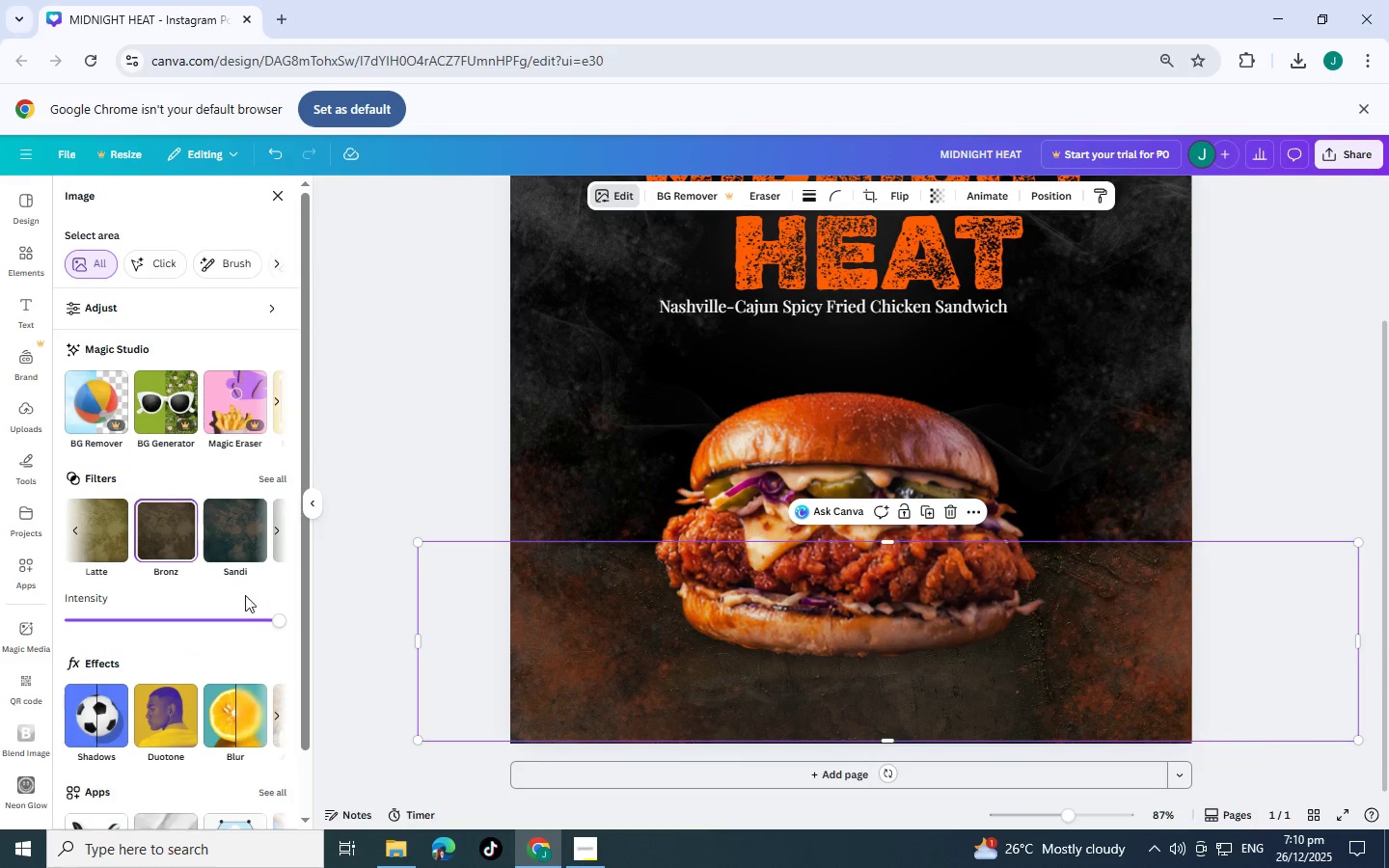 
left_click_drag(start_coordinate=[270, 622], to_coordinate=[461, 603])
 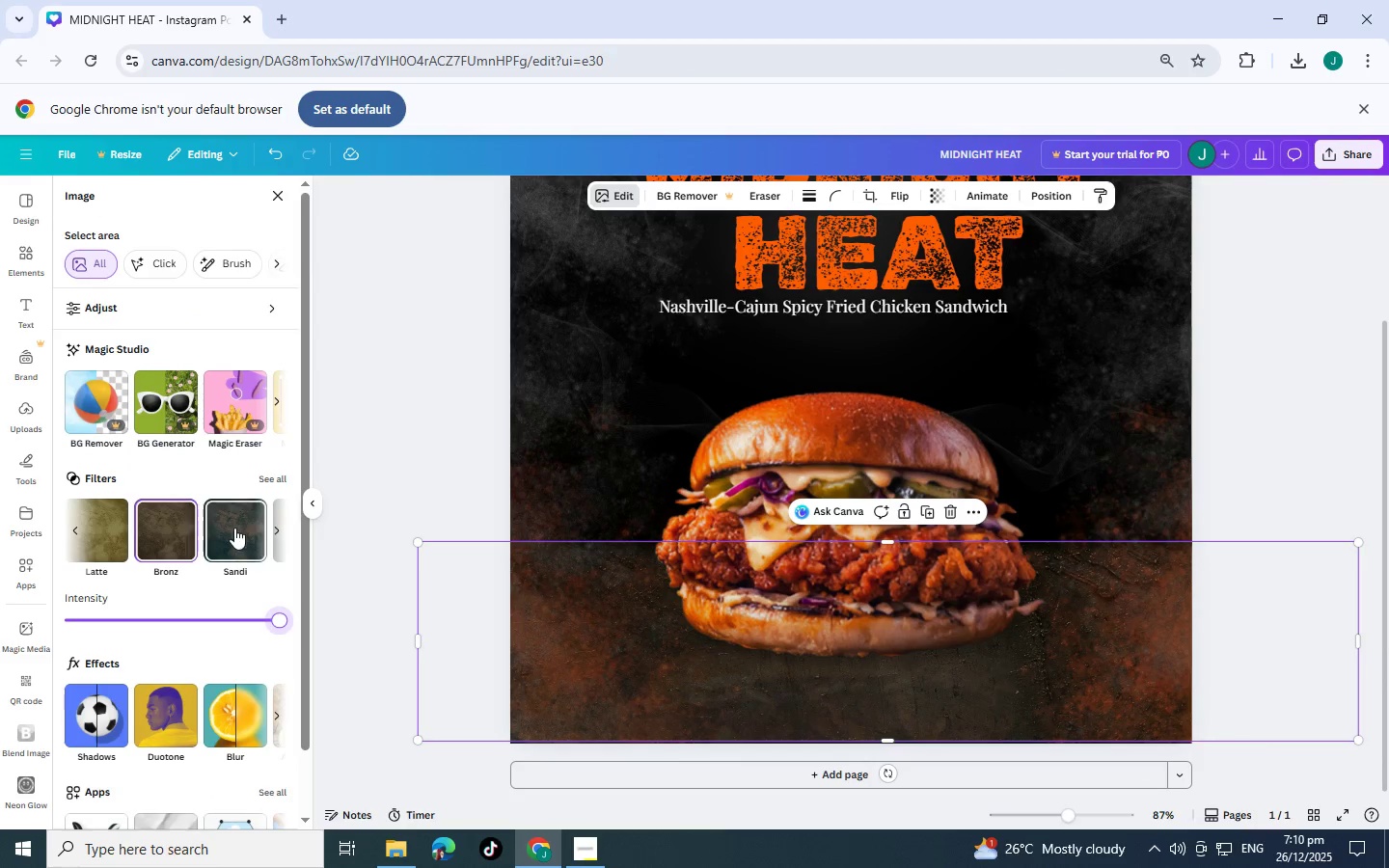 
left_click([234, 528])
 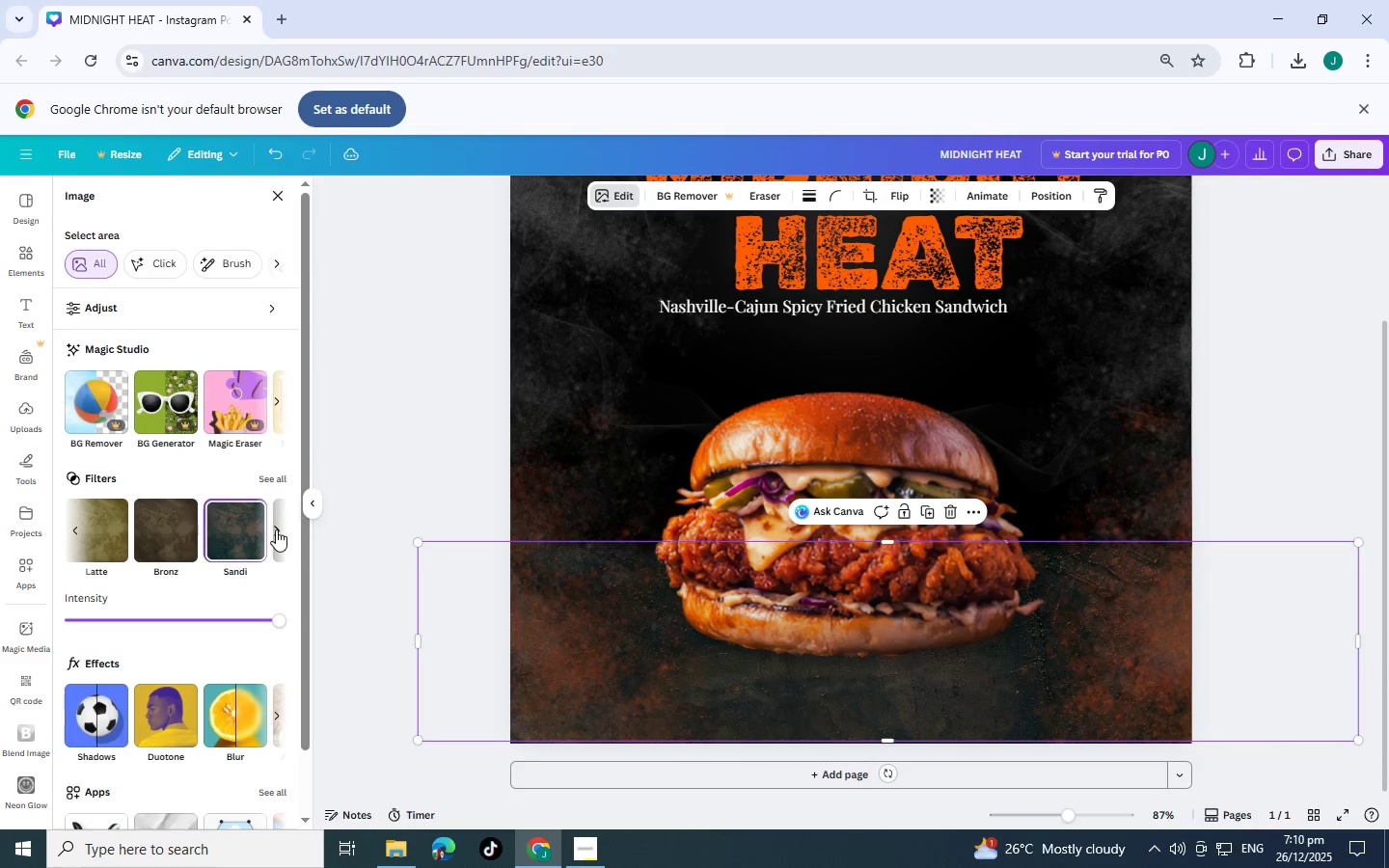 
left_click([276, 529])
 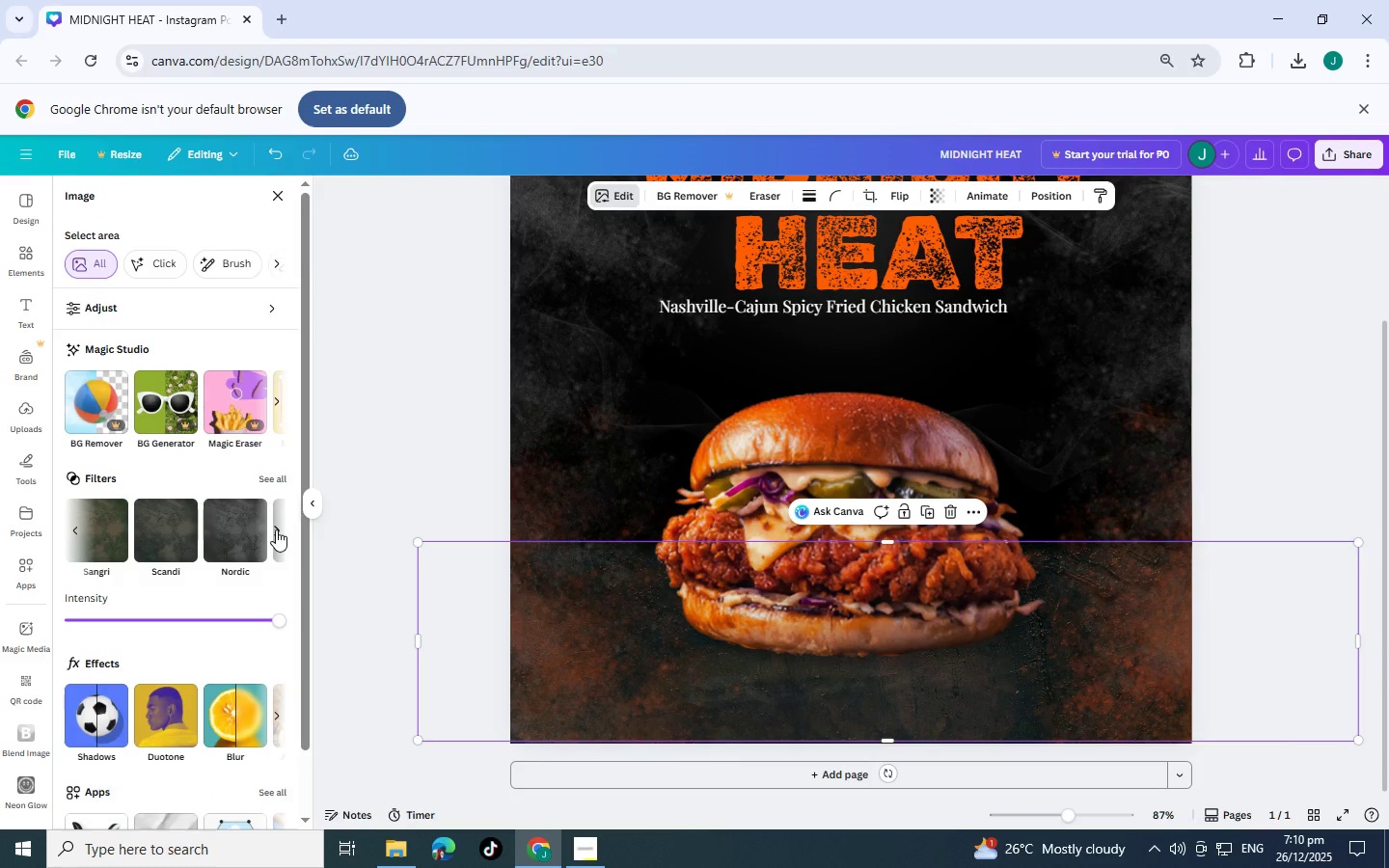 
left_click([276, 529])
 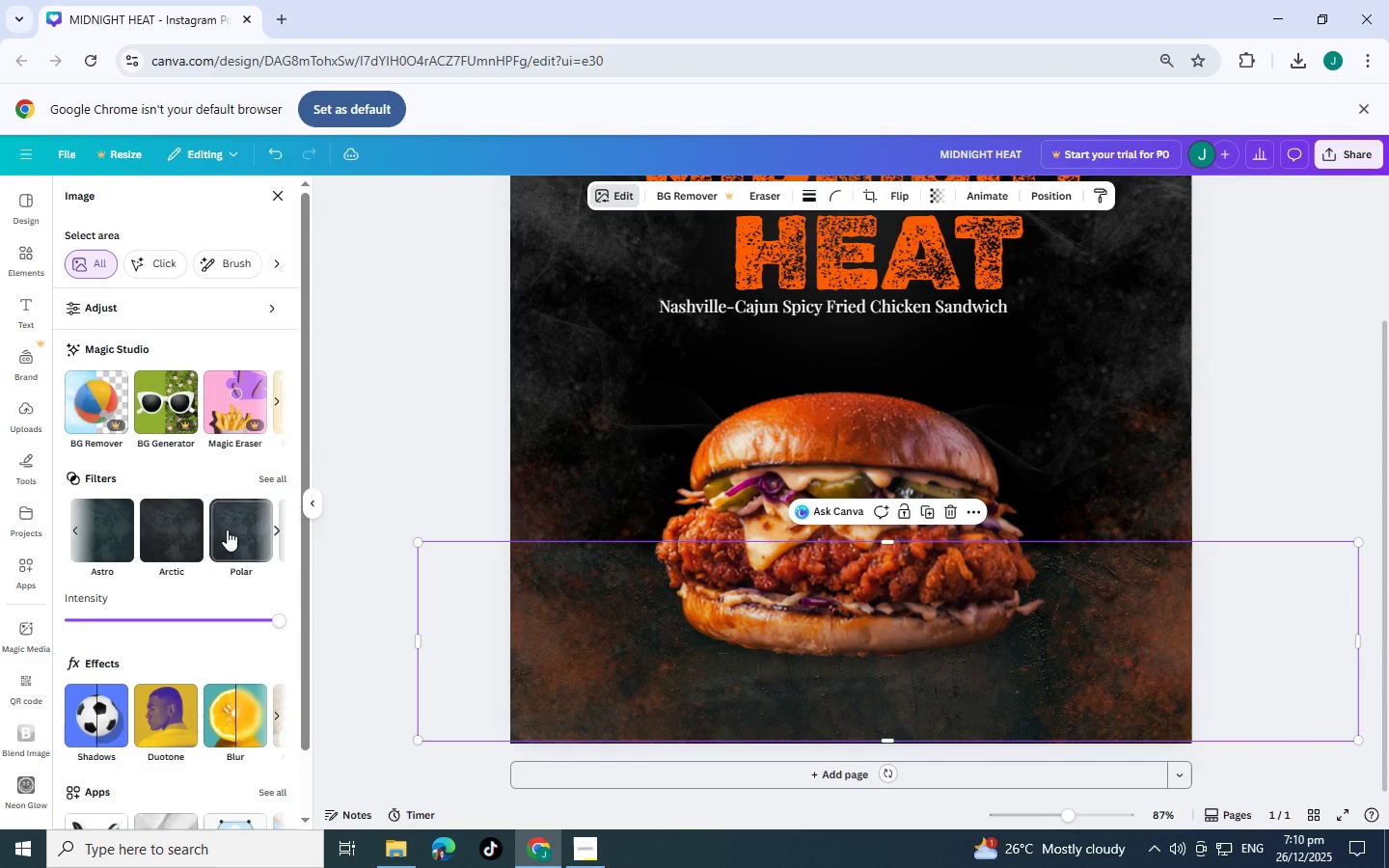 
left_click([180, 530])
 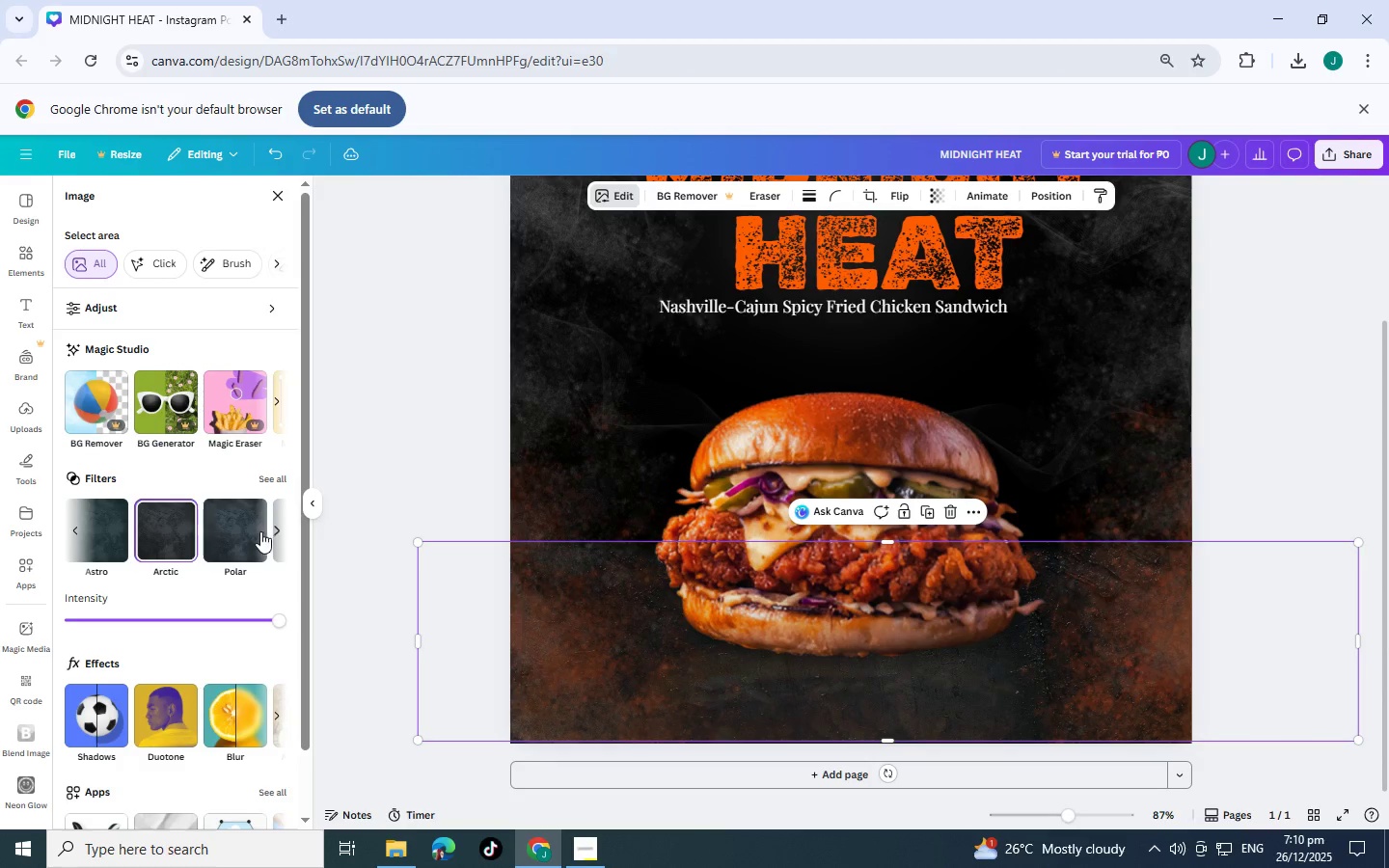 
left_click([227, 535])
 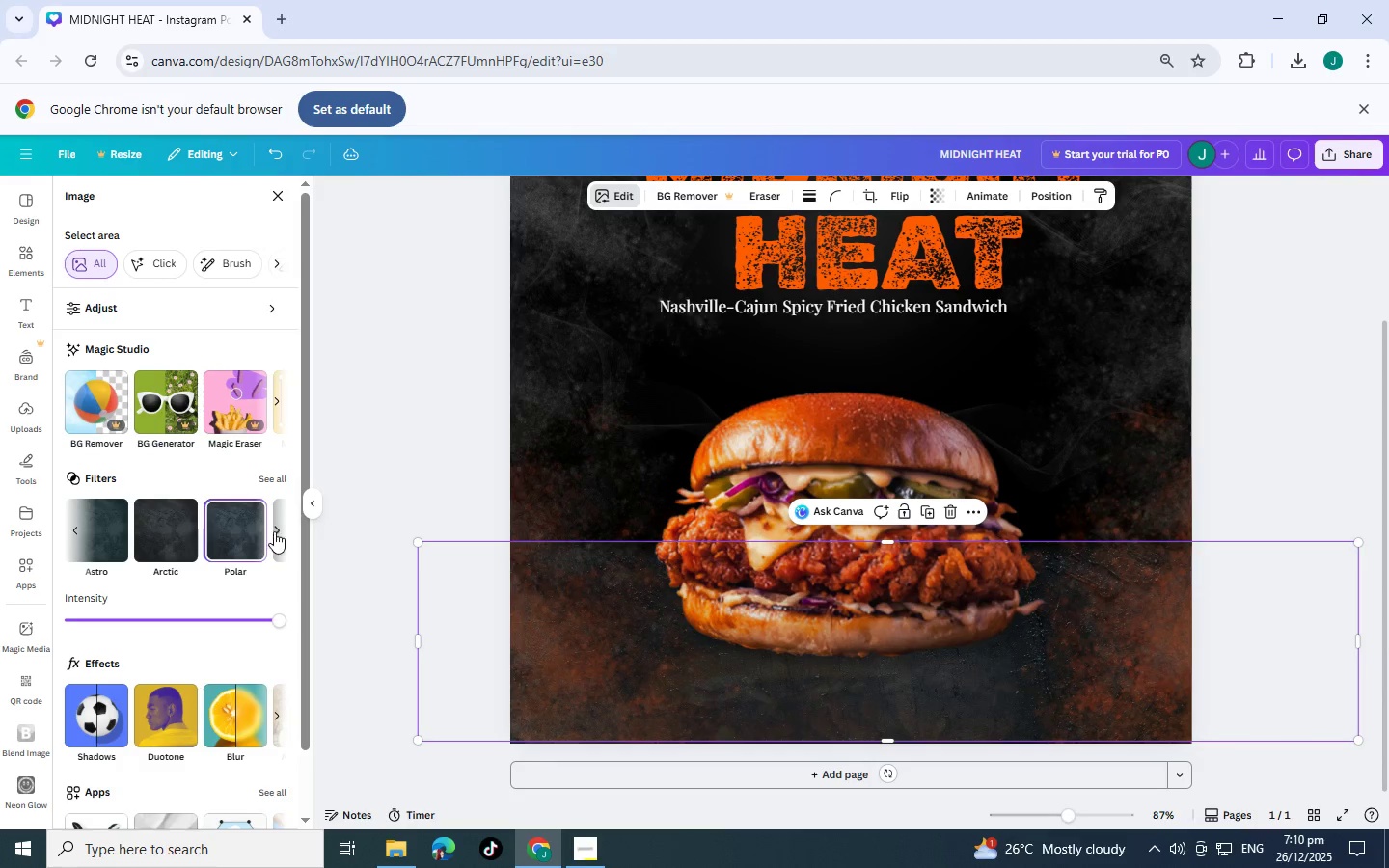 
left_click([274, 531])
 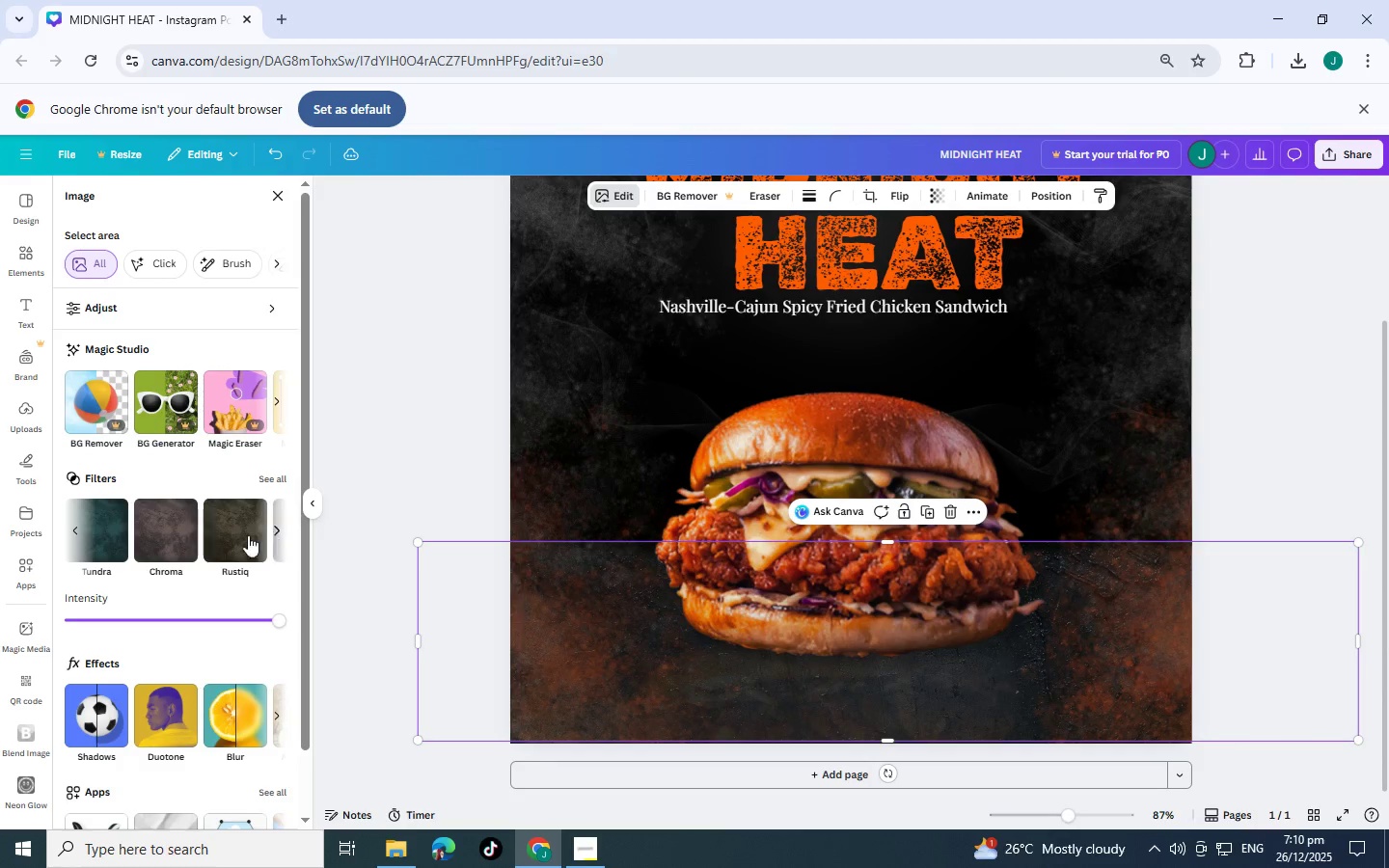 
left_click([213, 539])
 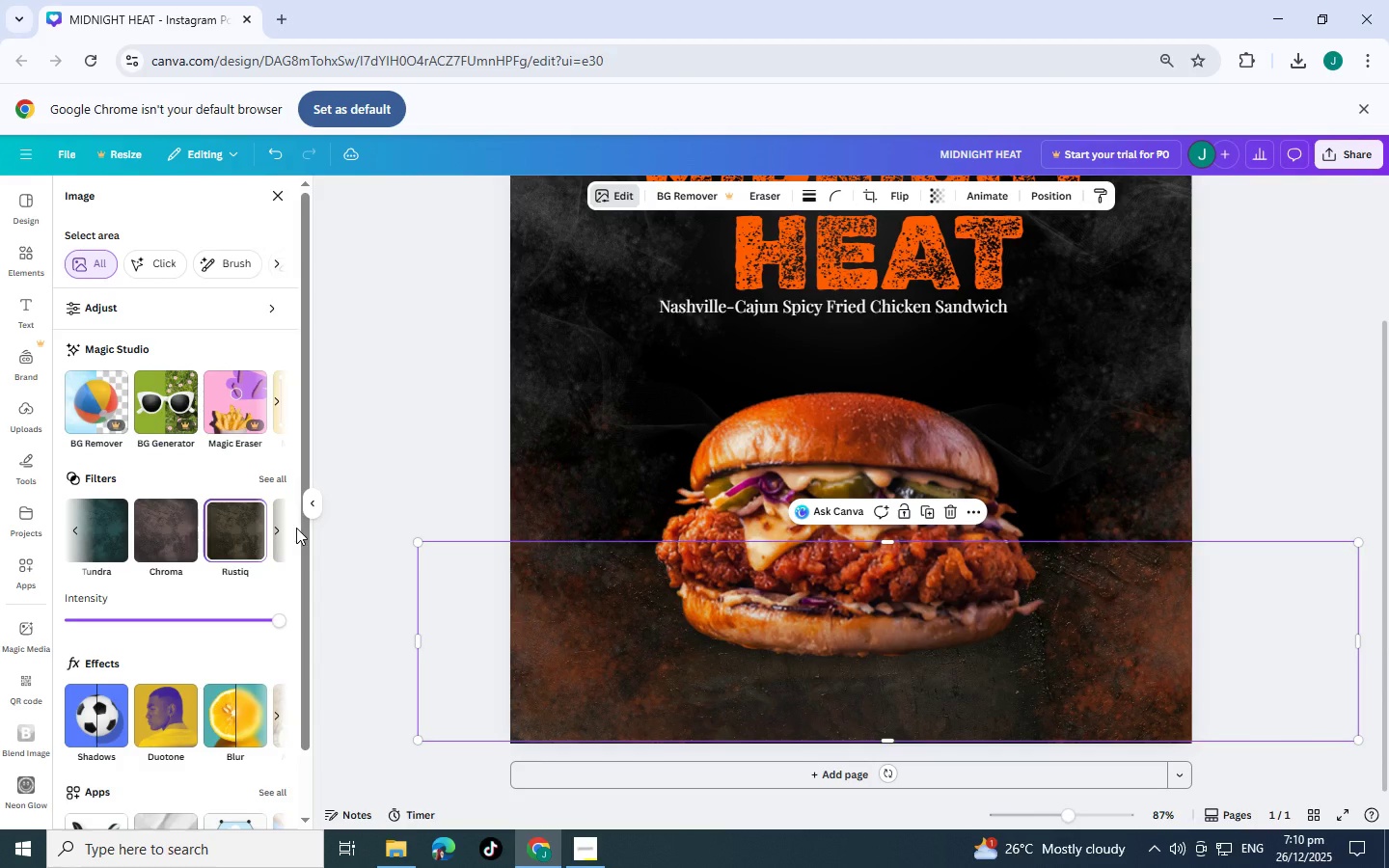 
left_click([377, 465])
 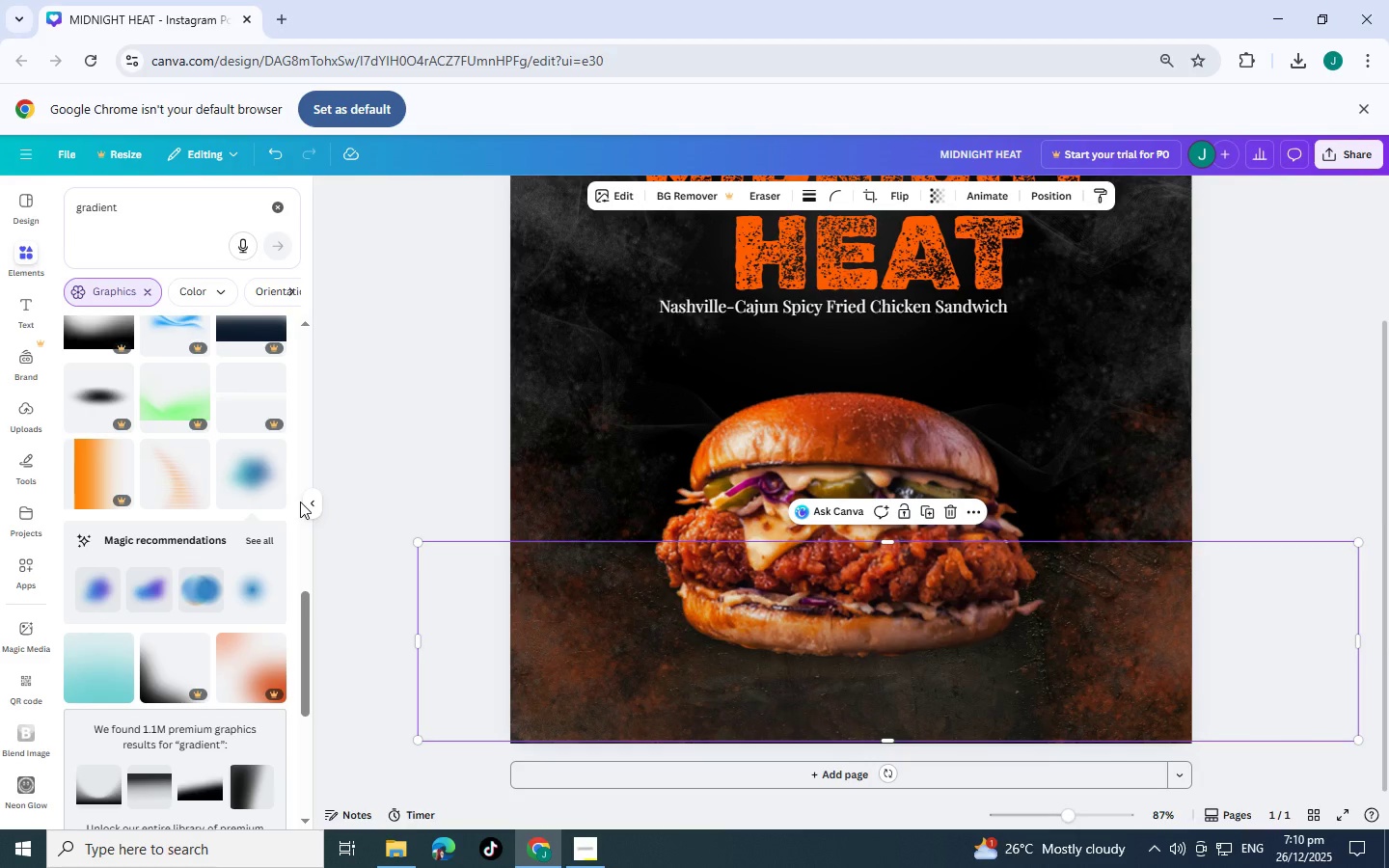 
wait(39.58)
 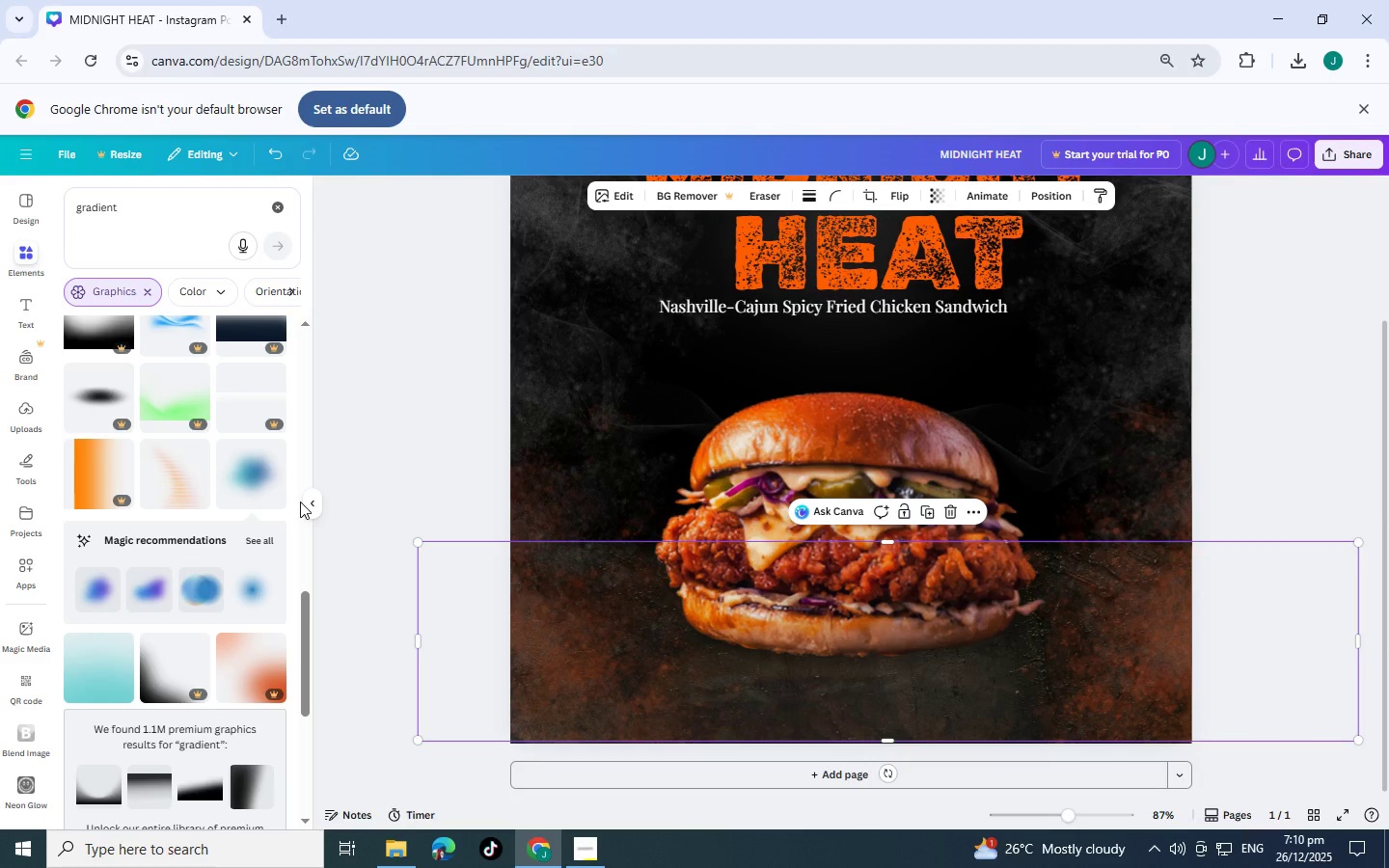 
scroll: coordinate [711, 517], scroll_direction: down, amount: 1.0
 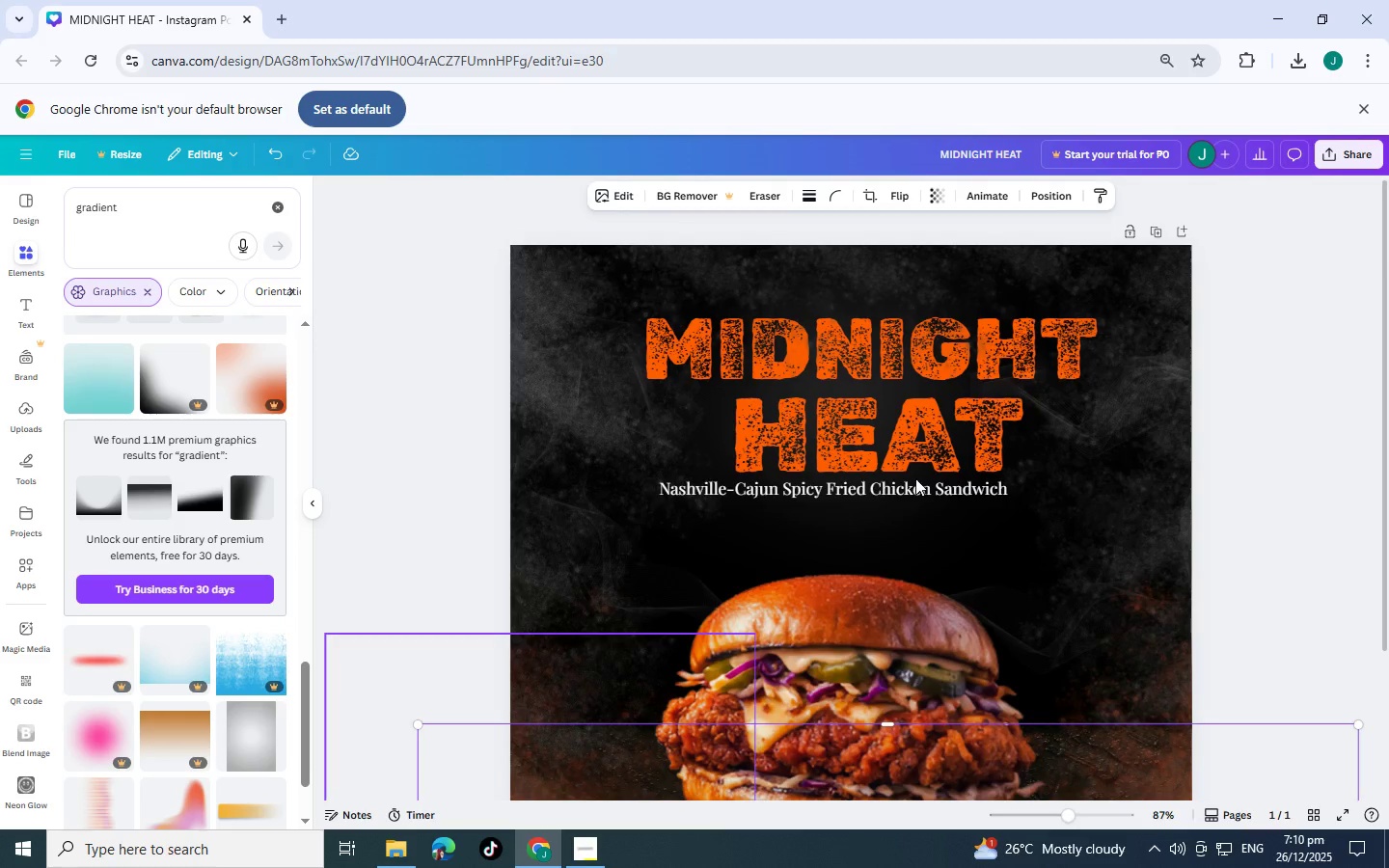 
scroll: coordinate [950, 475], scroll_direction: up, amount: 2.0
 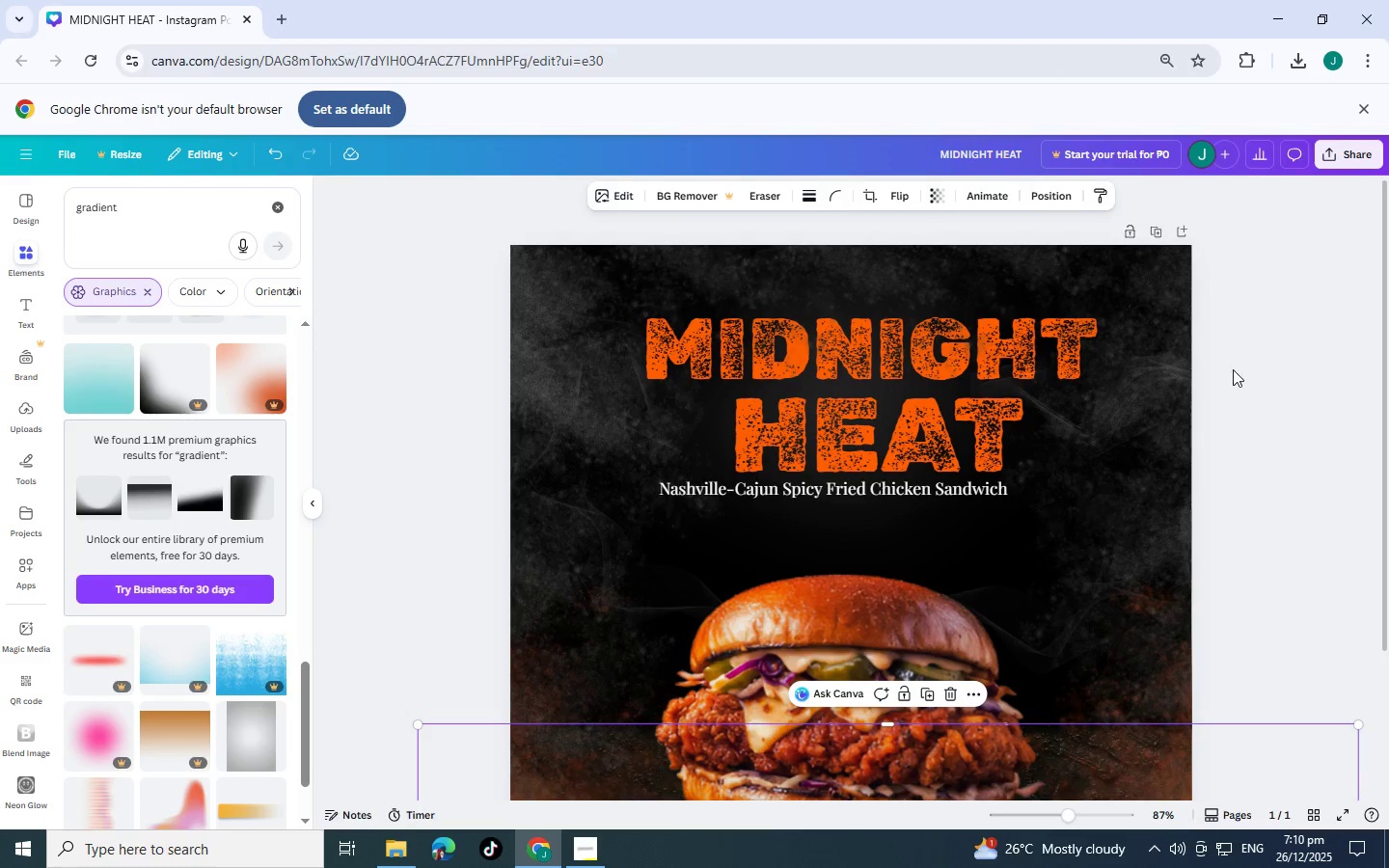 
left_click([1284, 387])
 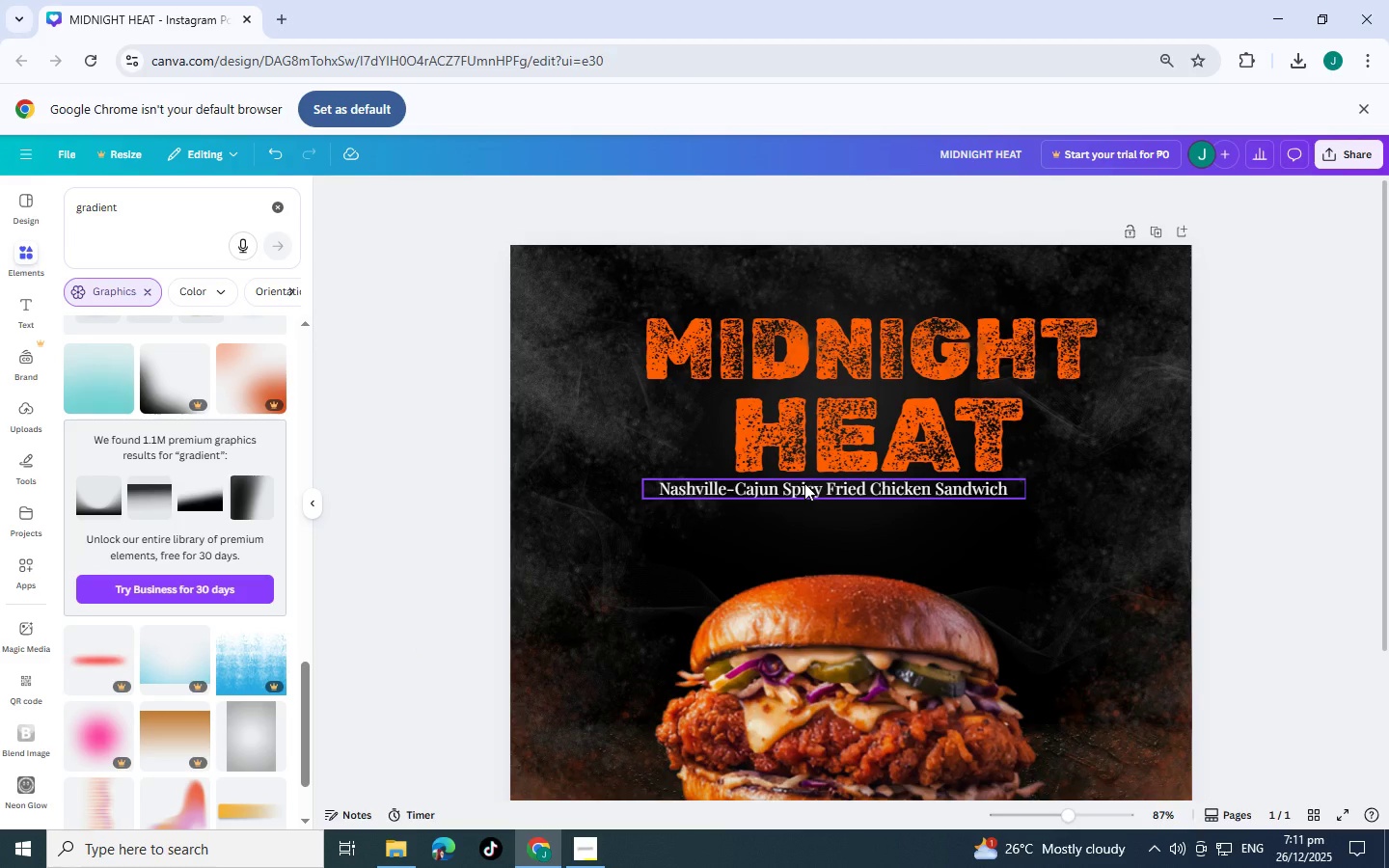 
left_click([863, 391])
 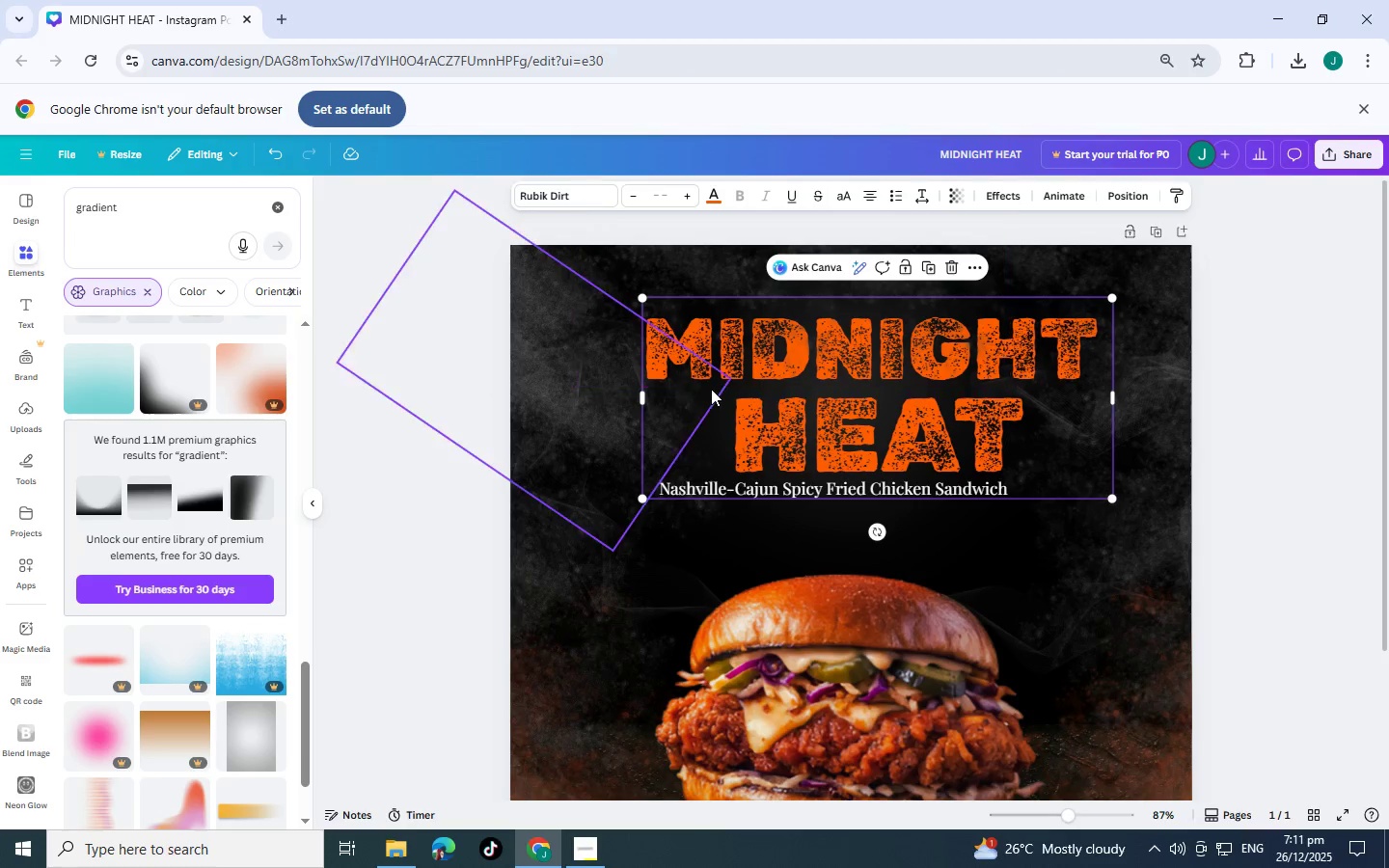 
left_click([813, 500])
 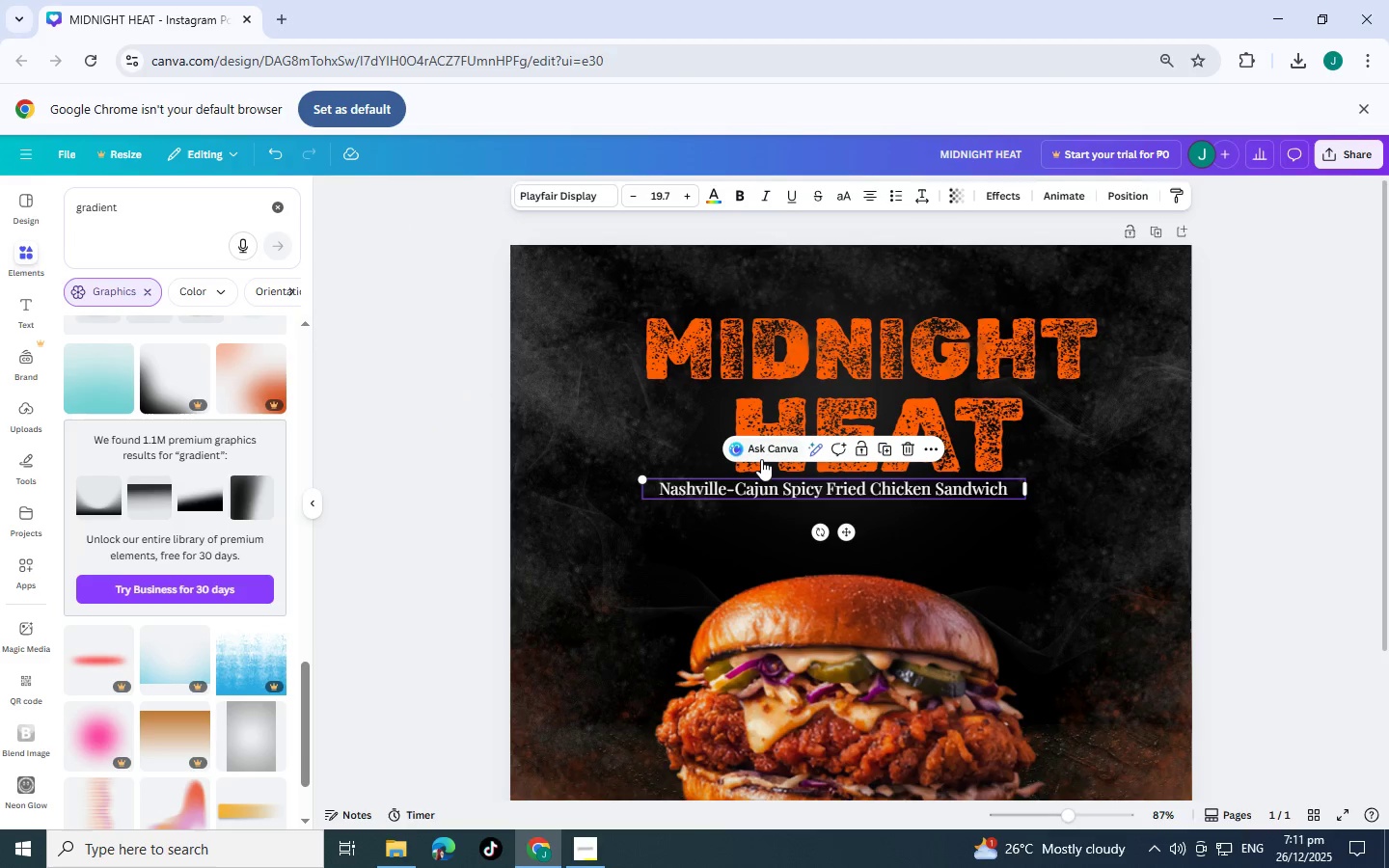 
key(Control+C)
 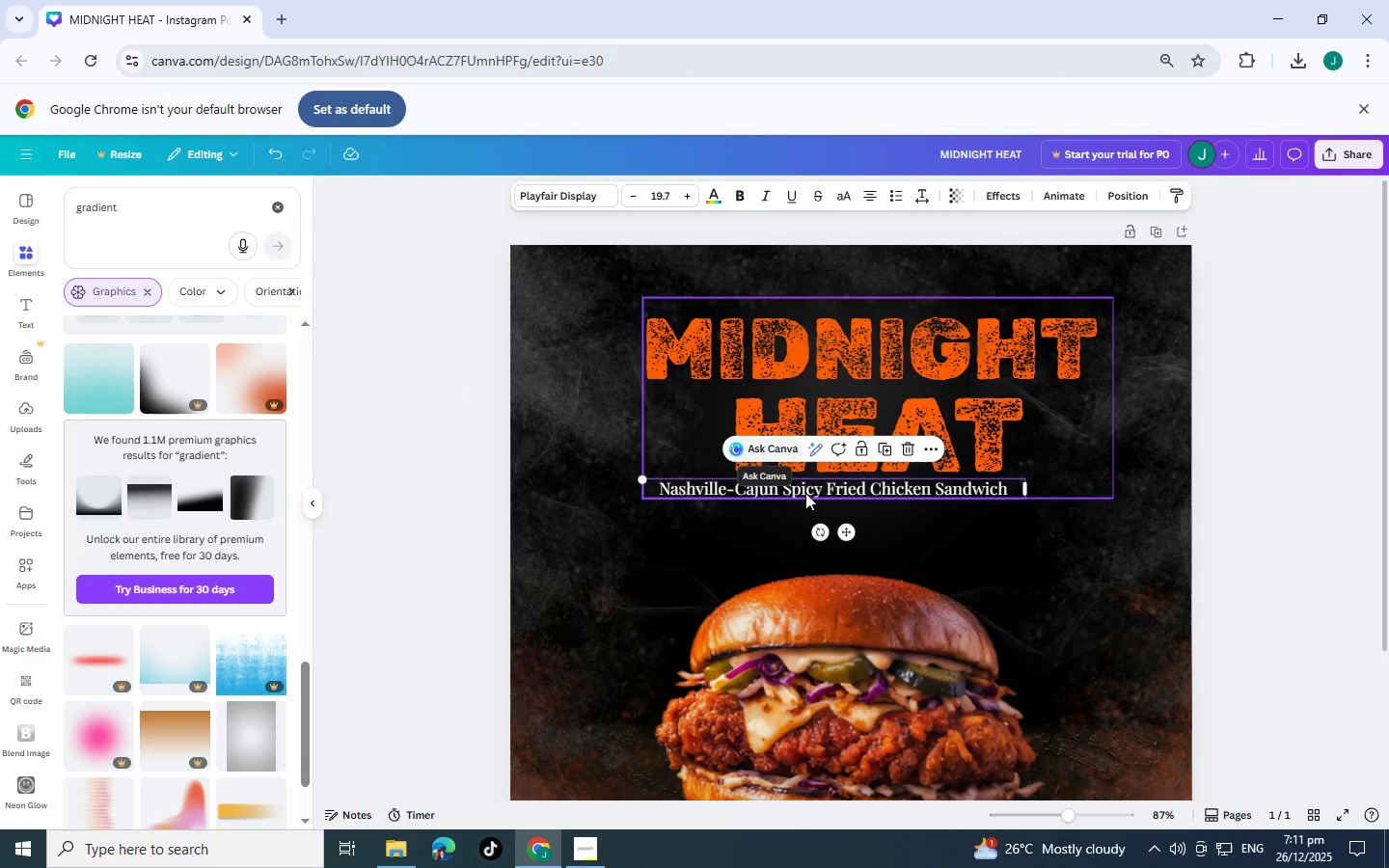 
key(Control+V)
 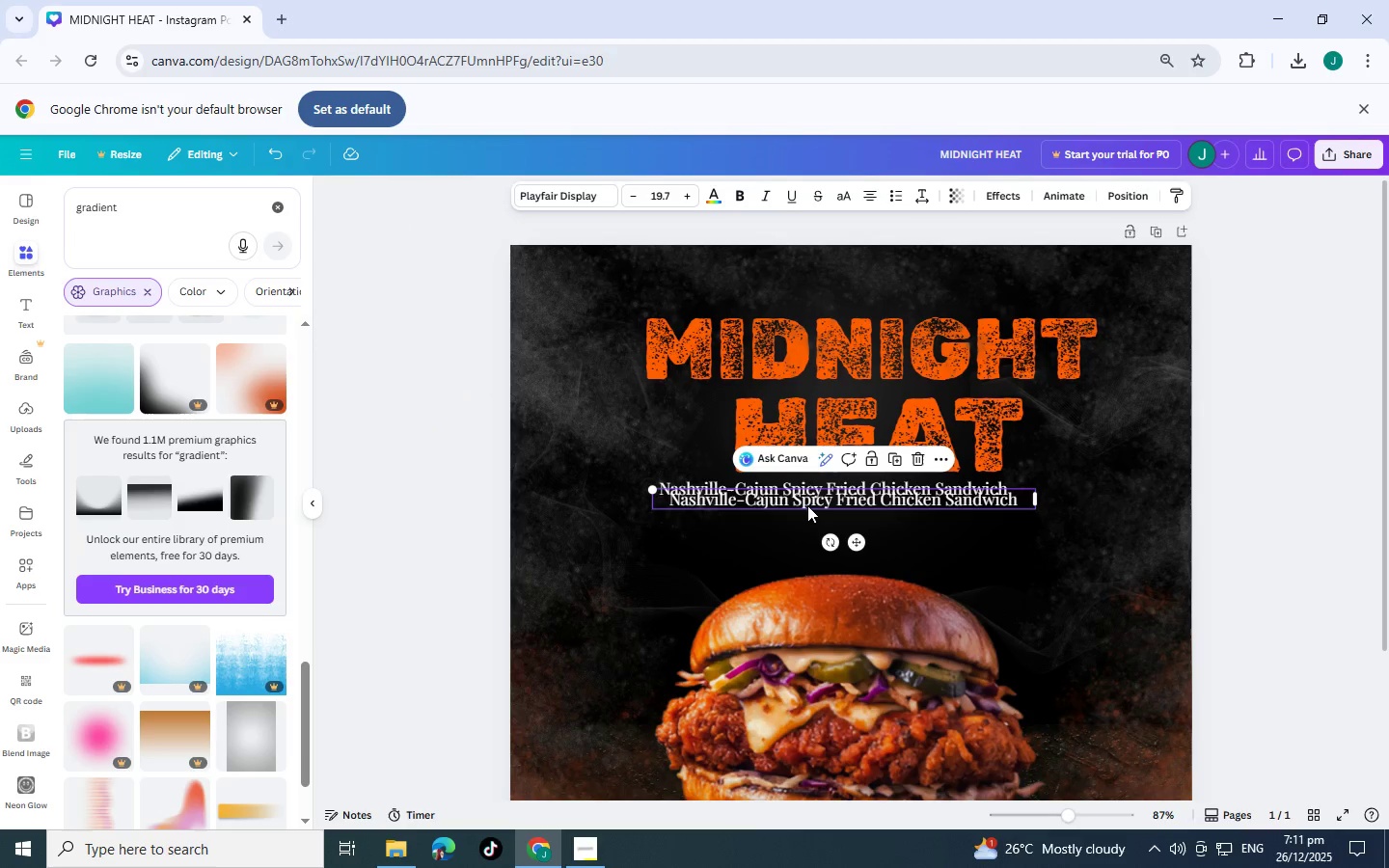 
left_click_drag(start_coordinate=[803, 504], to_coordinate=[803, 551])
 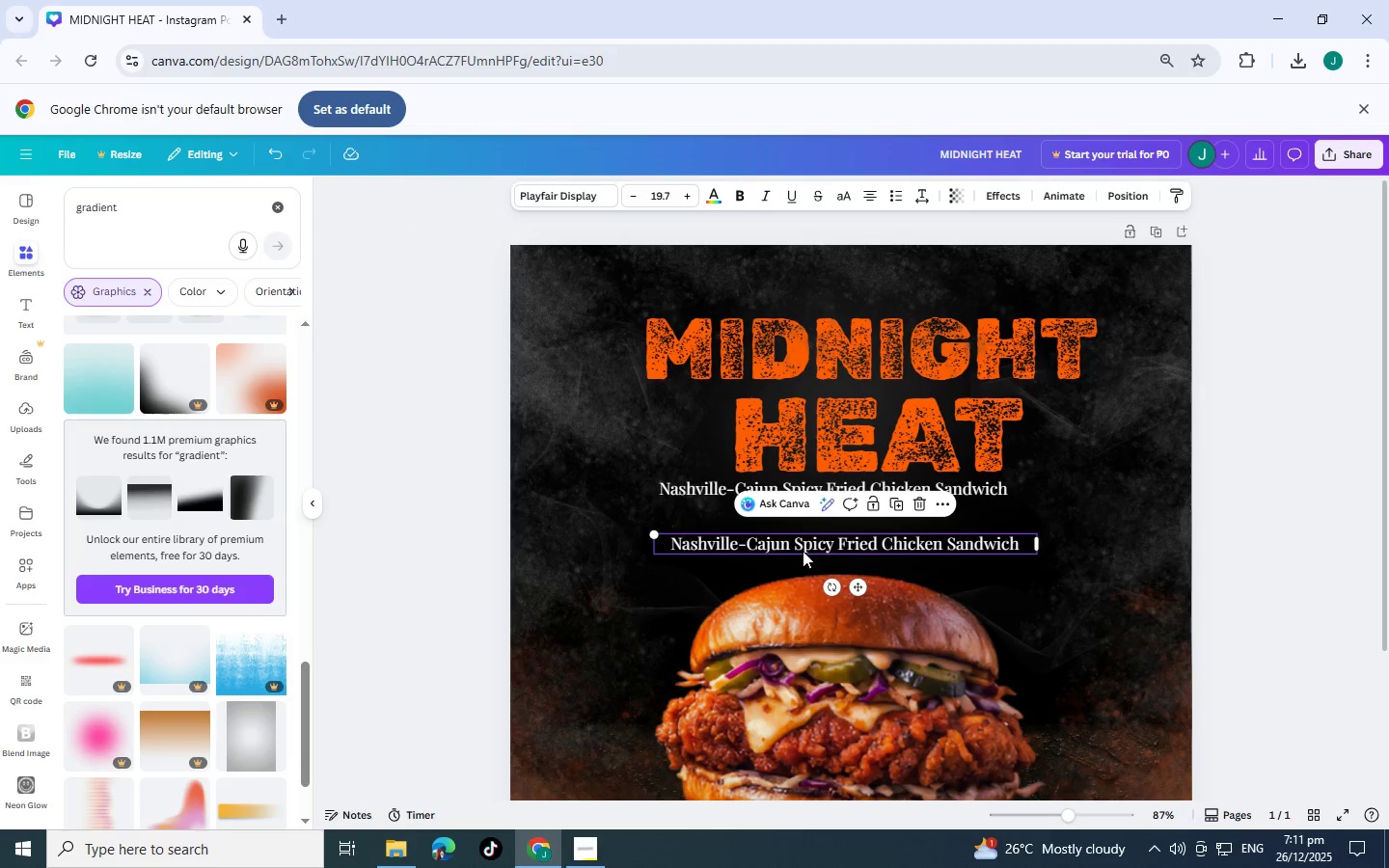 
double_click([803, 551])
 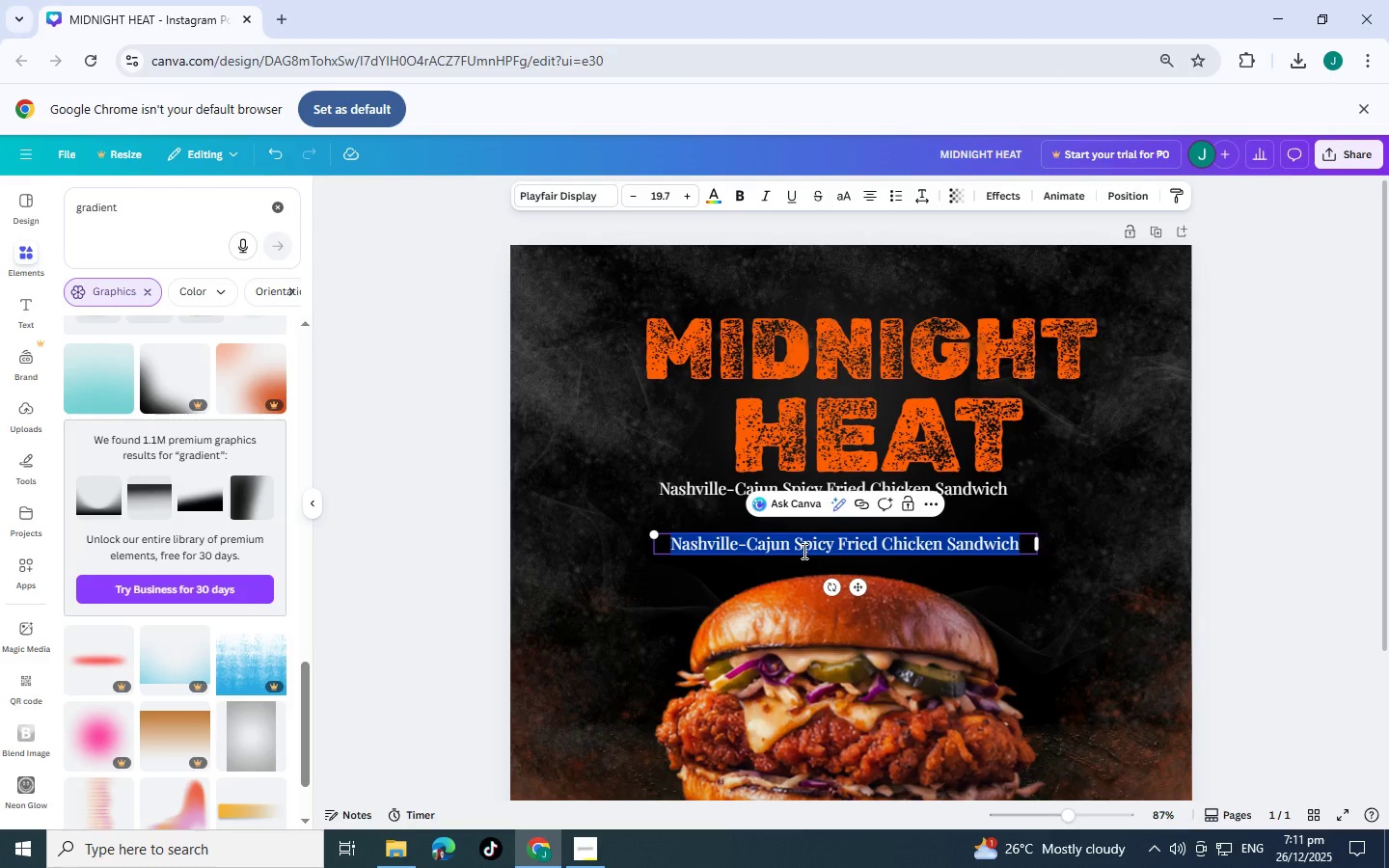 
hold_key(key=ShiftLeft, duration=1.19)
 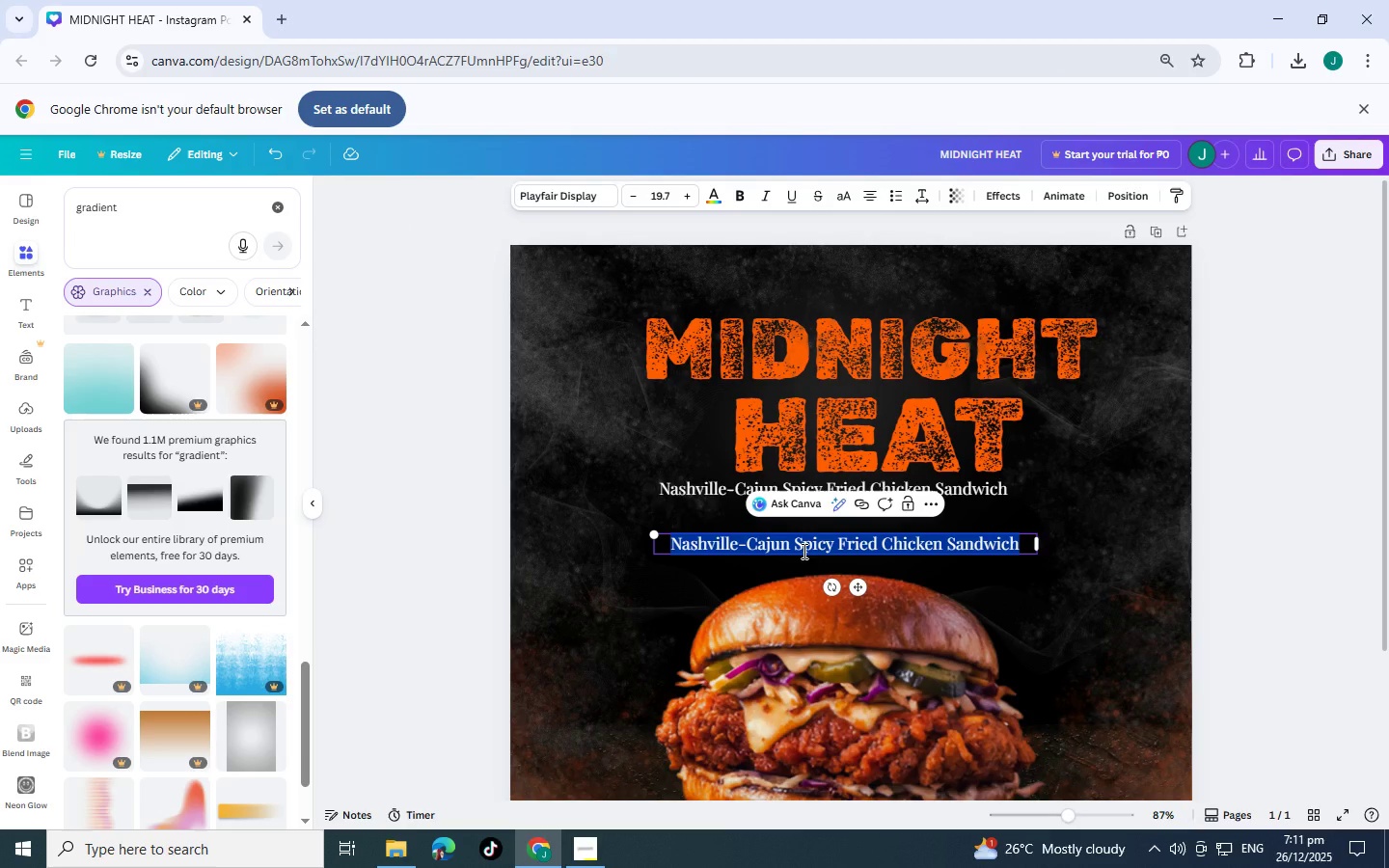 
type(logo here)
 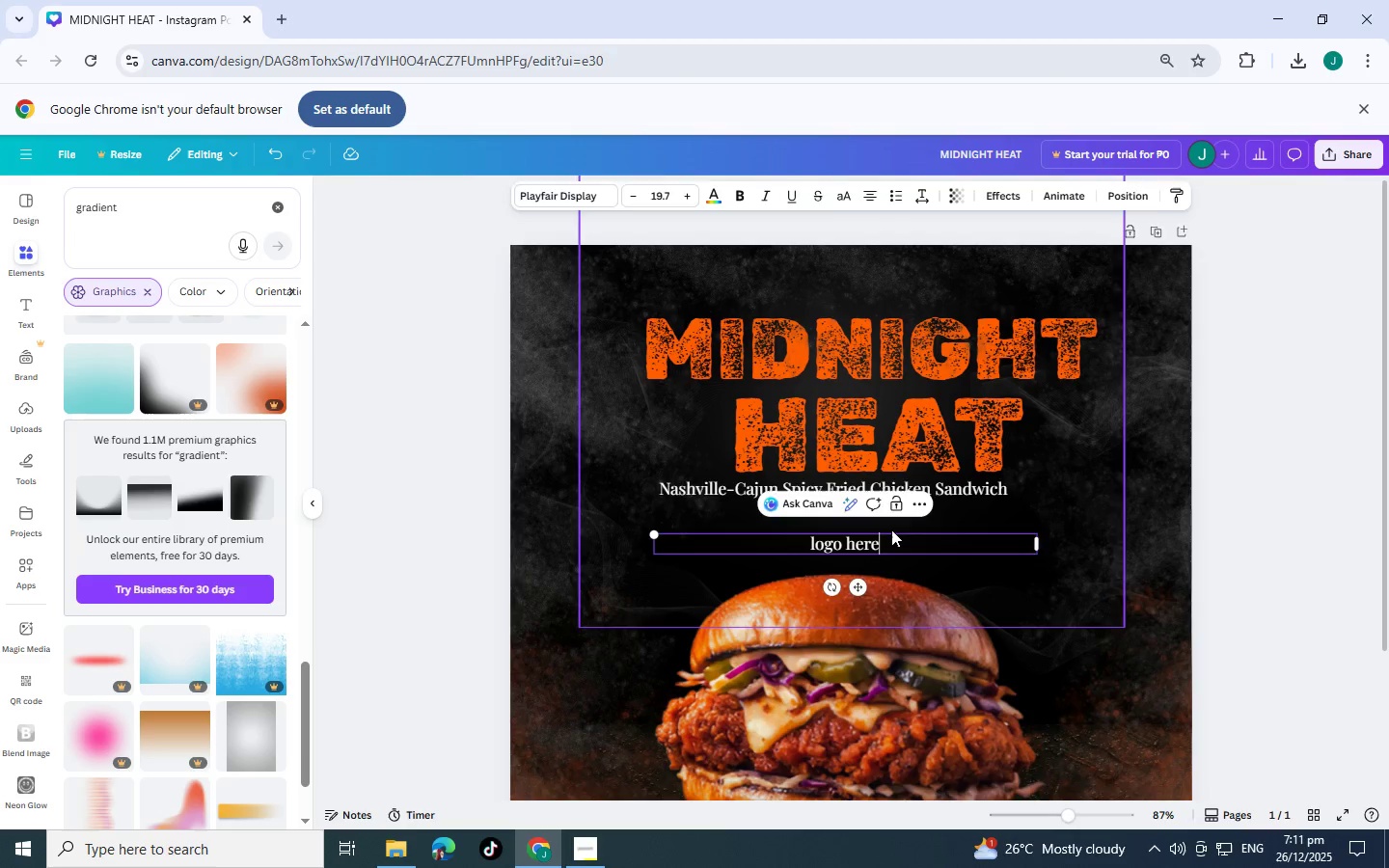 
double_click([891, 540])
 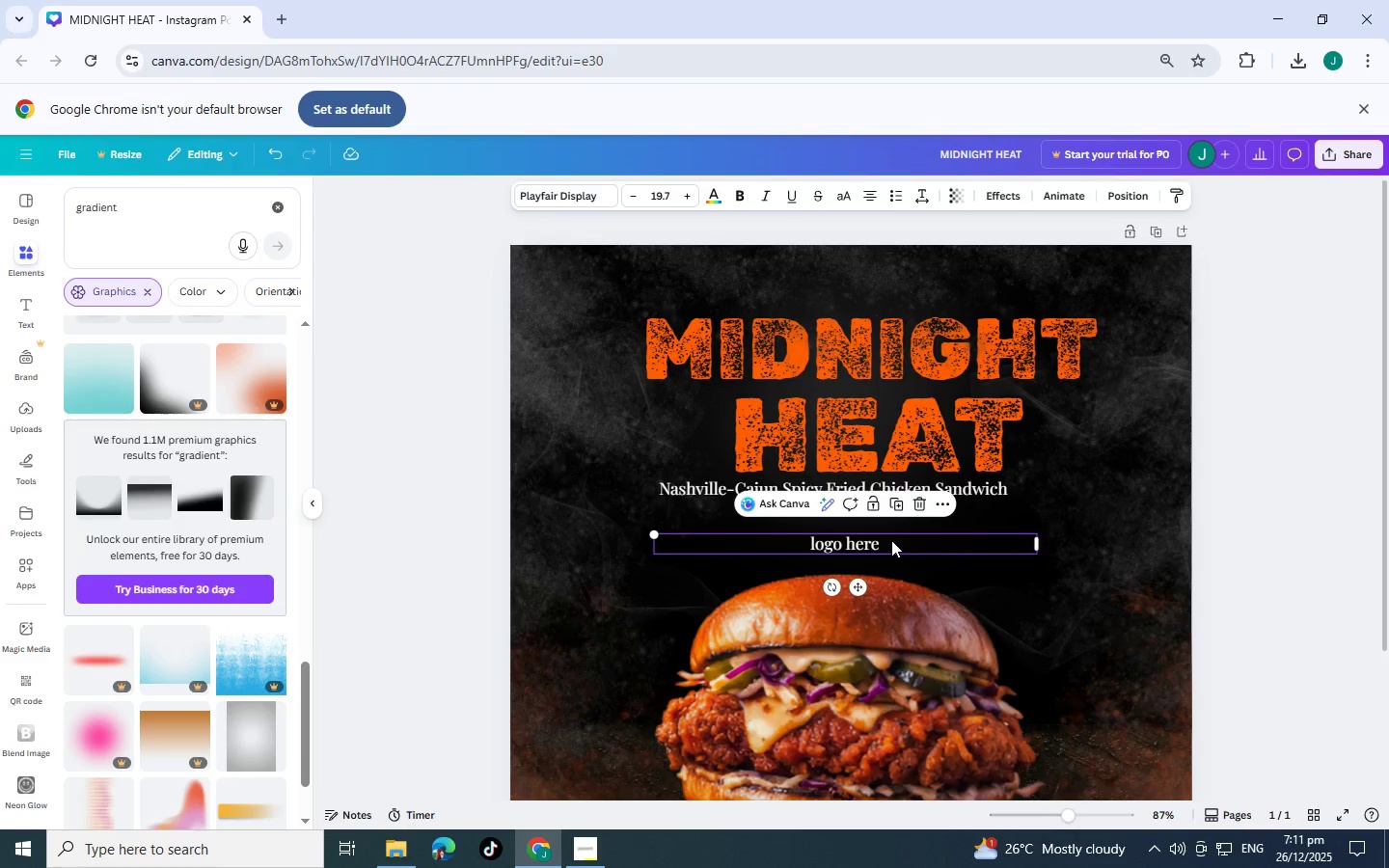 
triple_click([891, 540])
 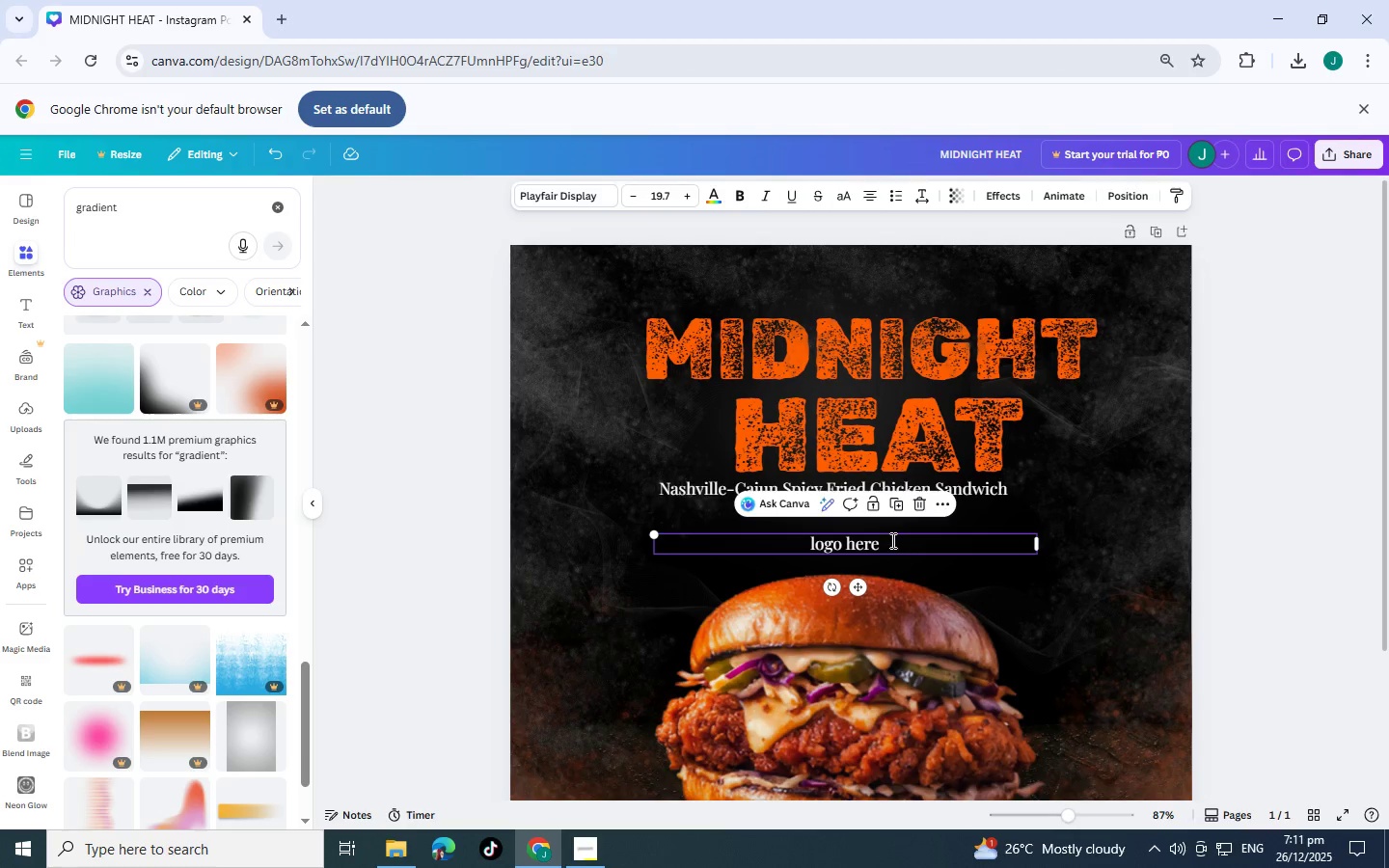 
triple_click([891, 540])
 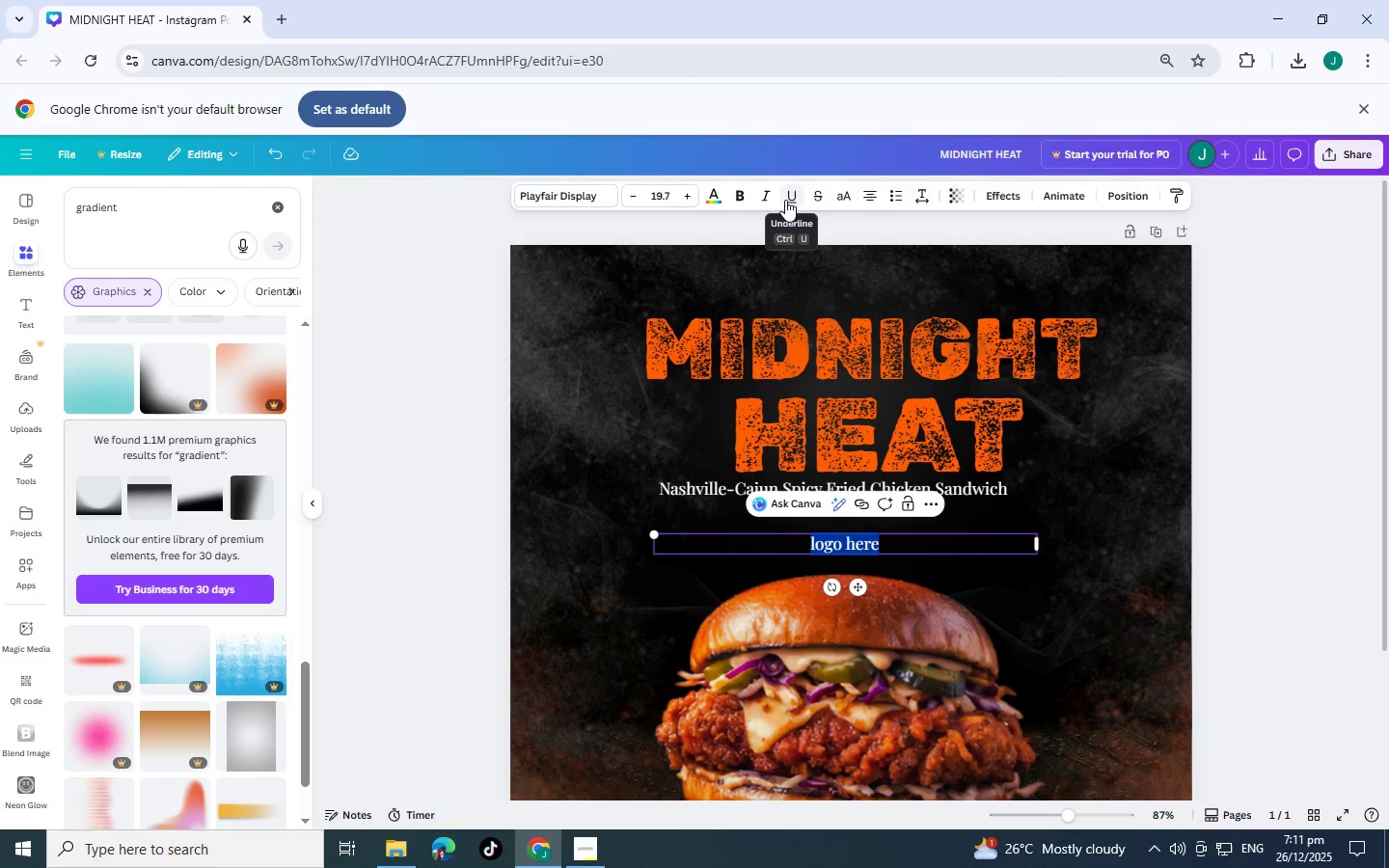 
wait(6.5)
 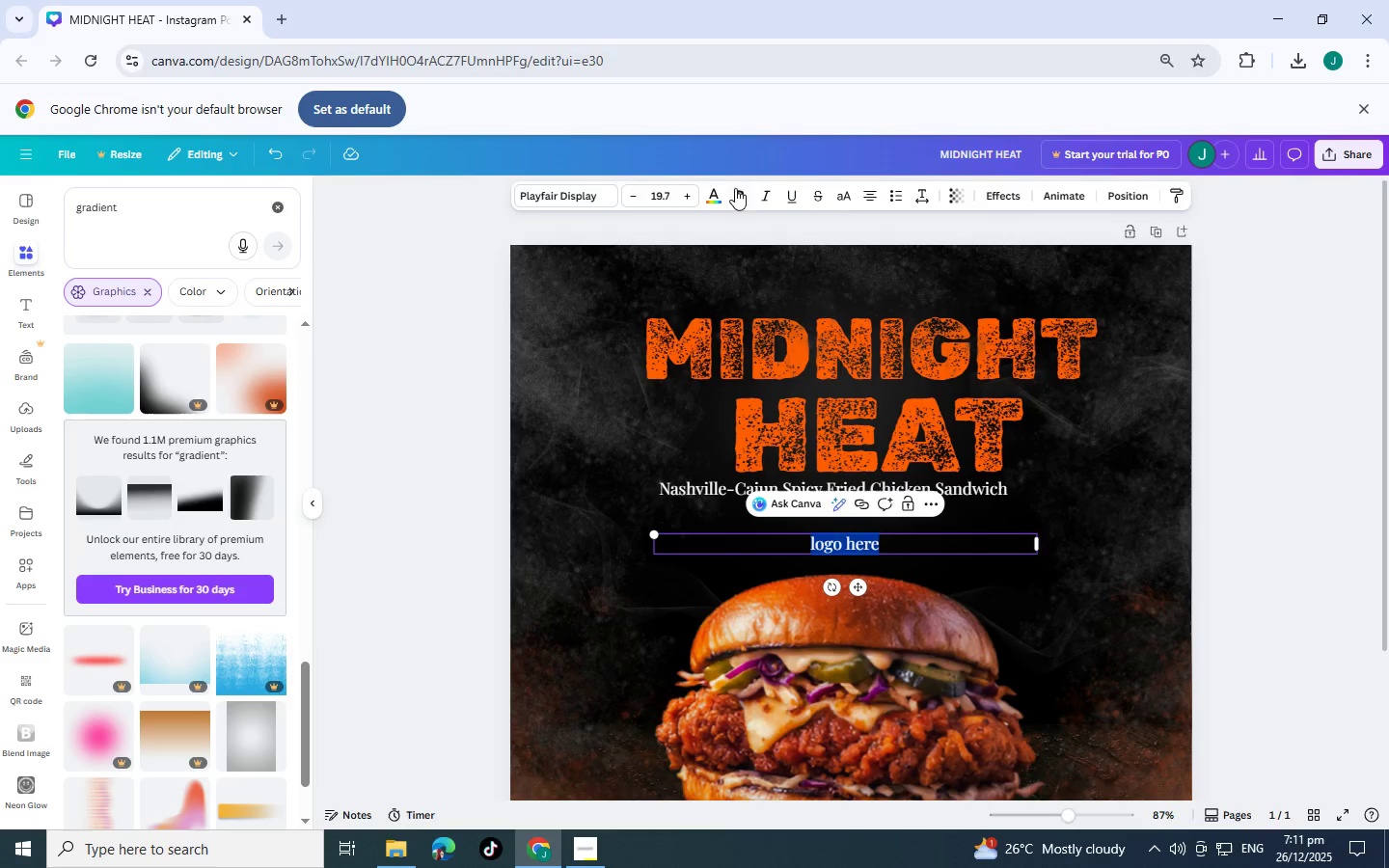 
left_click([847, 194])
 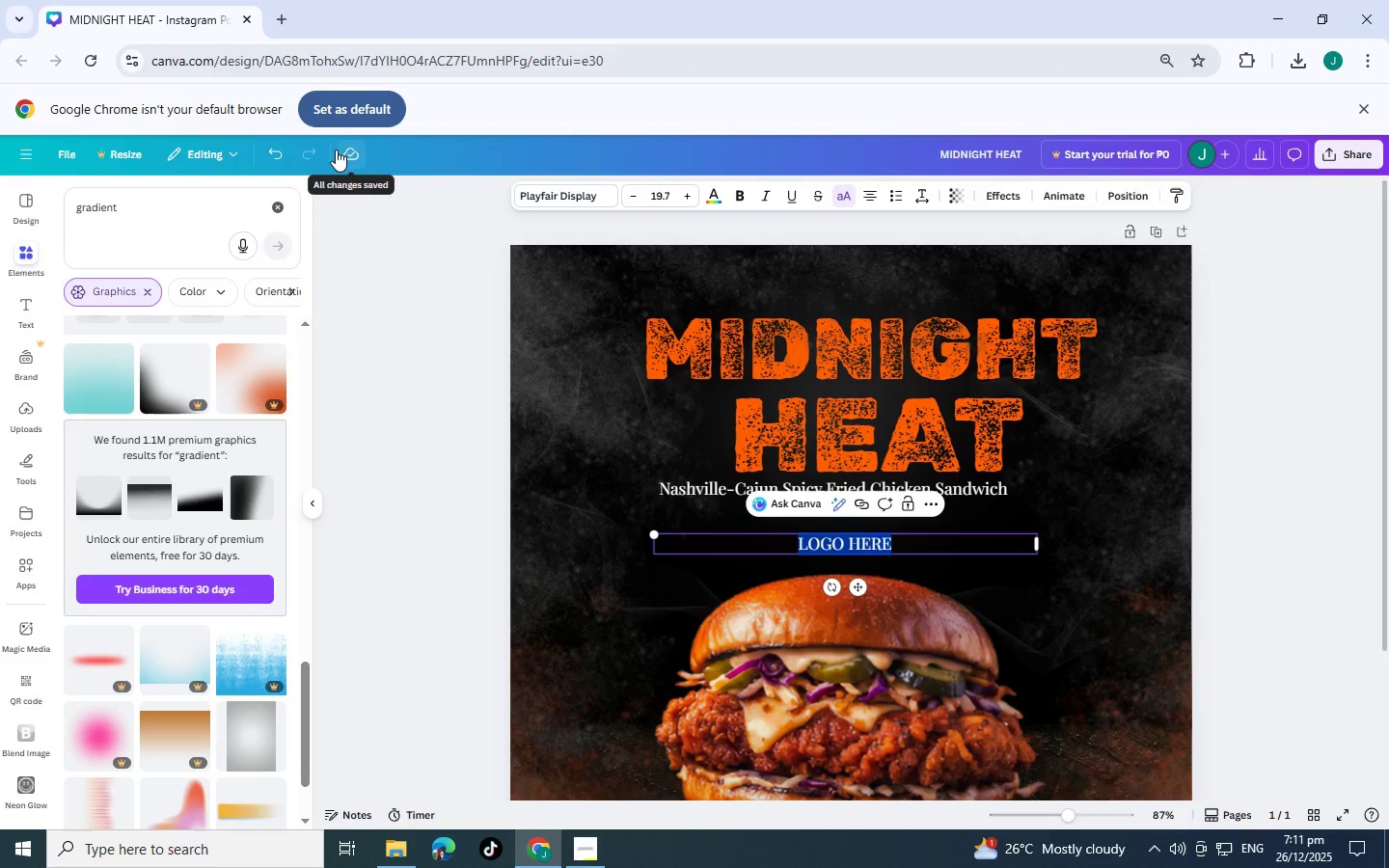 
wait(8.53)
 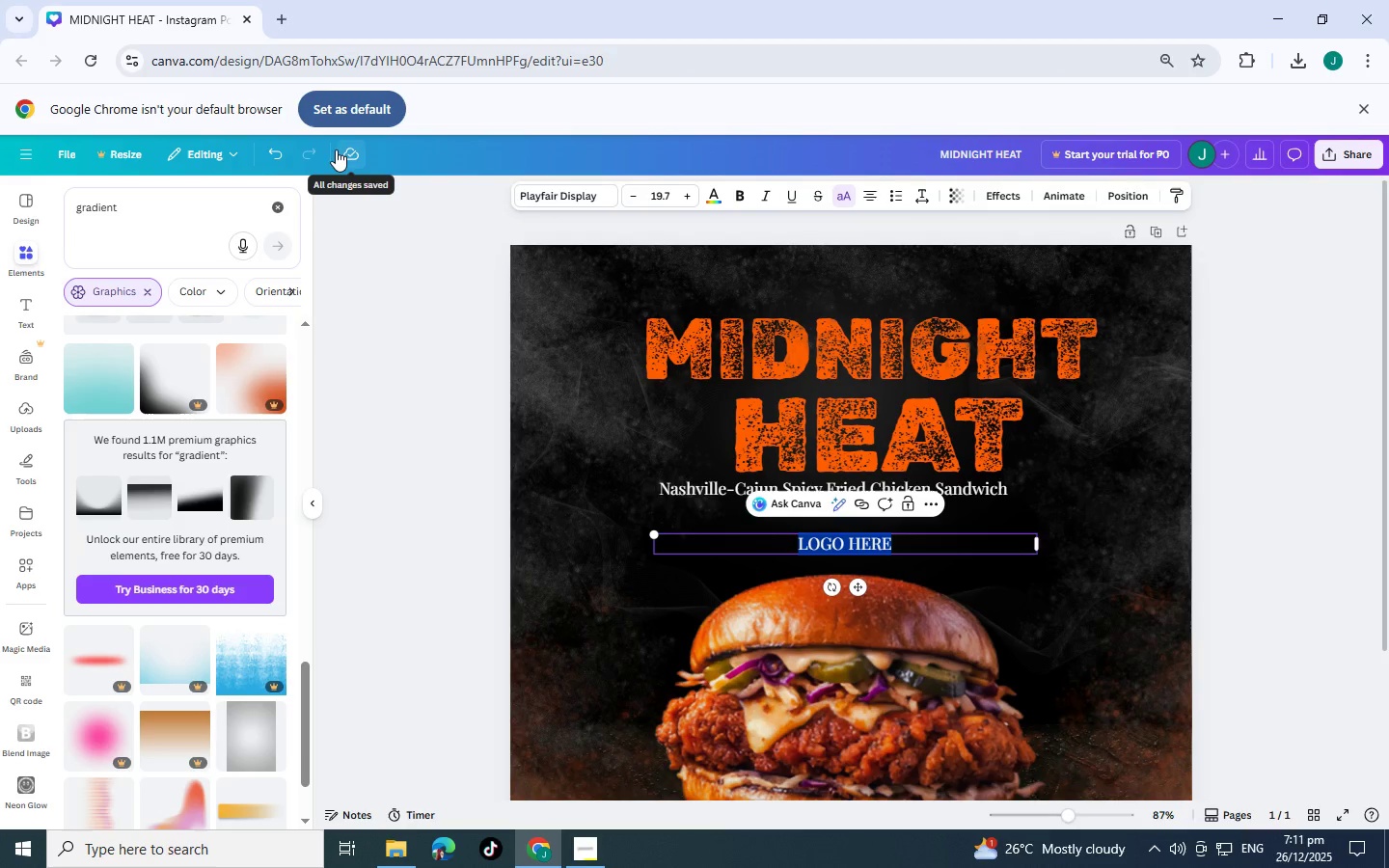 
left_click([1008, 191])
 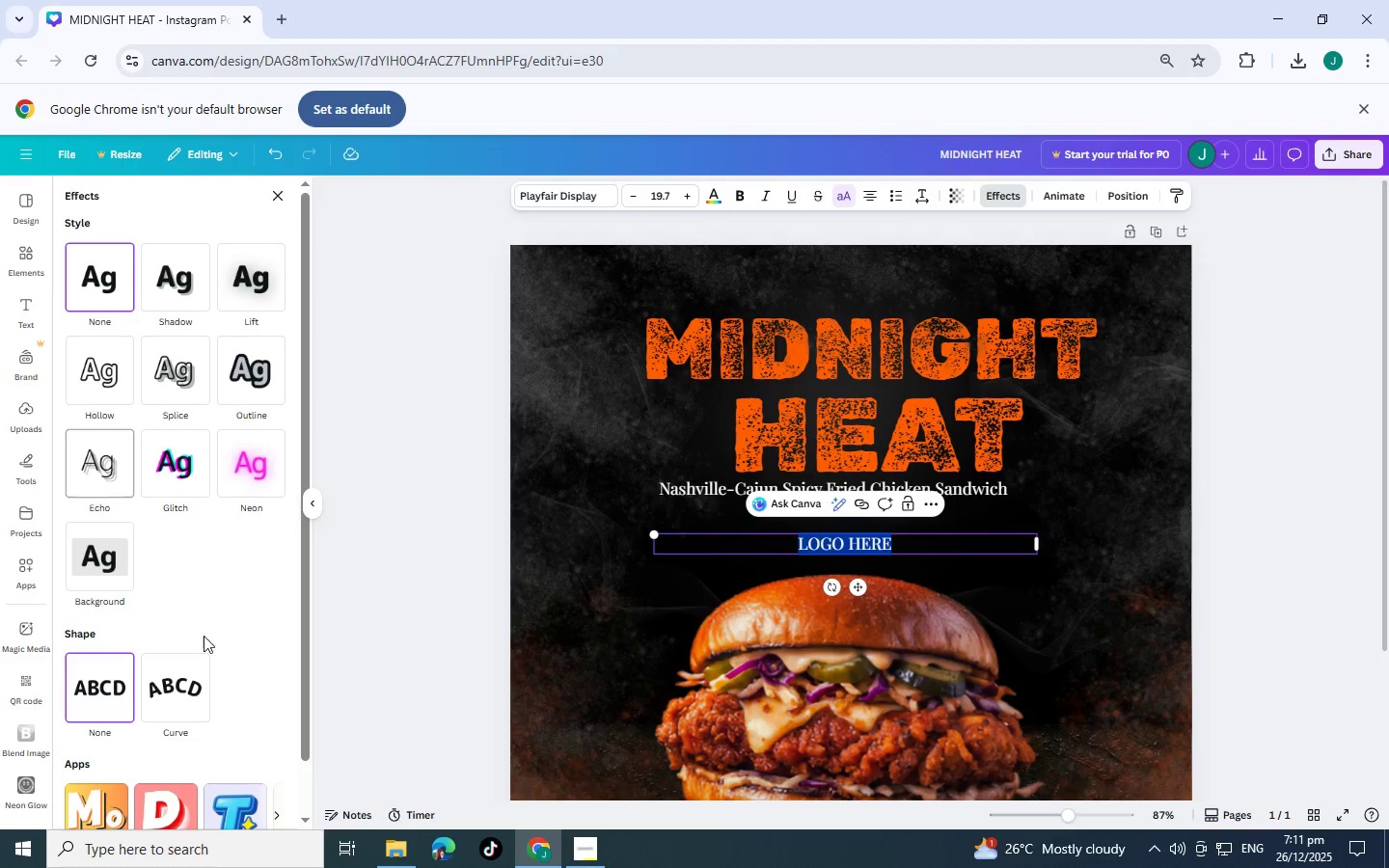 
scroll: coordinate [165, 661], scroll_direction: down, amount: 2.0
 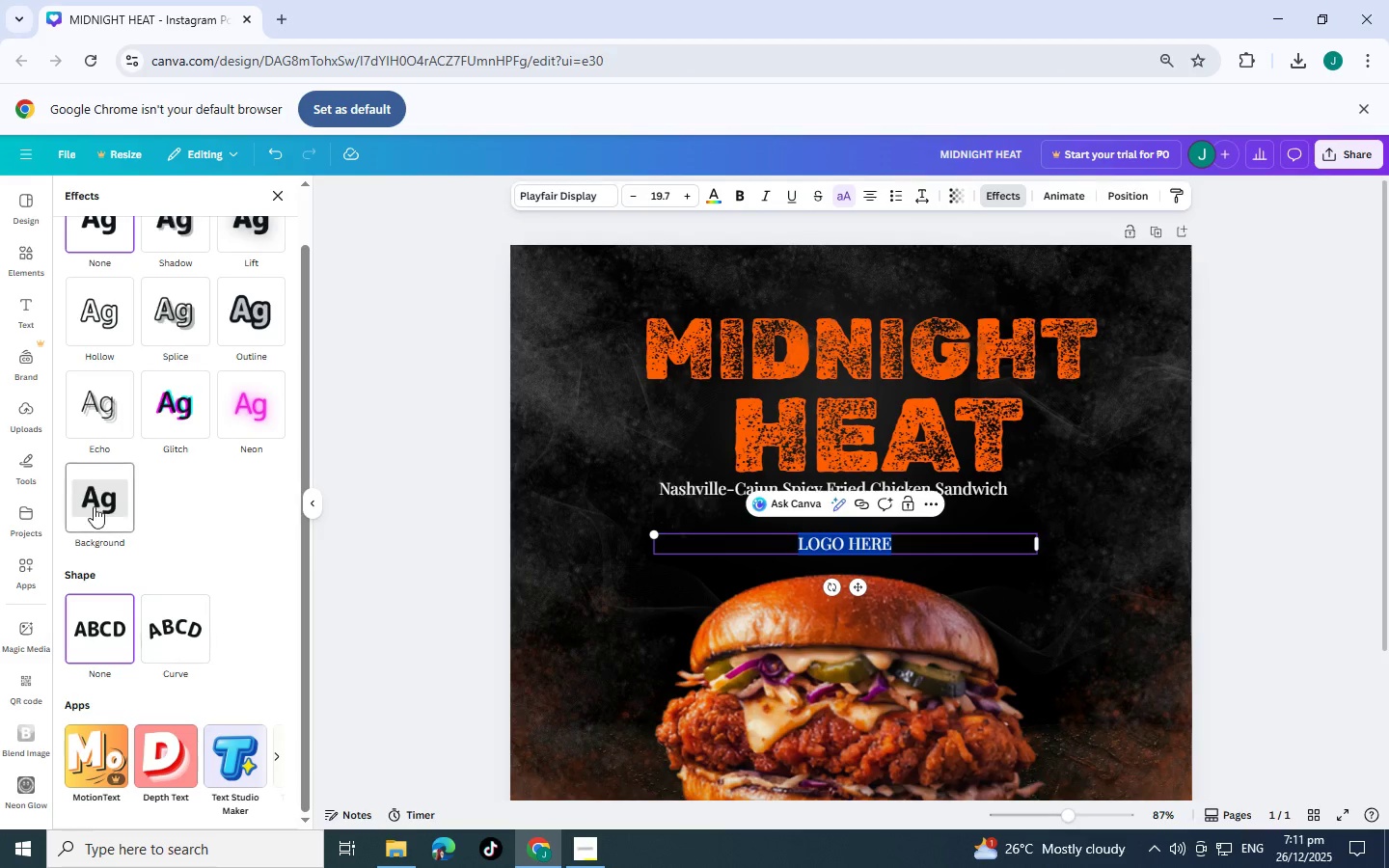 
left_click([94, 504])
 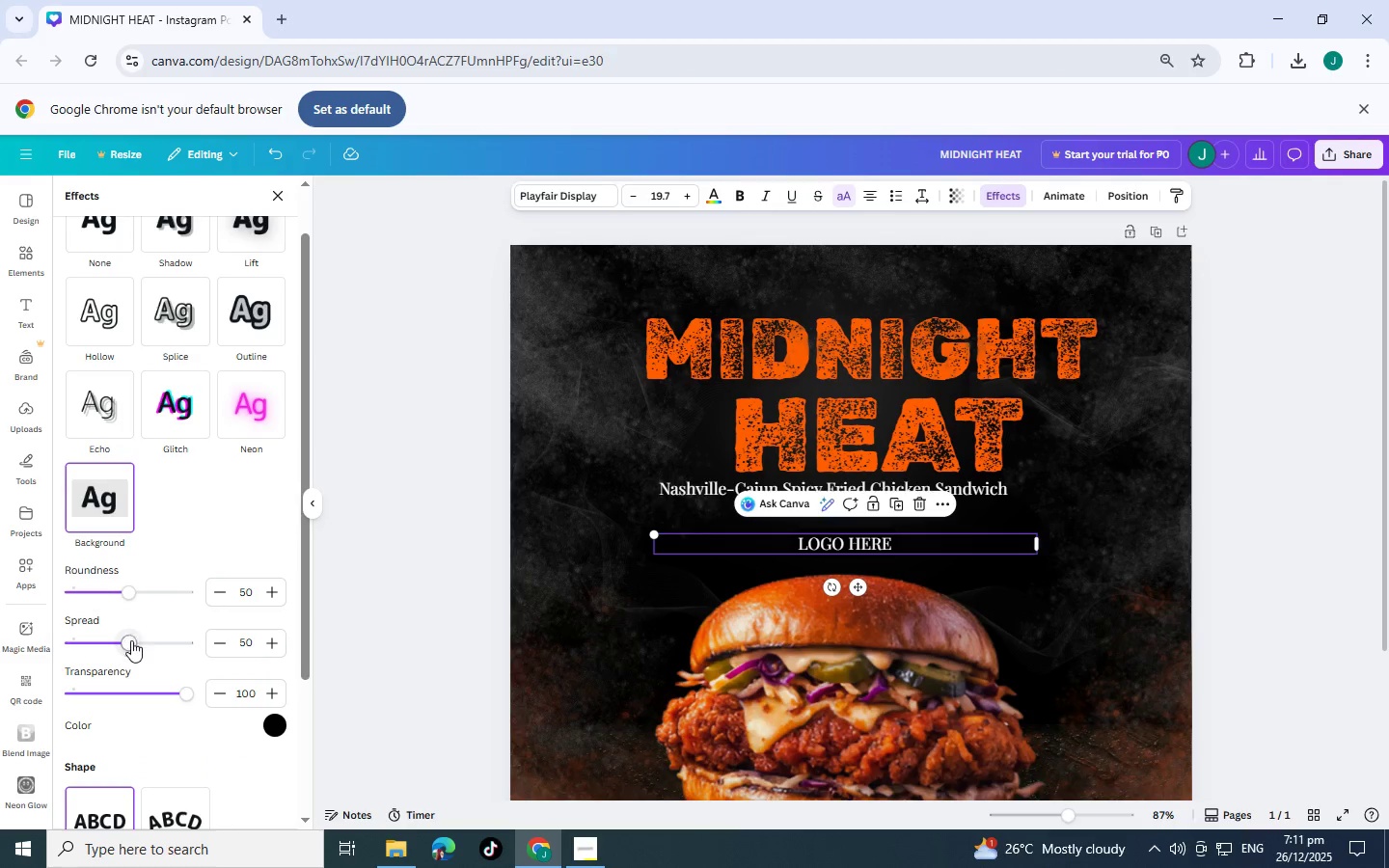 
left_click_drag(start_coordinate=[123, 594], to_coordinate=[5, 594])
 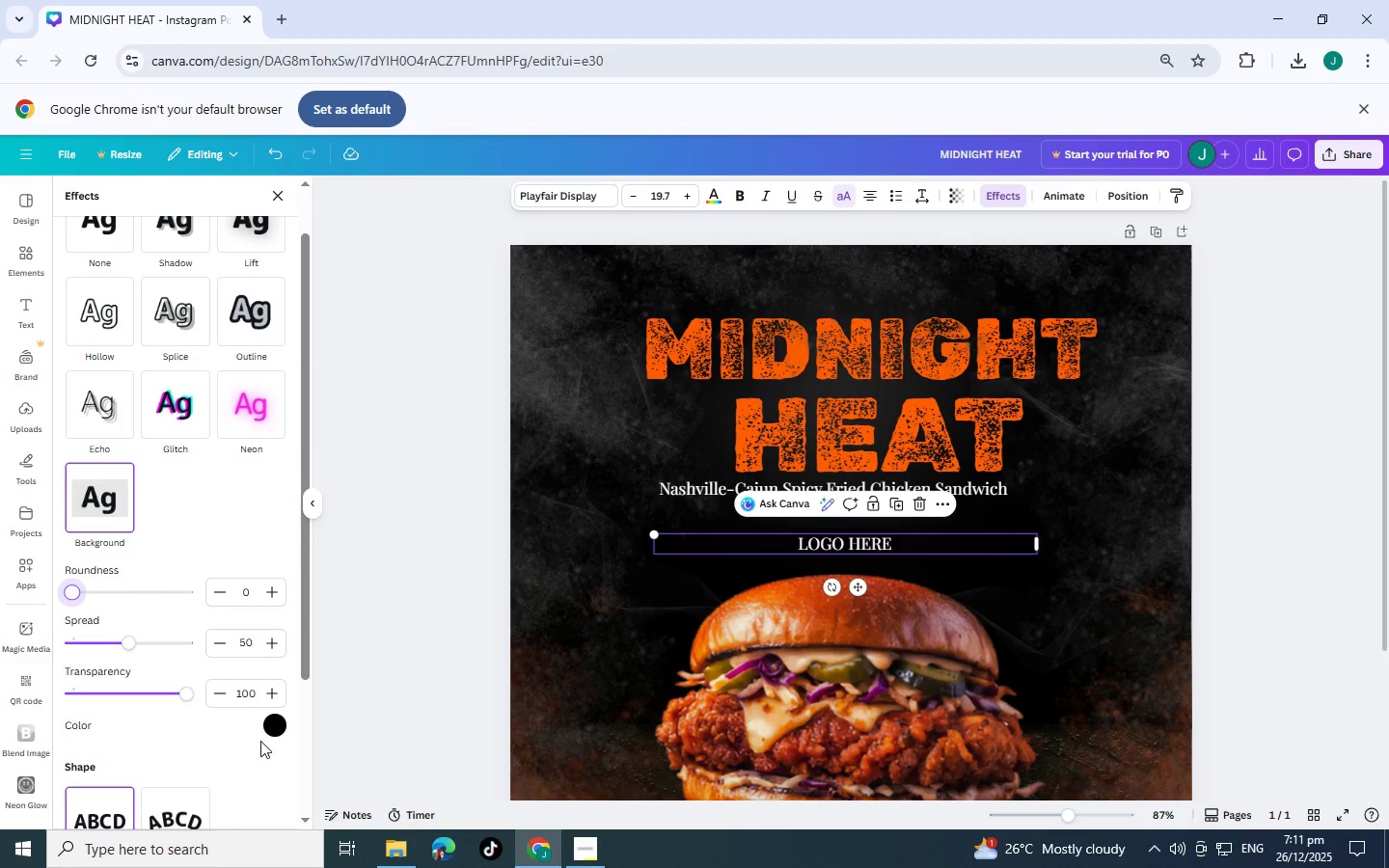 
left_click([276, 734])
 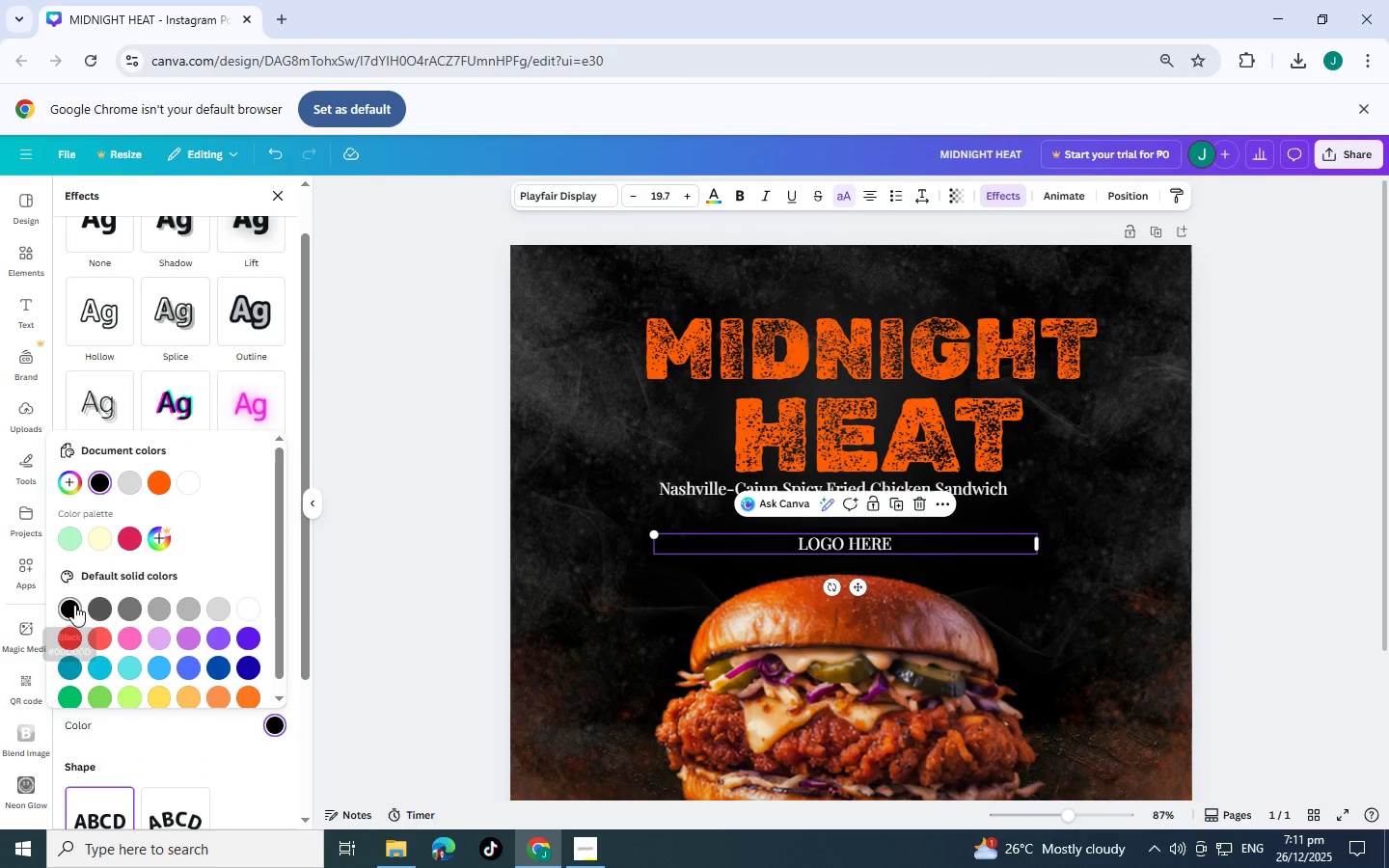 
left_click([253, 612])
 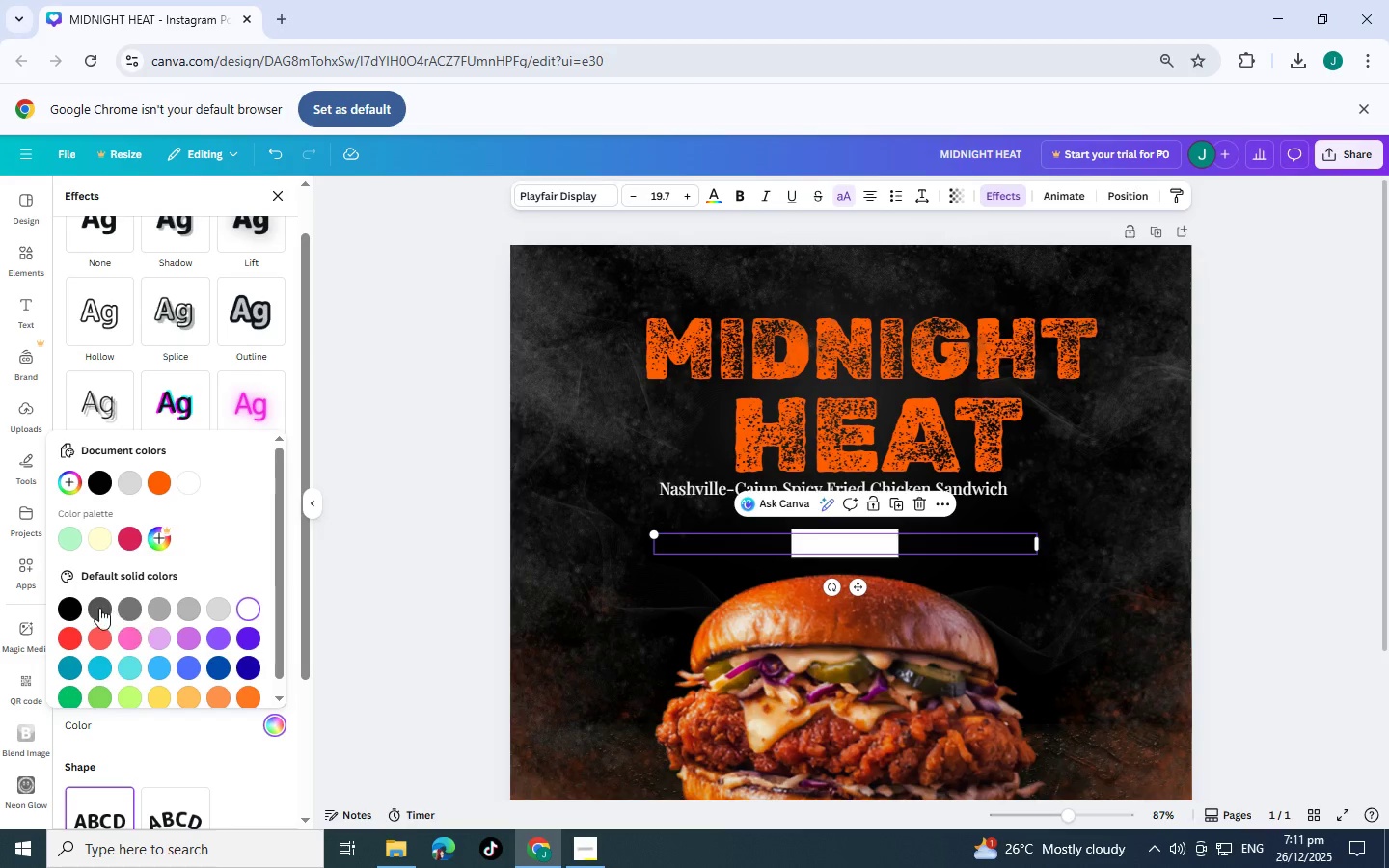 
left_click([75, 607])
 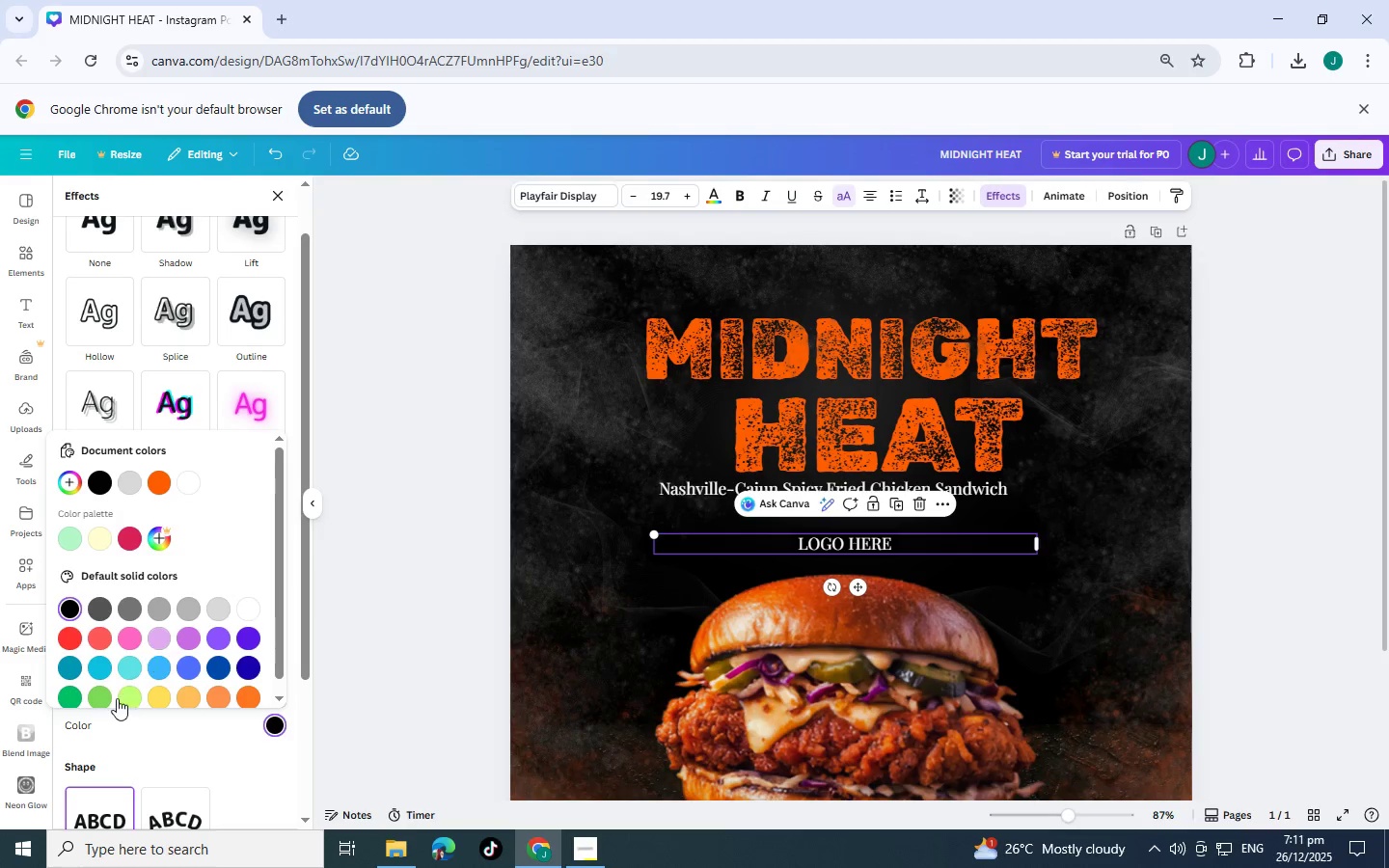 
left_click([76, 693])
 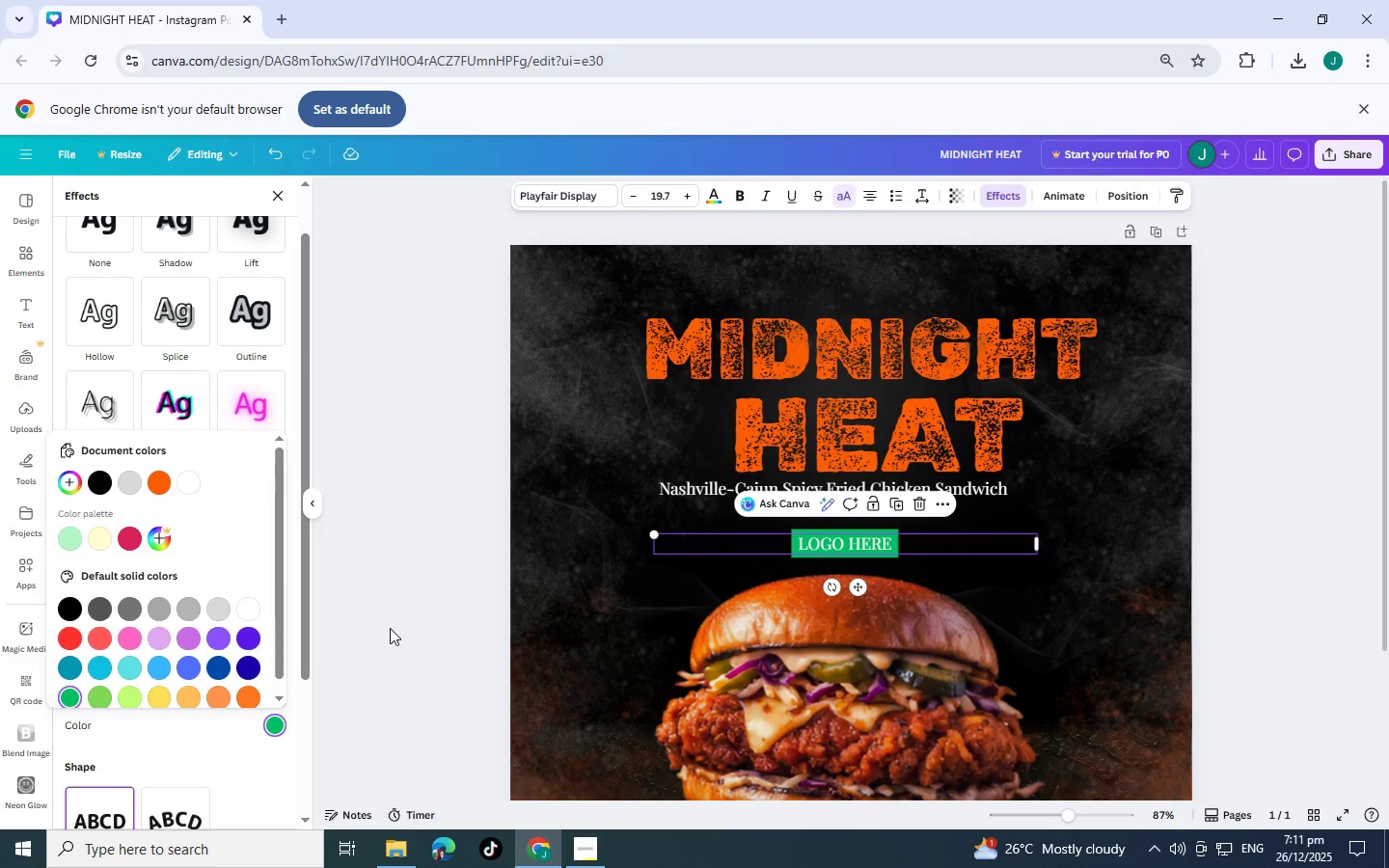 
key(Control+Z)
 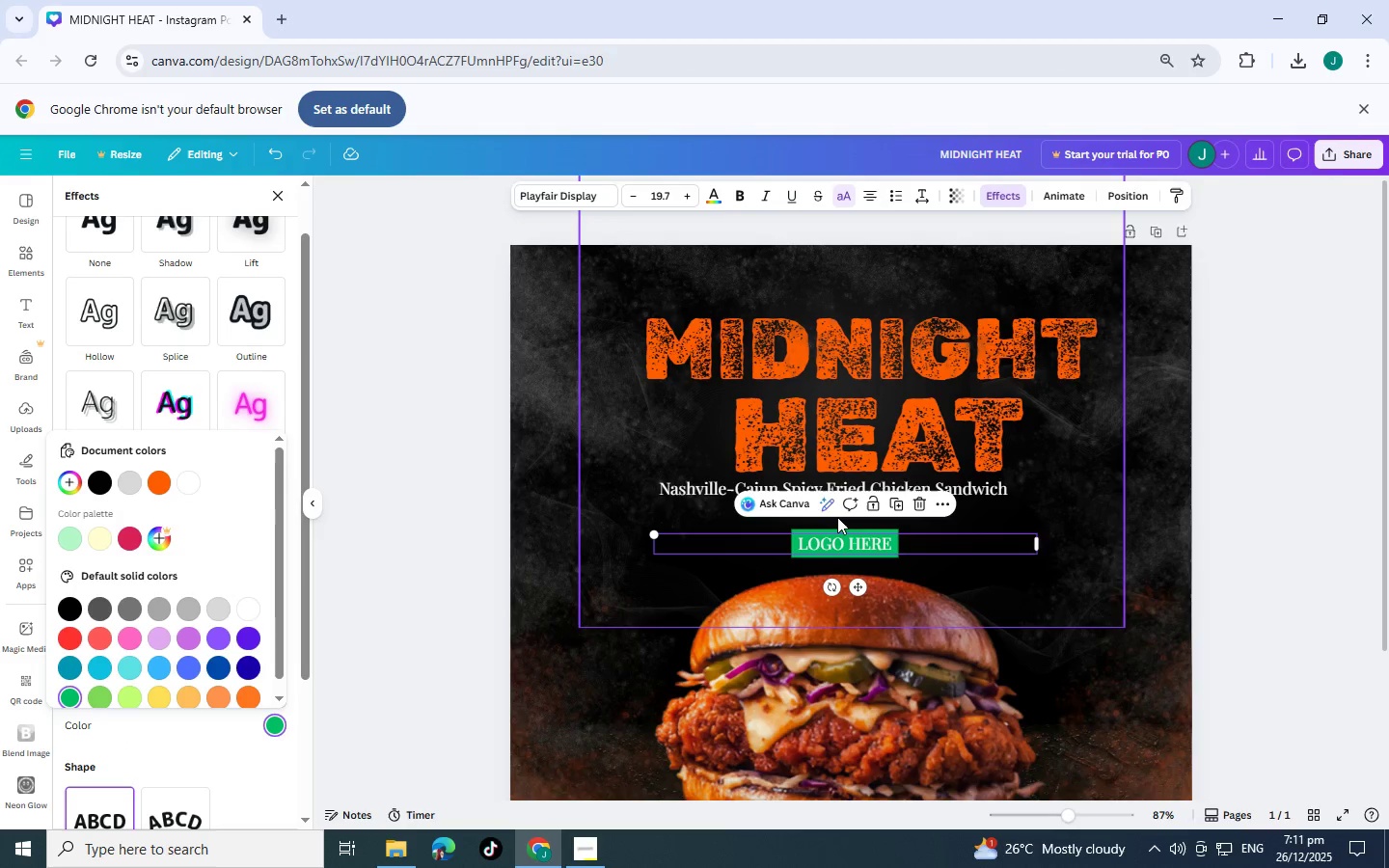 
key(Control+Z)
 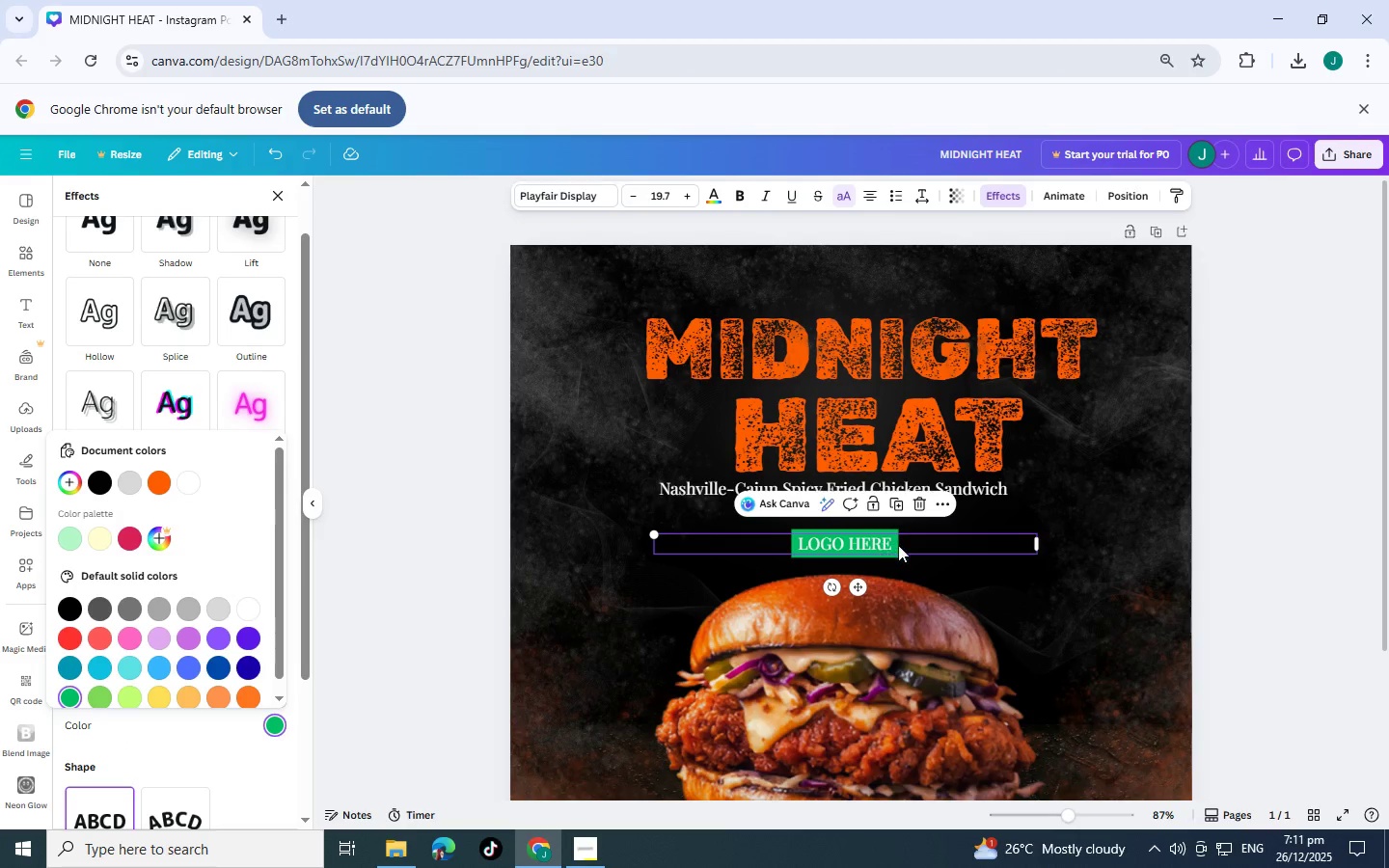 
key(Control+Z)
 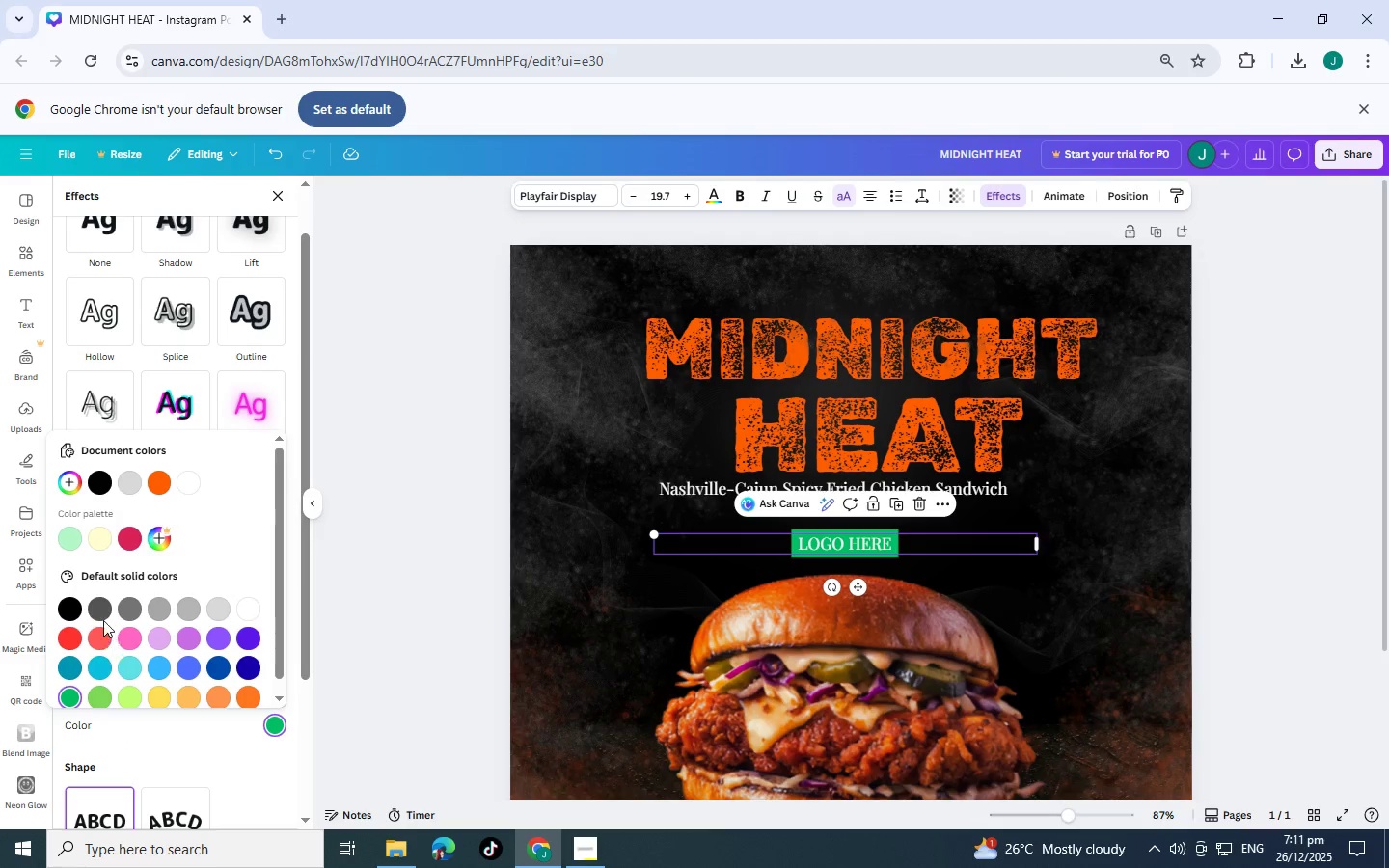 
left_click([252, 605])
 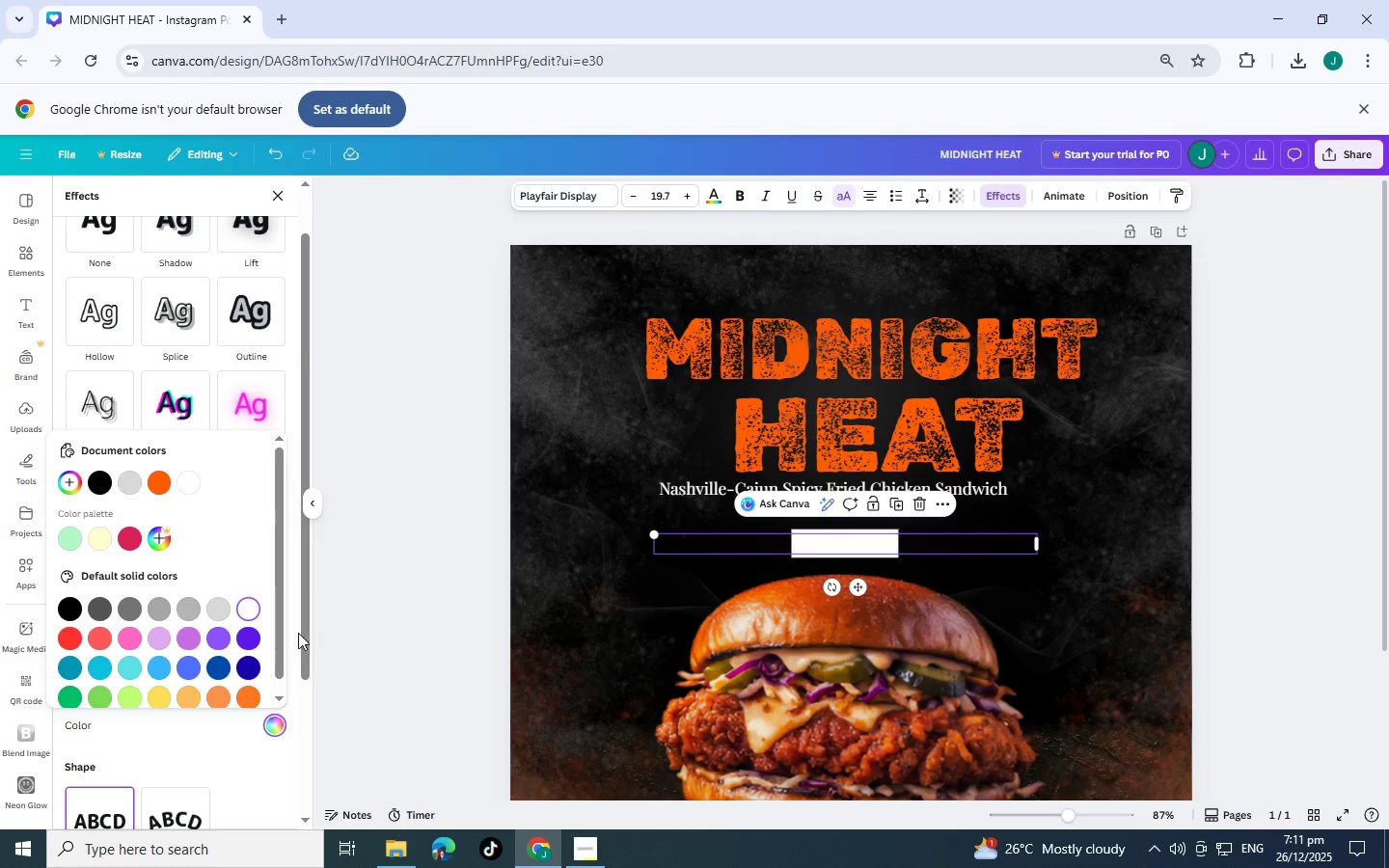 
scroll: coordinate [331, 642], scroll_direction: down, amount: 2.0
 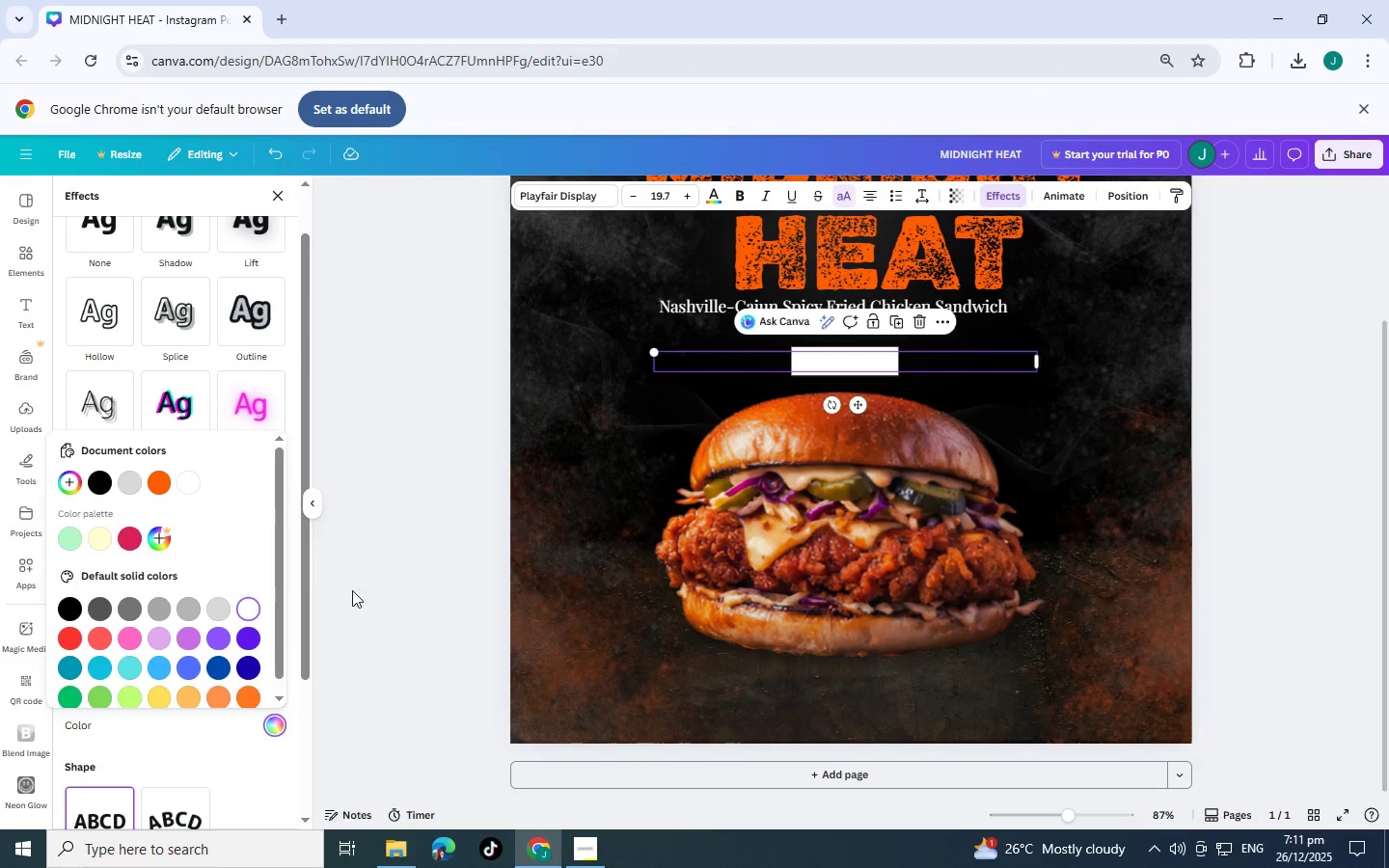 
key(Control+Z)
 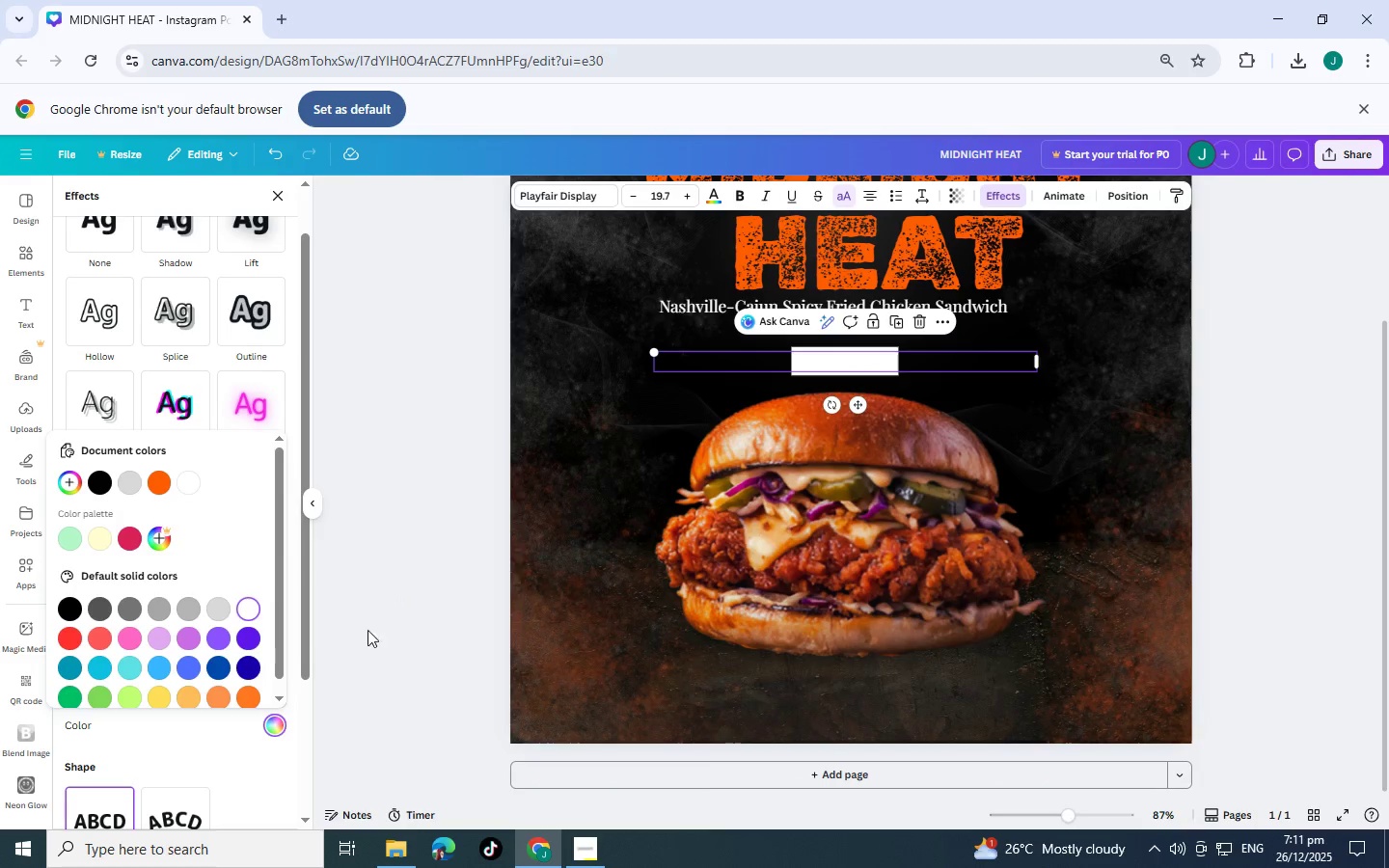 
key(Control+Z)
 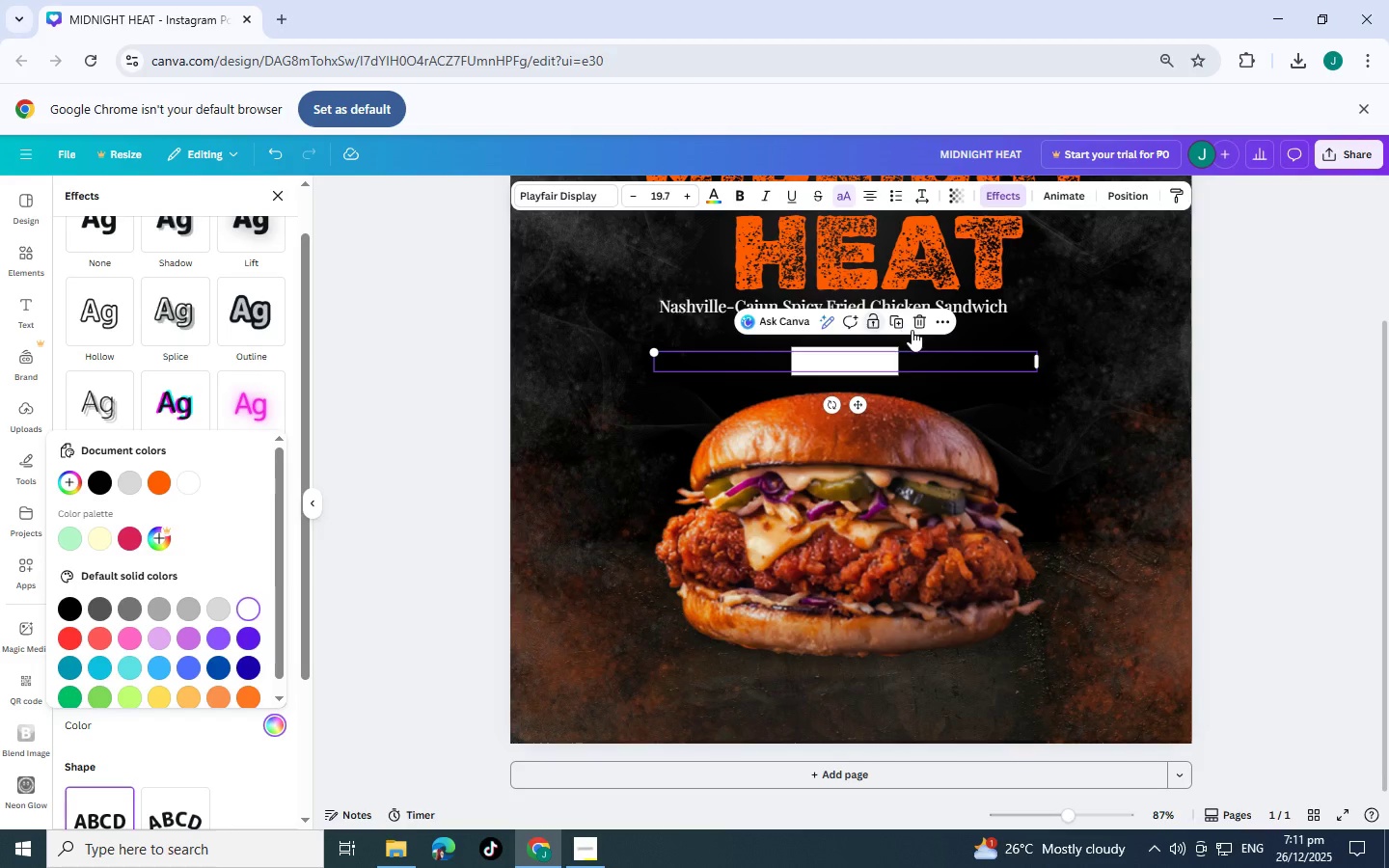 
left_click([914, 324])
 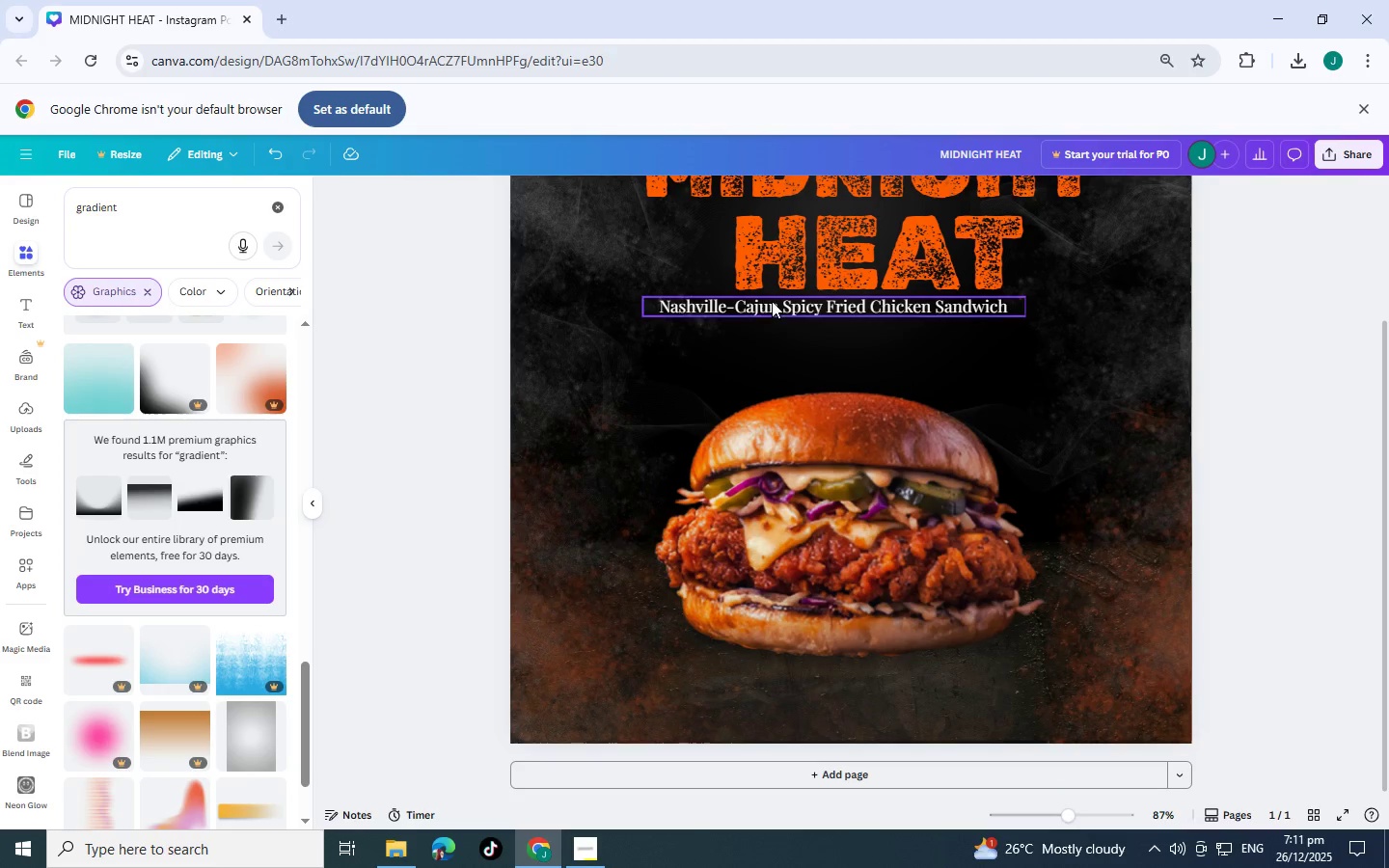 
left_click([772, 301])
 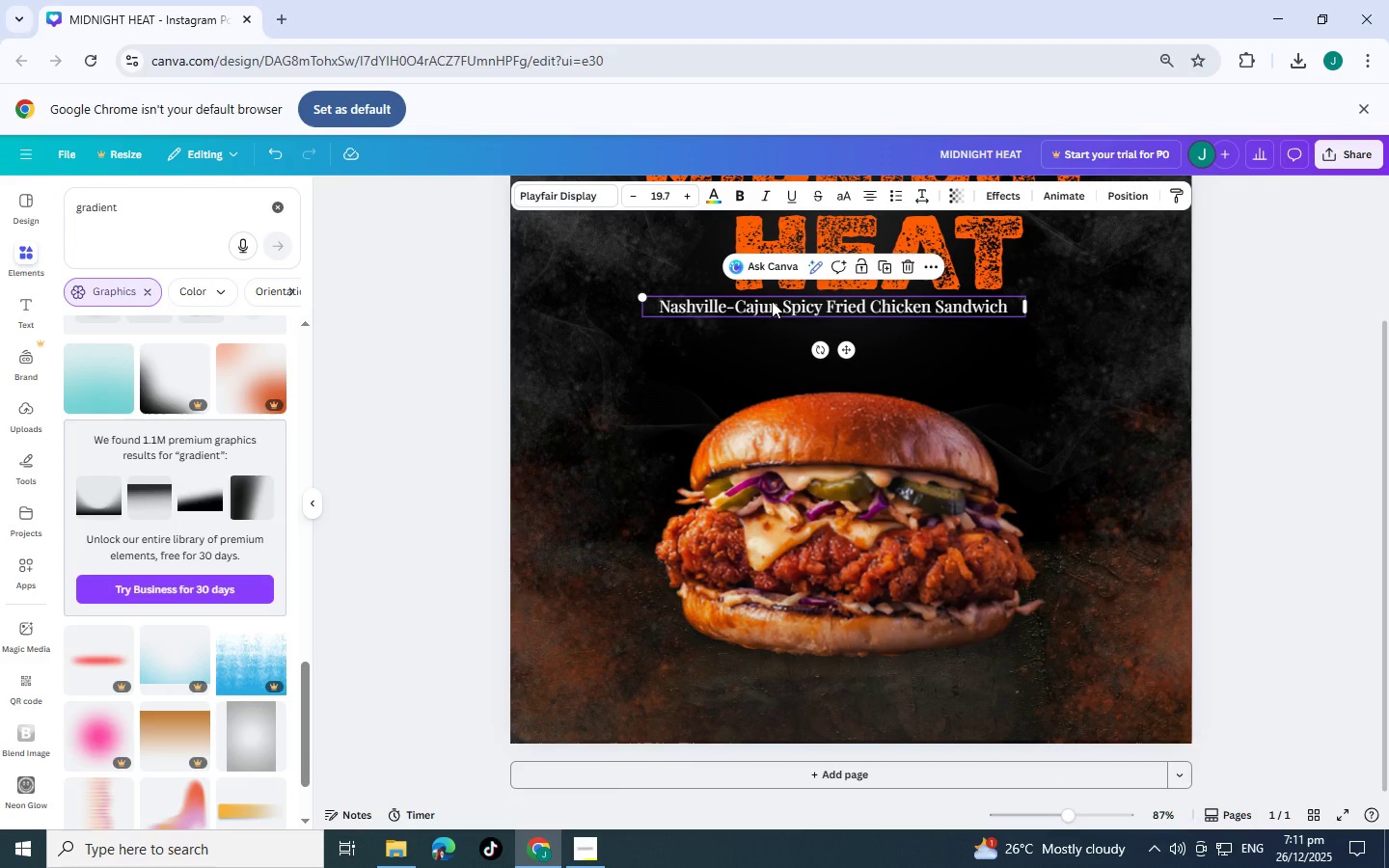 
key(Control+C)
 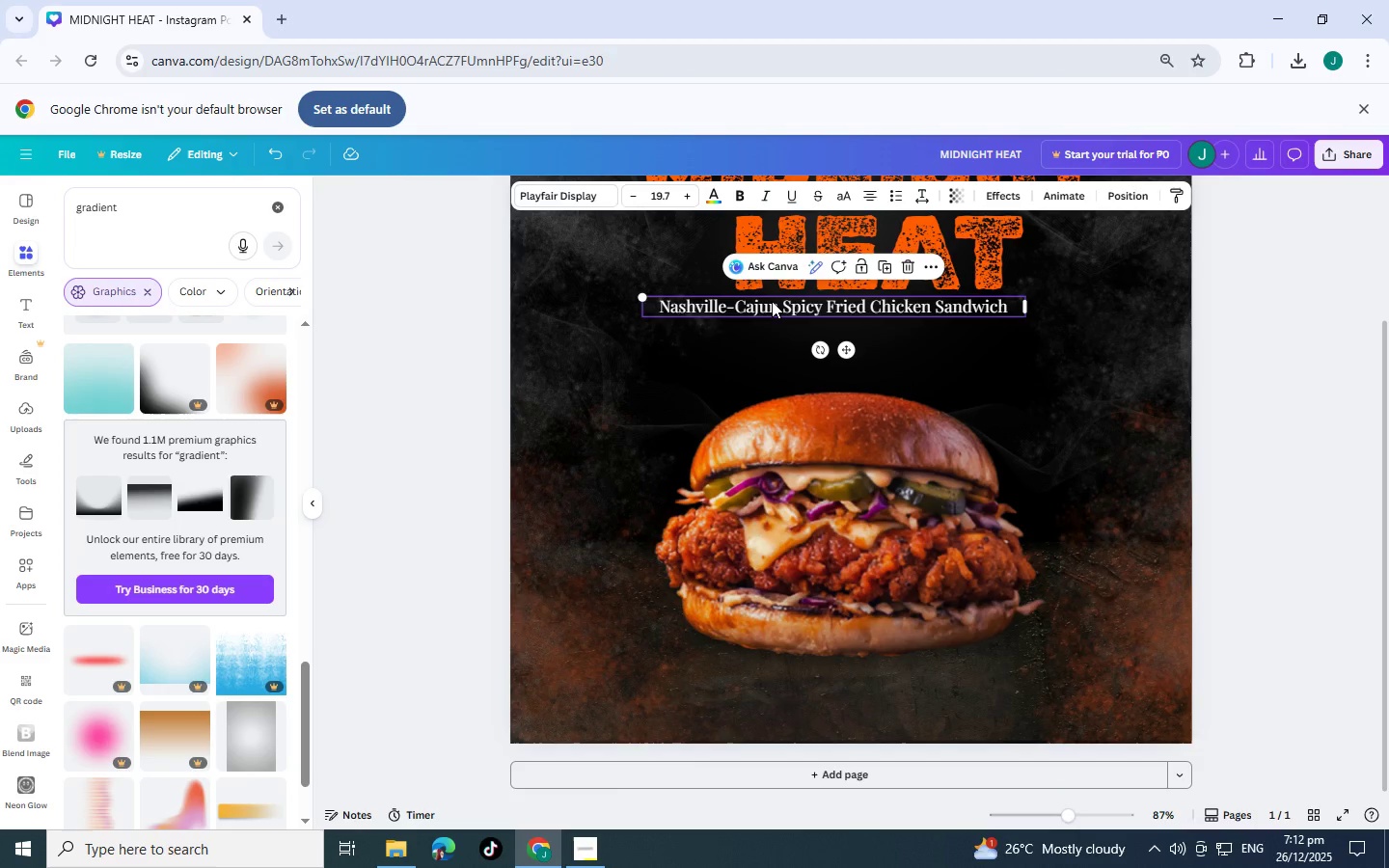 
key(Control+V)
 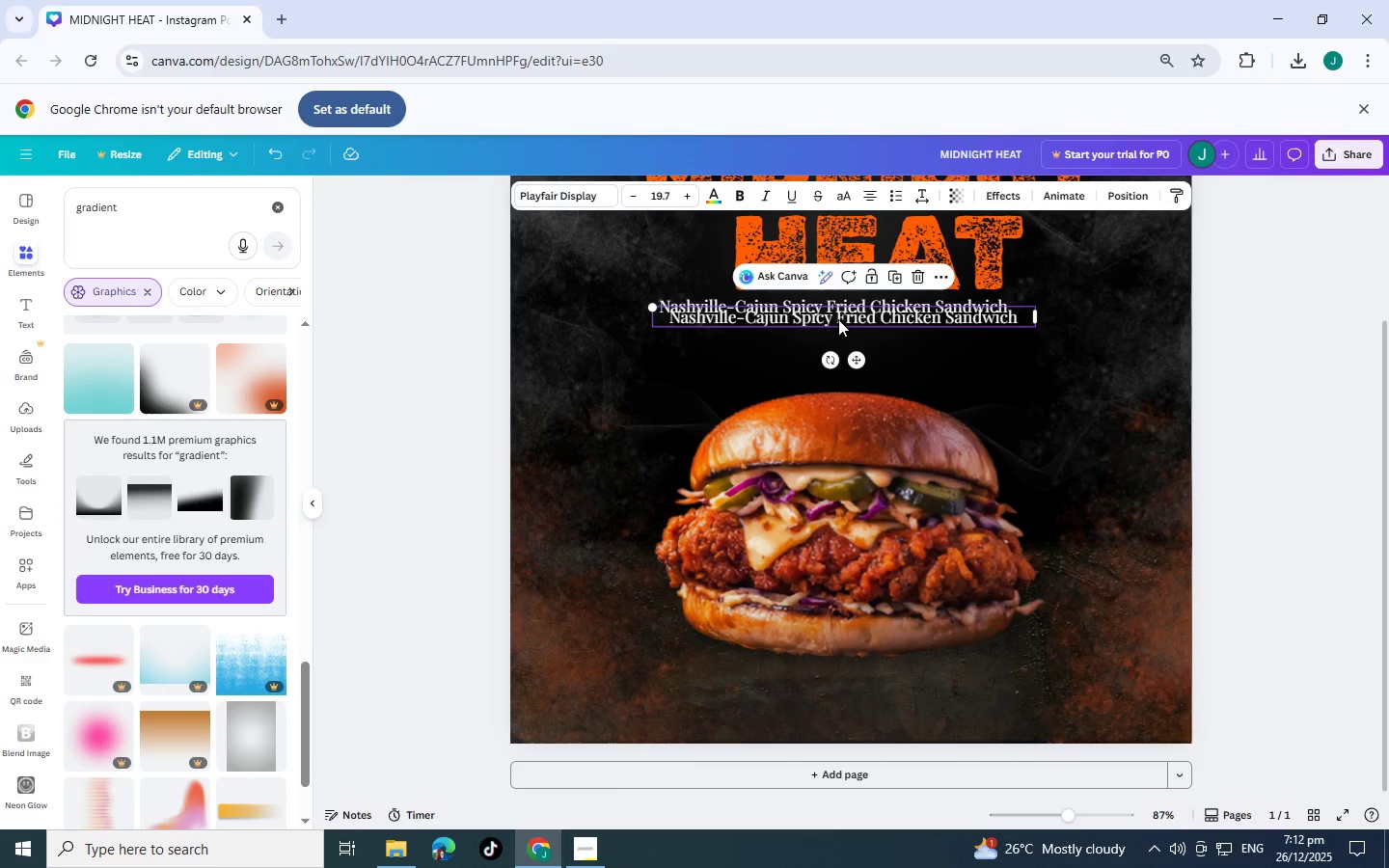 
left_click_drag(start_coordinate=[838, 318], to_coordinate=[845, 368])
 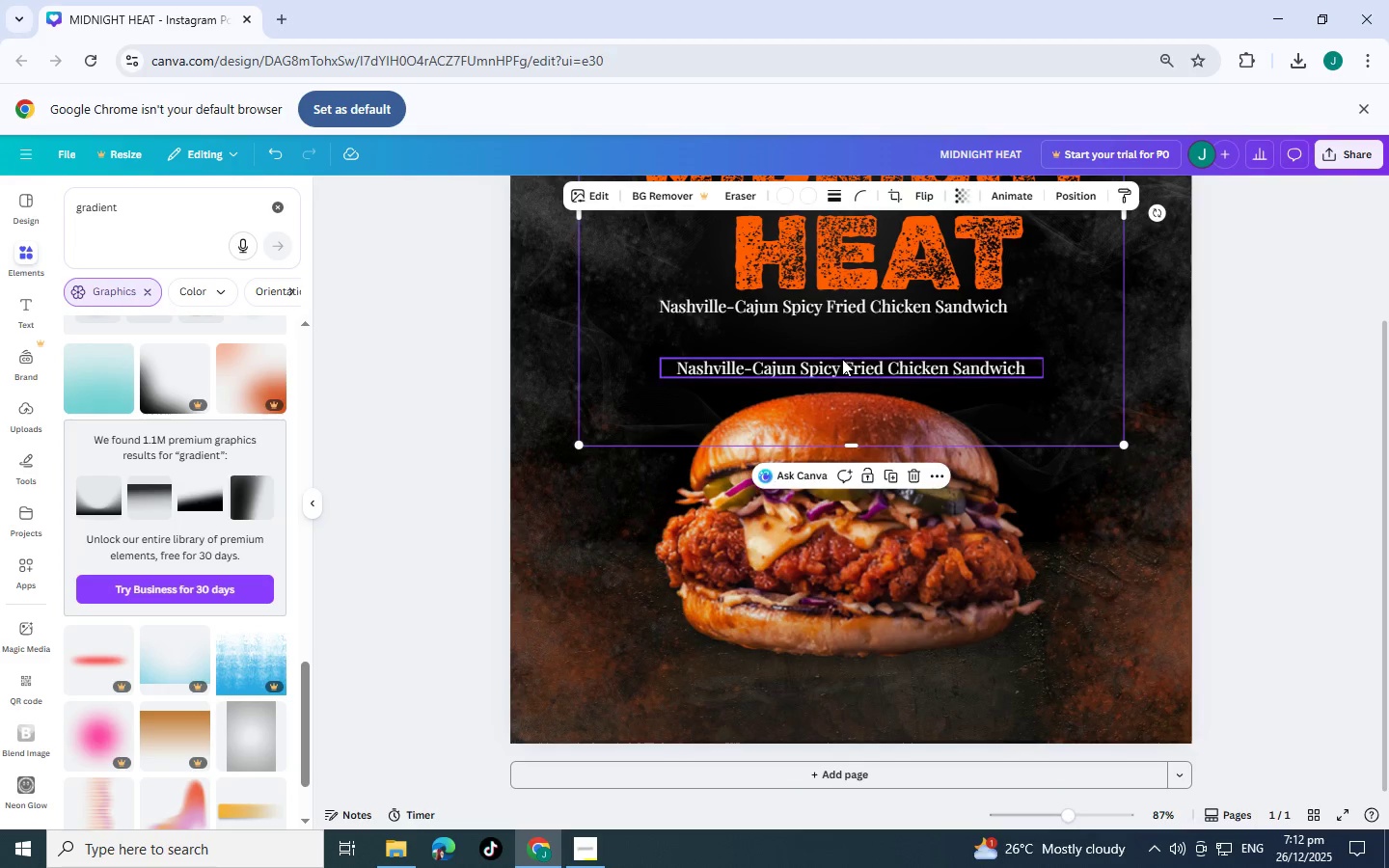 
double_click([842, 359])
 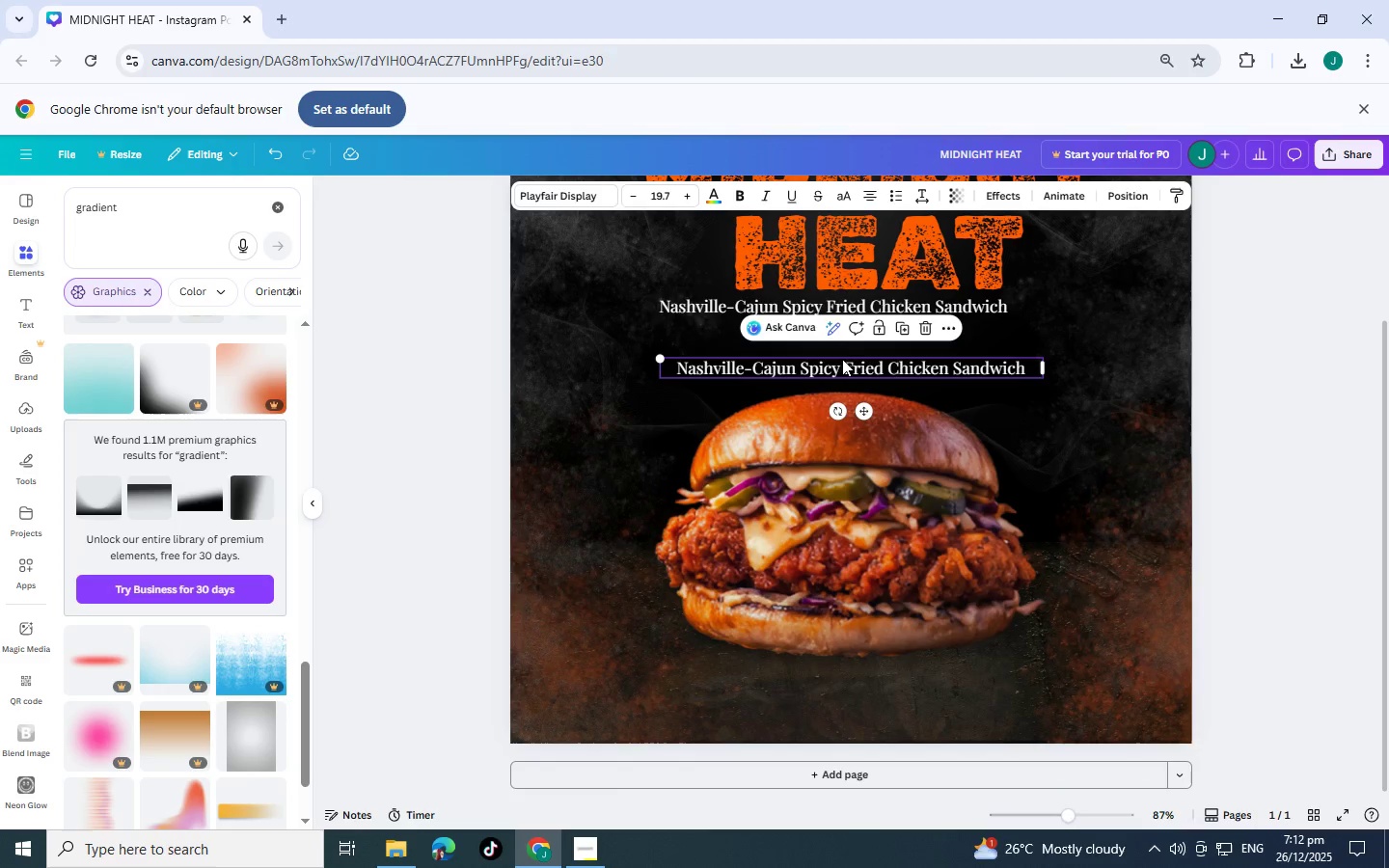 
triple_click([842, 359])
 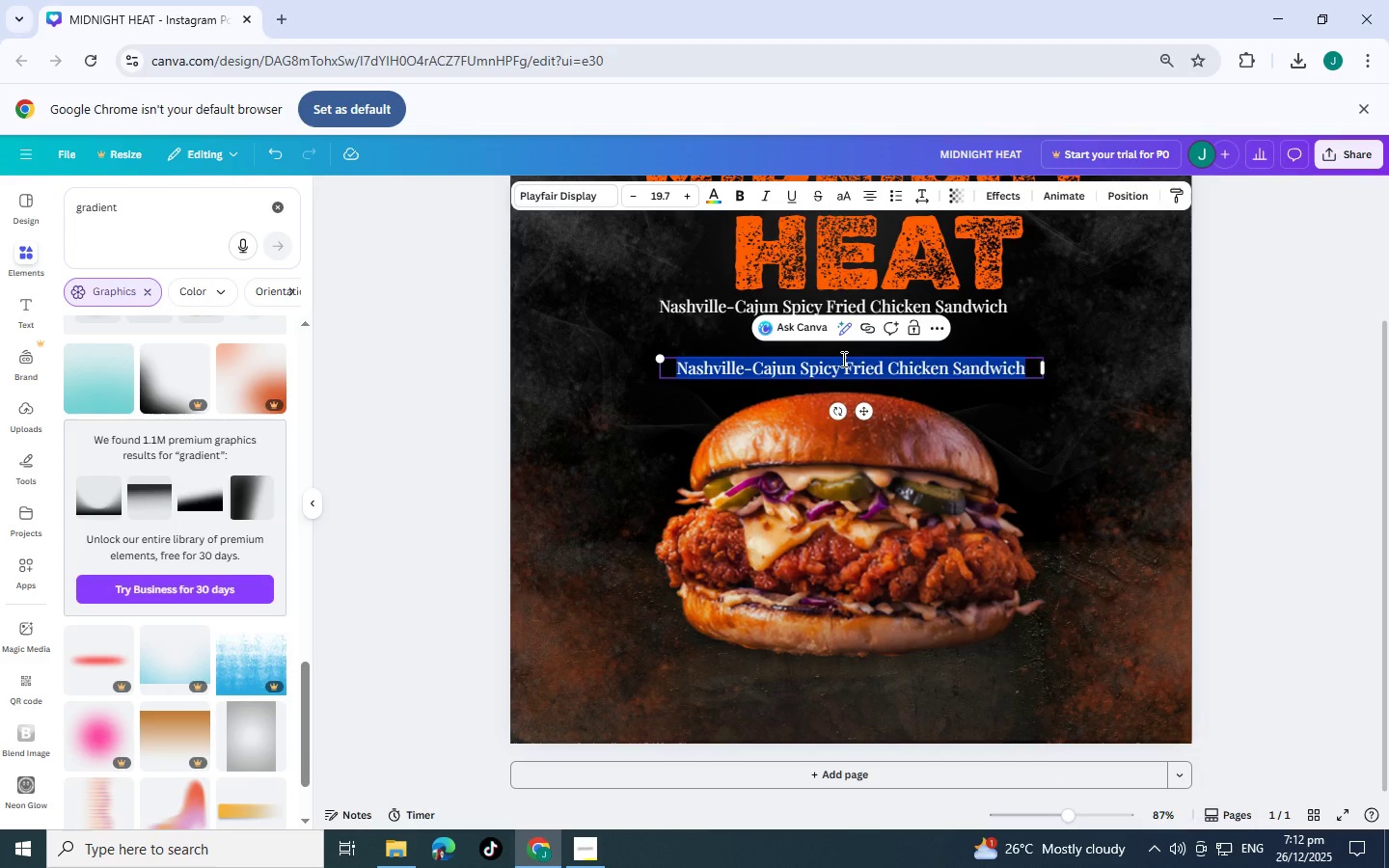 
triple_click([842, 359])
 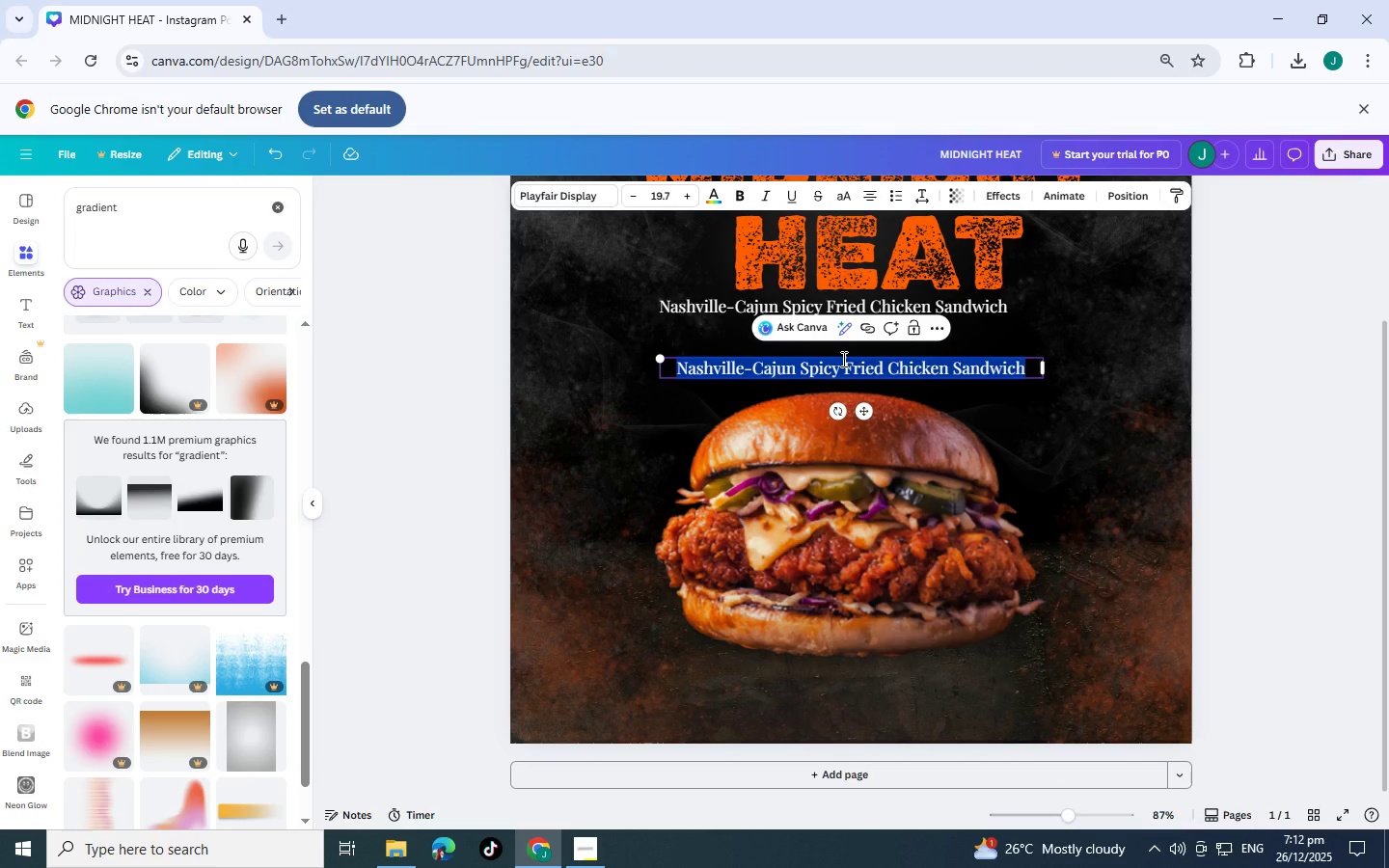 
hold_key(key=ShiftLeft, duration=0.7)
 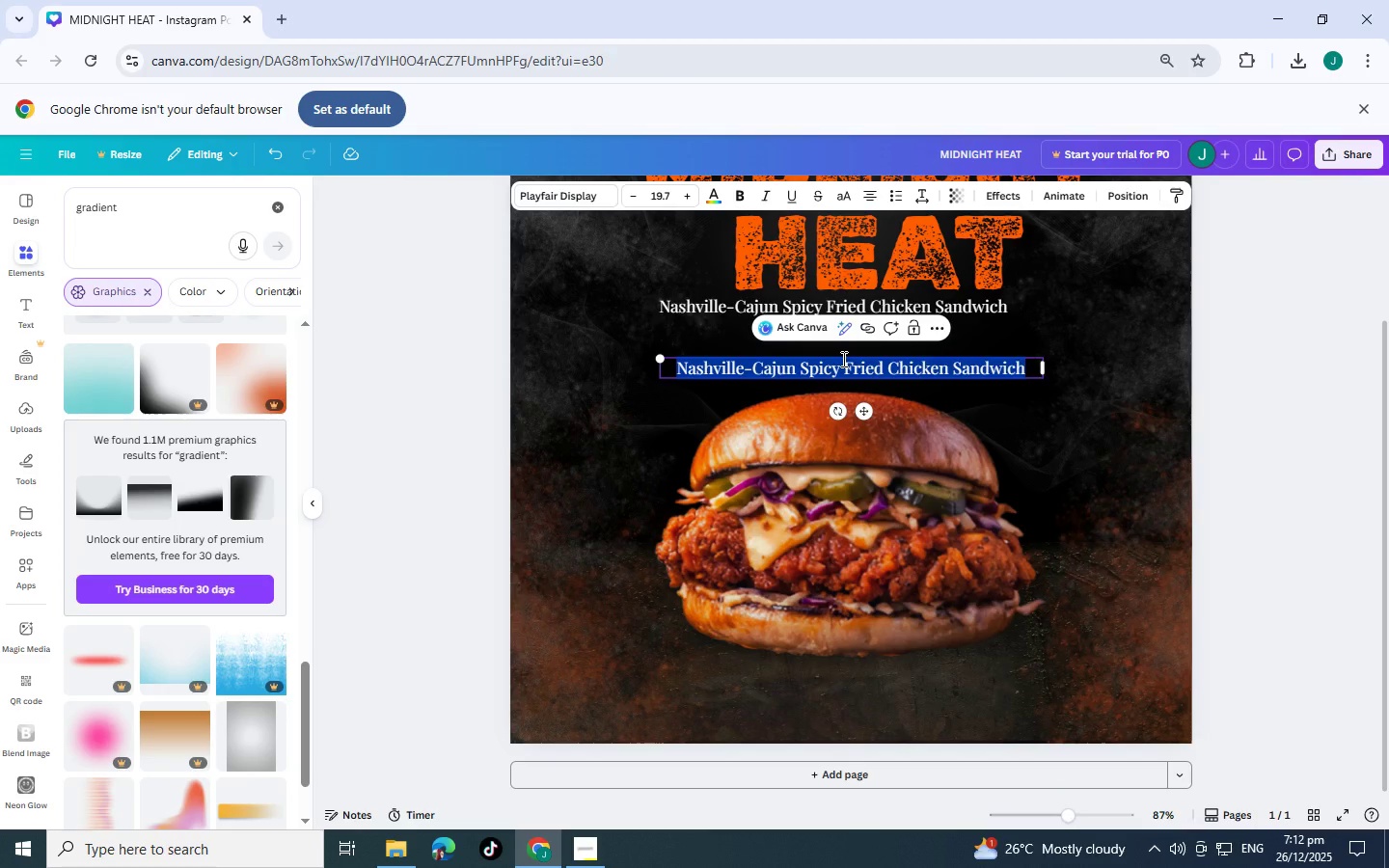 
type(lo)
key(Backspace)
key(Backspace)
type(LOGO HERE)
 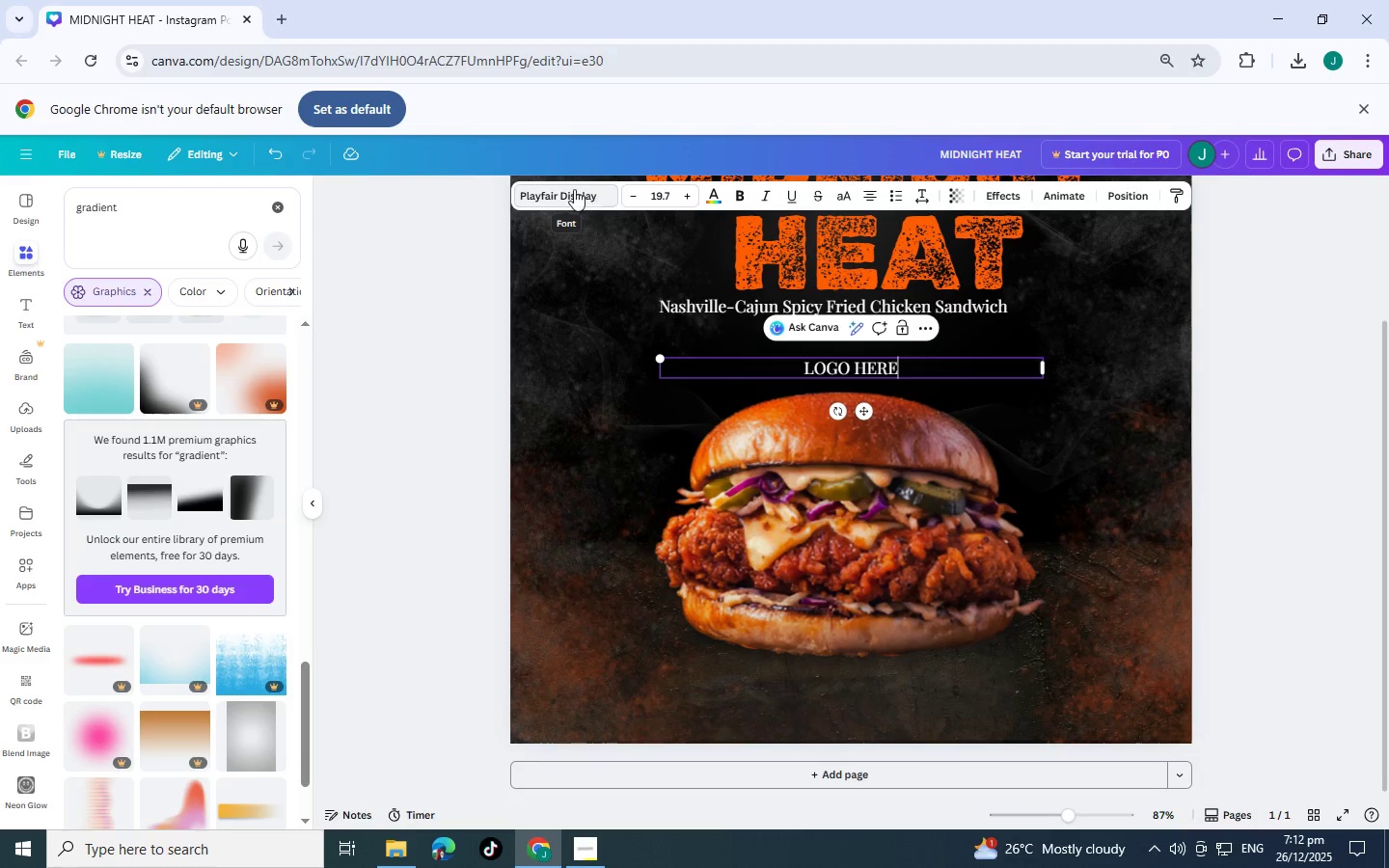 
left_click_drag(start_coordinate=[189, 226], to_coordinate=[143, 212])
 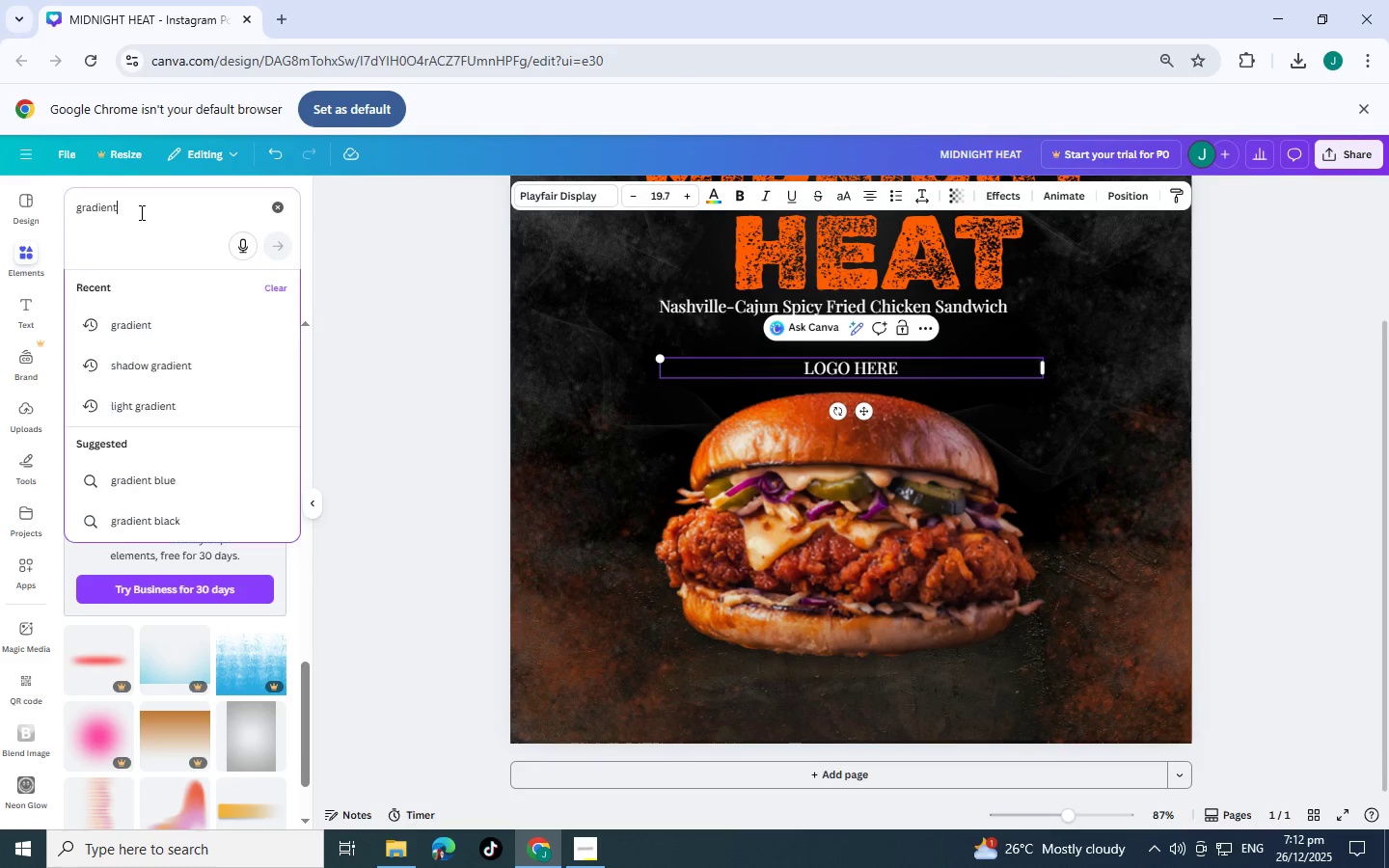 
left_click_drag(start_coordinate=[140, 212], to_coordinate=[45, 204])
 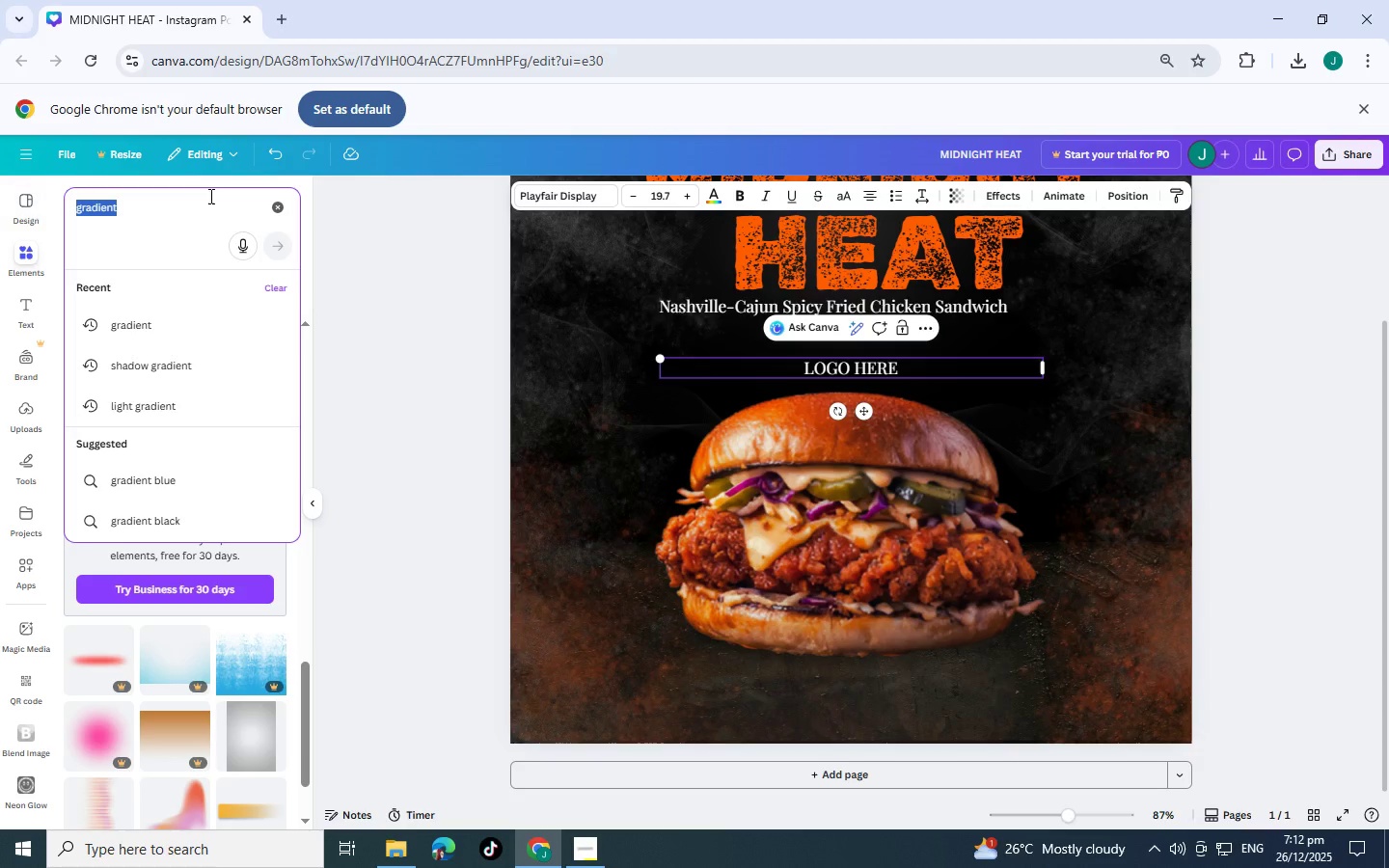 
type(S)
key(Backspace)
type(RECTANGLE)
 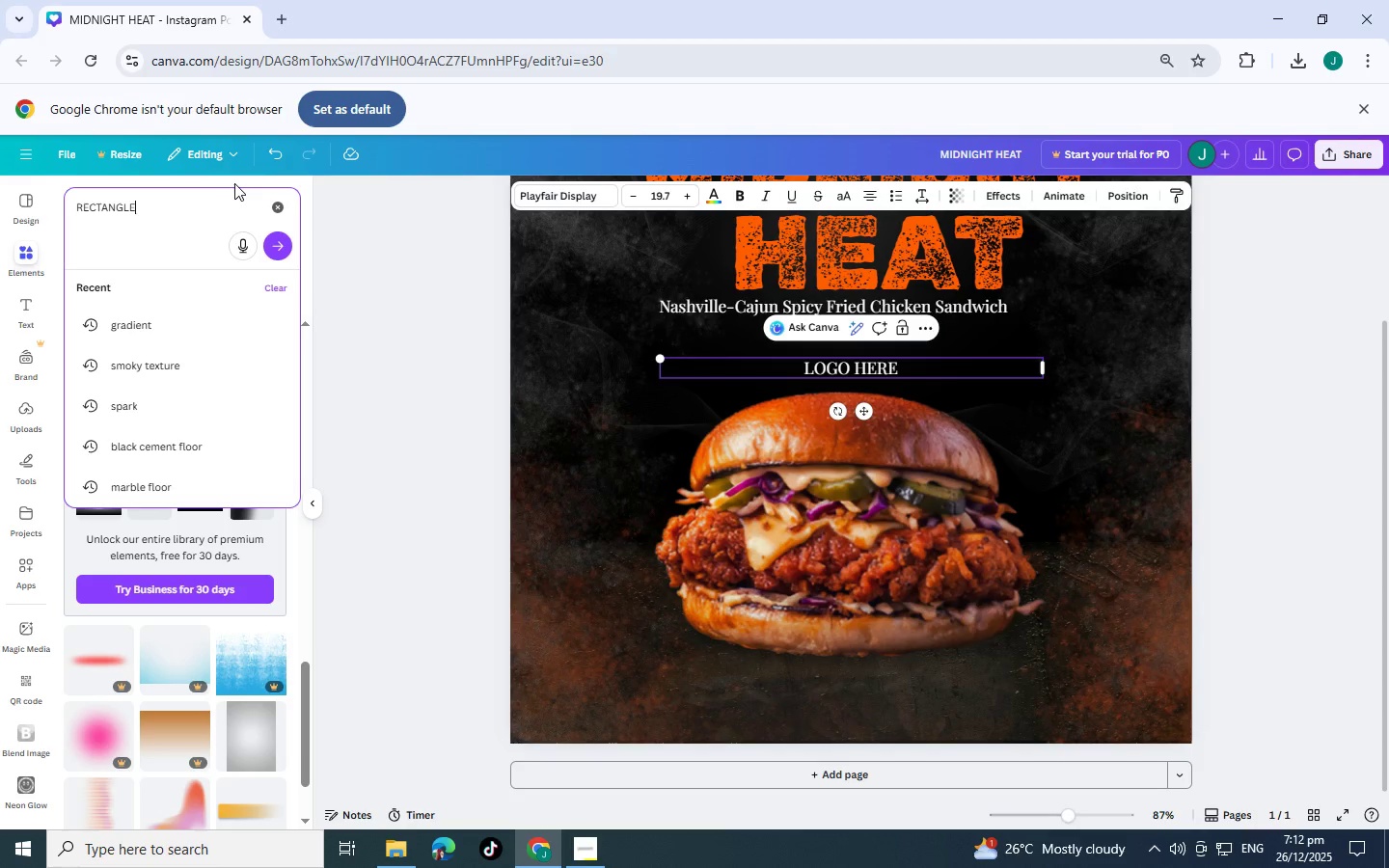 
key(Enter)
 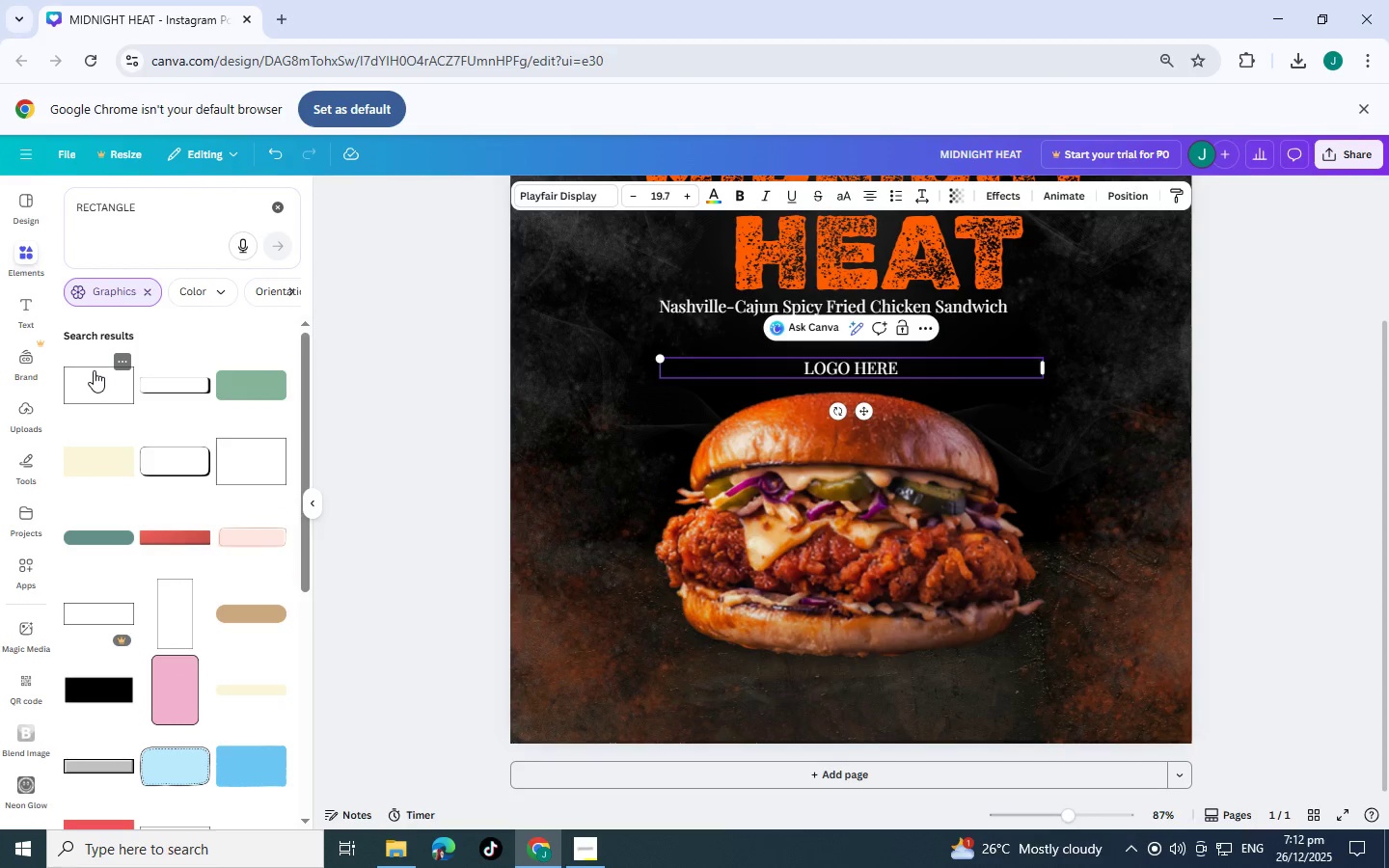 
wait(5.5)
 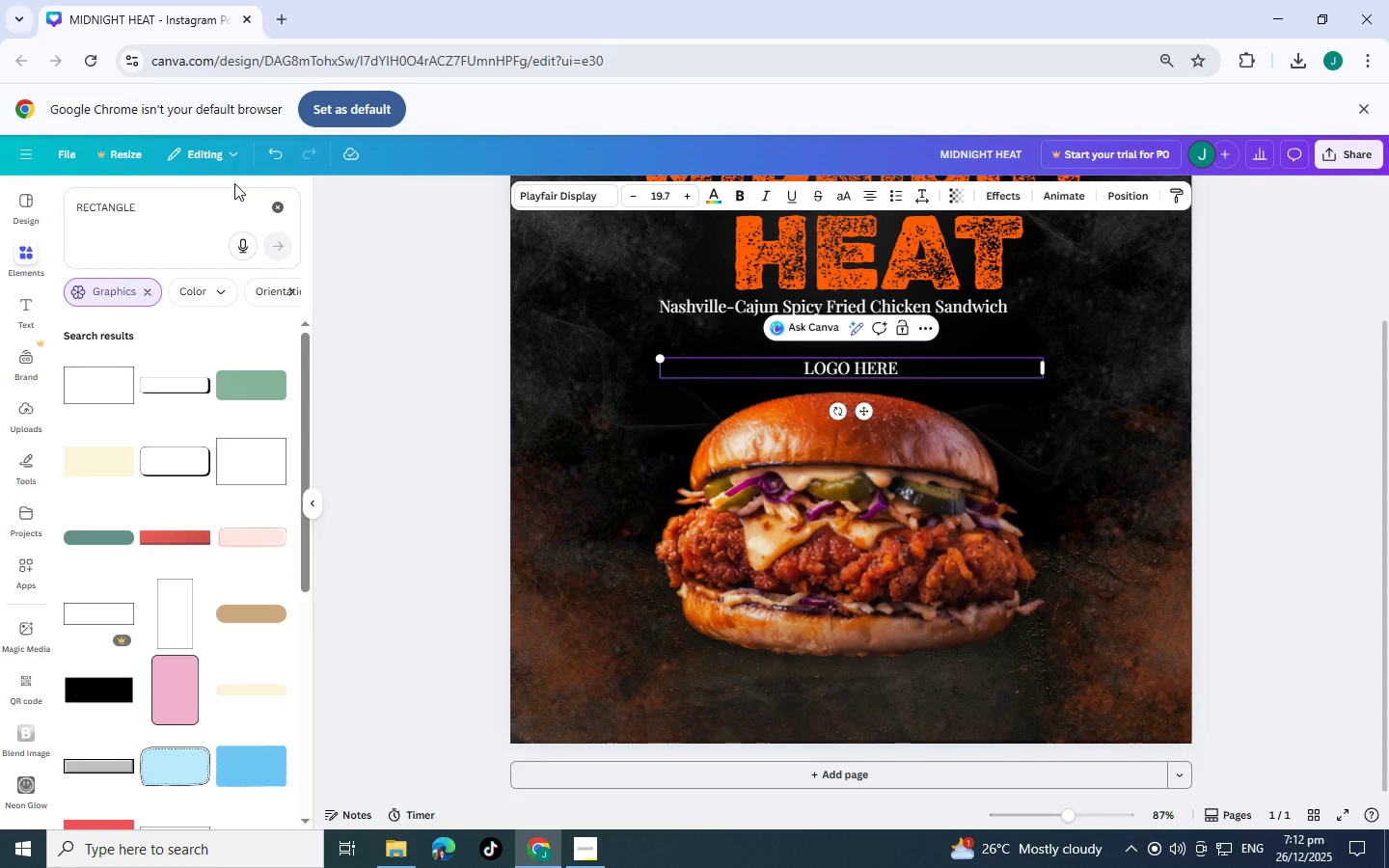 
scroll: coordinate [144, 511], scroll_direction: down, amount: 14.0
 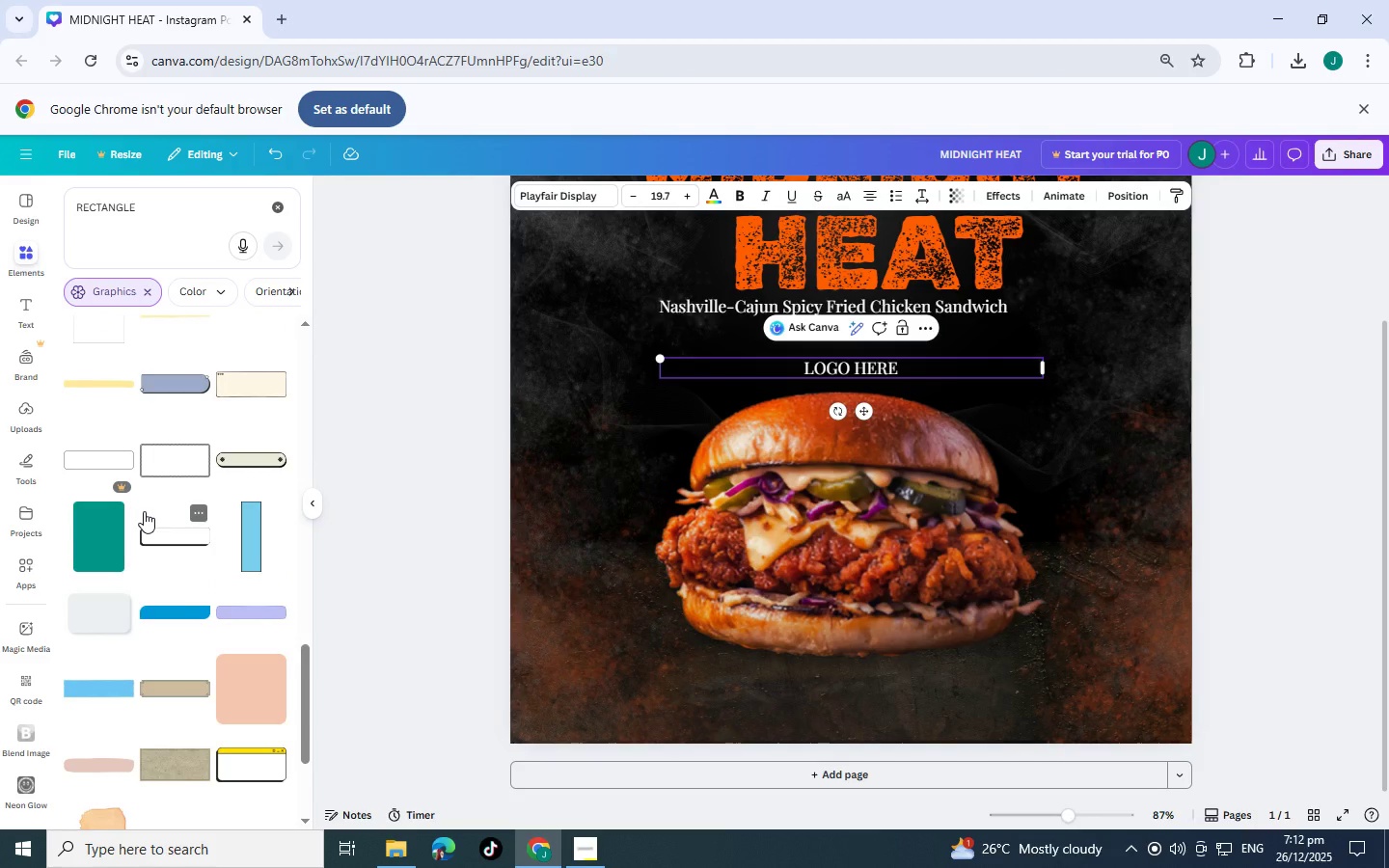 
scroll: coordinate [187, 464], scroll_direction: down, amount: 12.0
 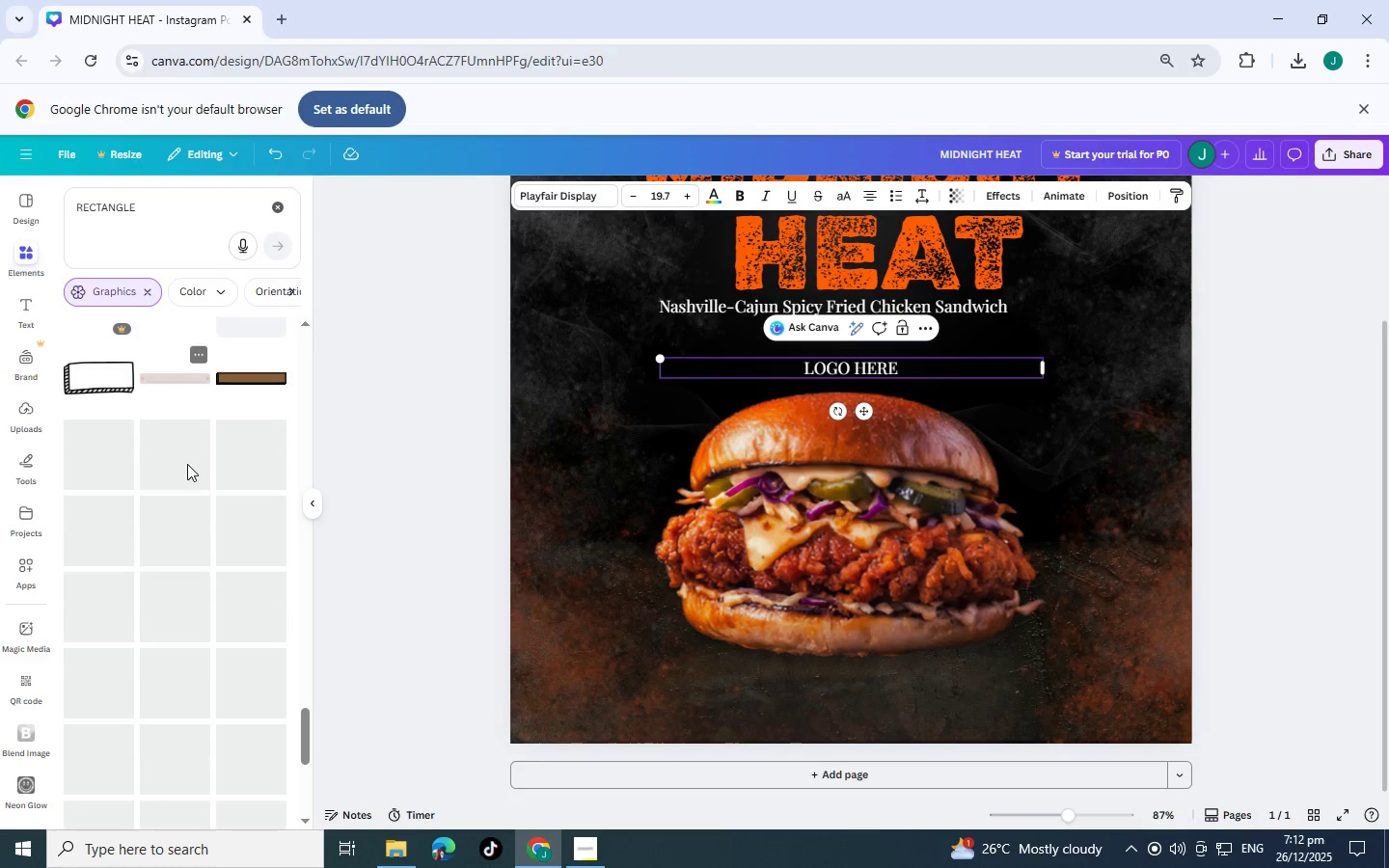 
scroll: coordinate [187, 464], scroll_direction: down, amount: 15.0
 